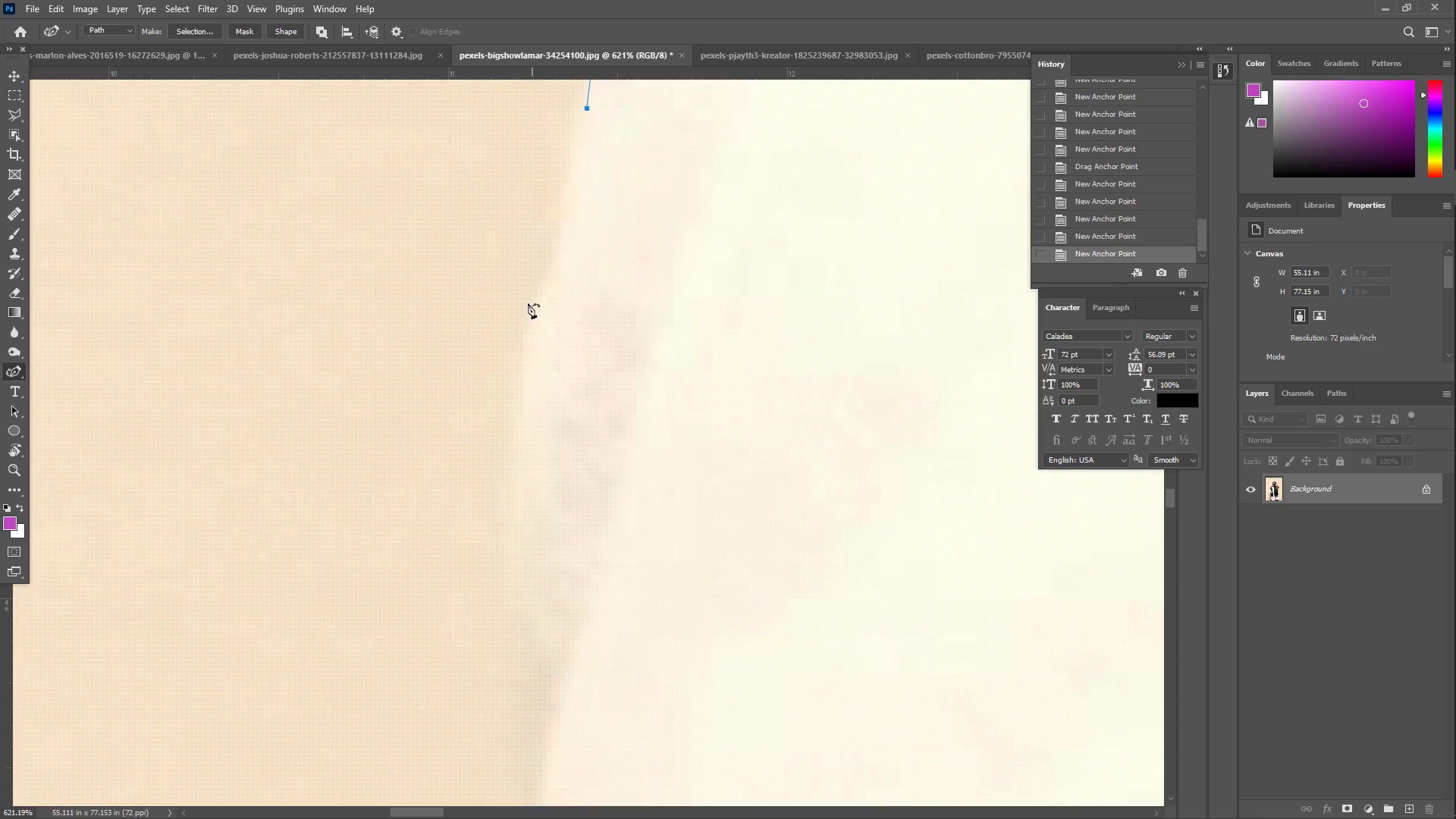 
left_click_drag(start_coordinate=[526, 321], to_coordinate=[557, 286])
 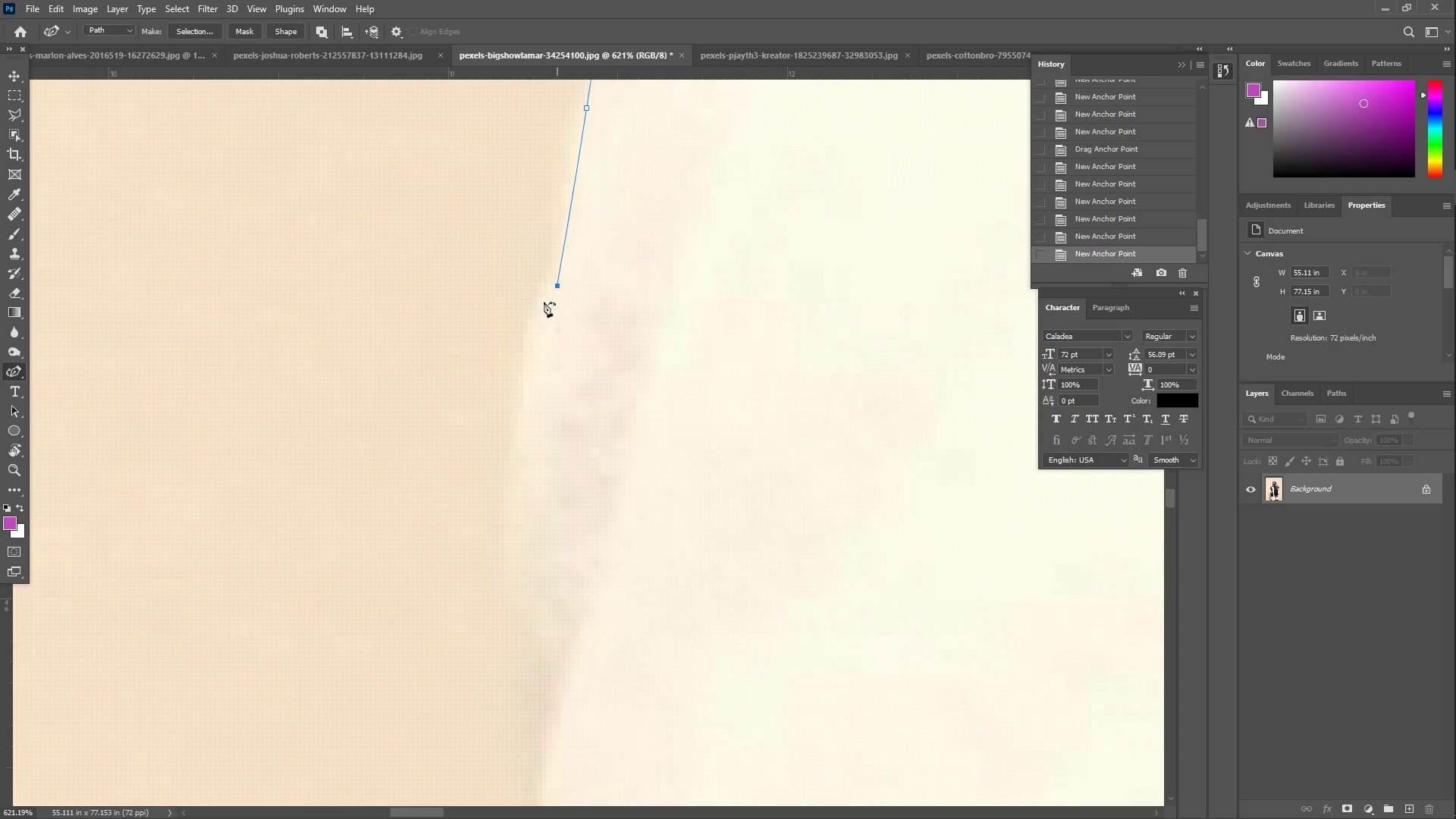 
left_click_drag(start_coordinate=[537, 316], to_coordinate=[534, 321])
 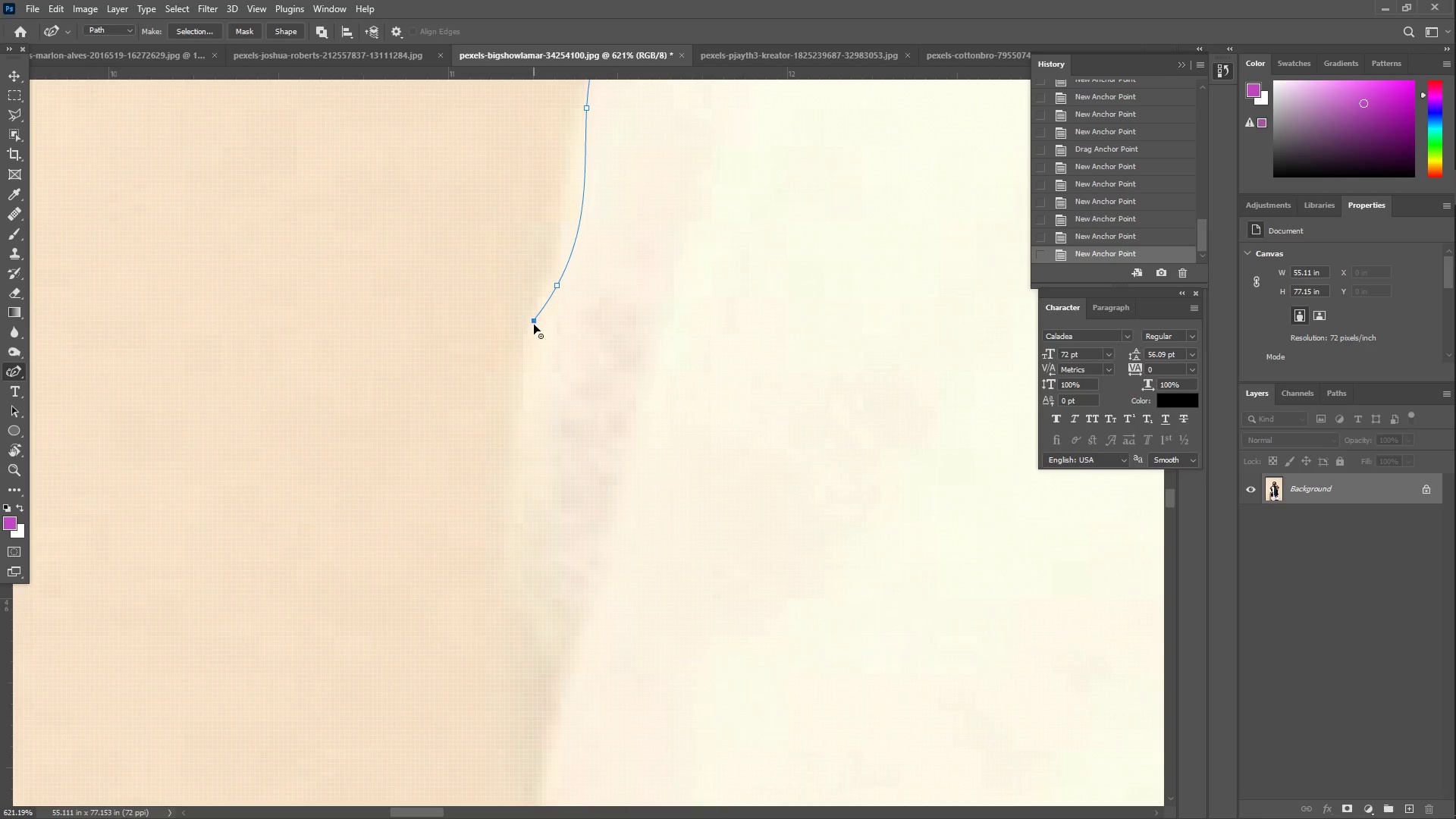 
left_click_drag(start_coordinate=[530, 392], to_coordinate=[530, 449])
 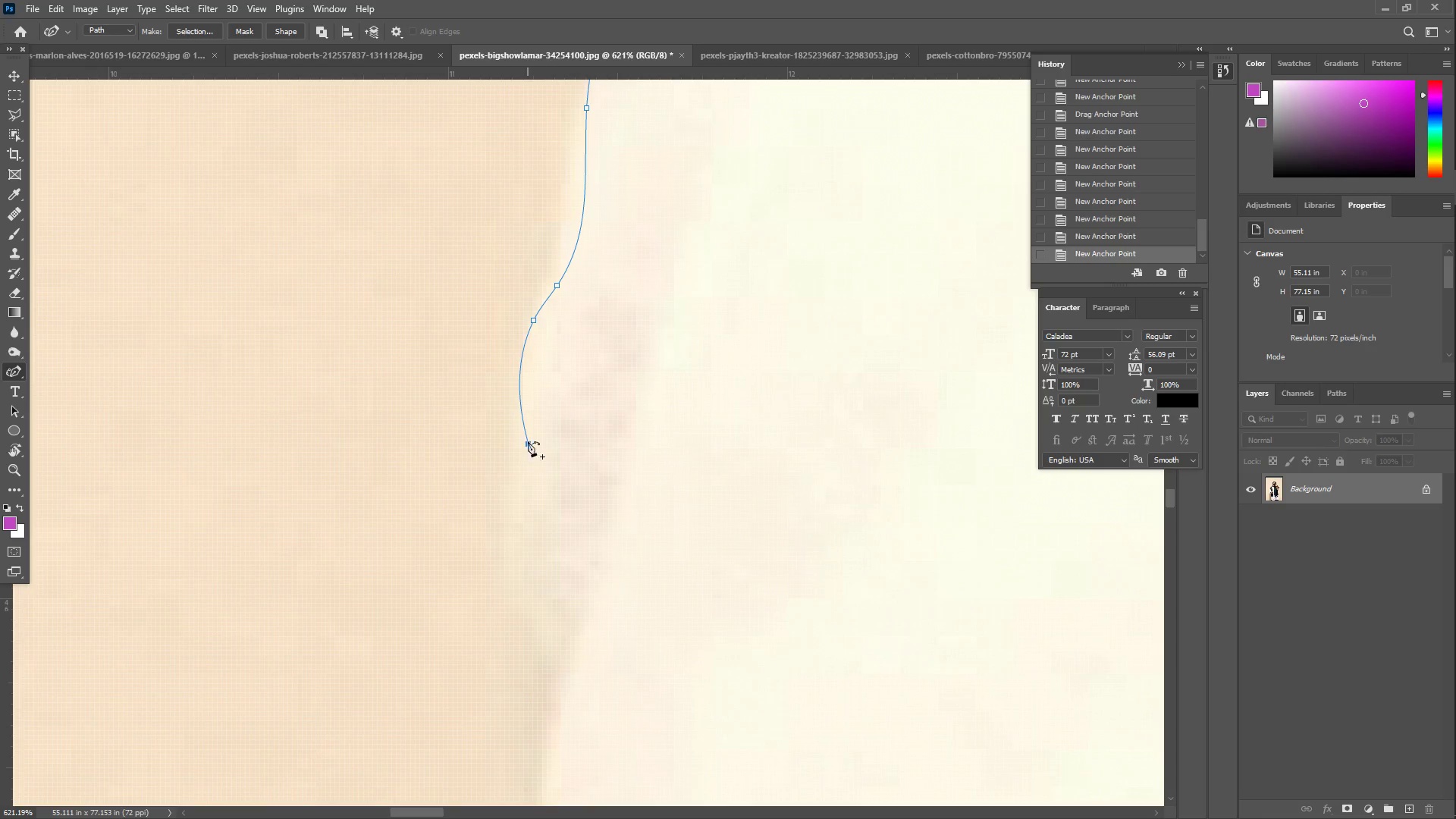 
hold_key(key=Space, duration=0.55)
 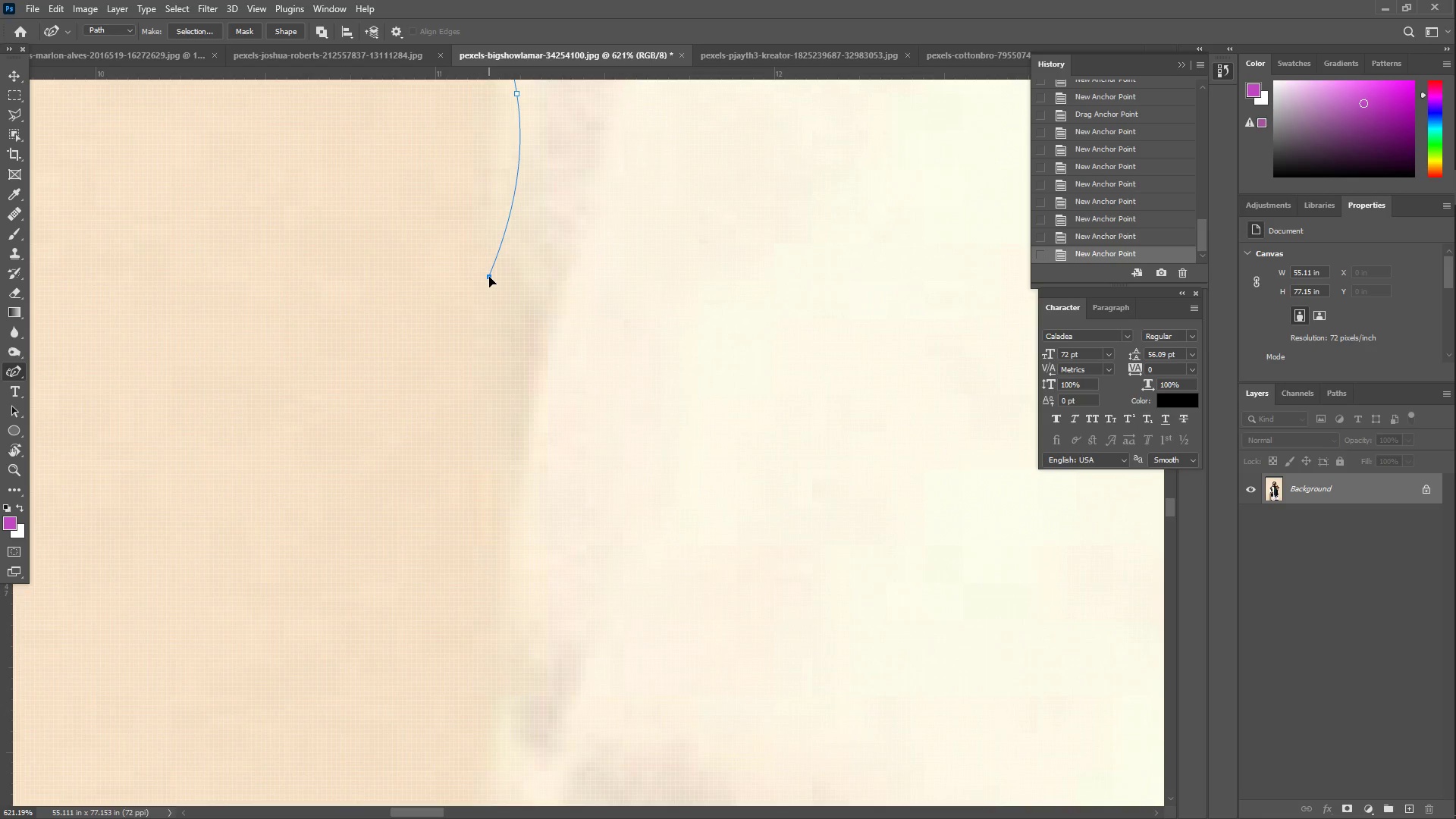 
left_click_drag(start_coordinate=[597, 510], to_coordinate=[584, 155])
 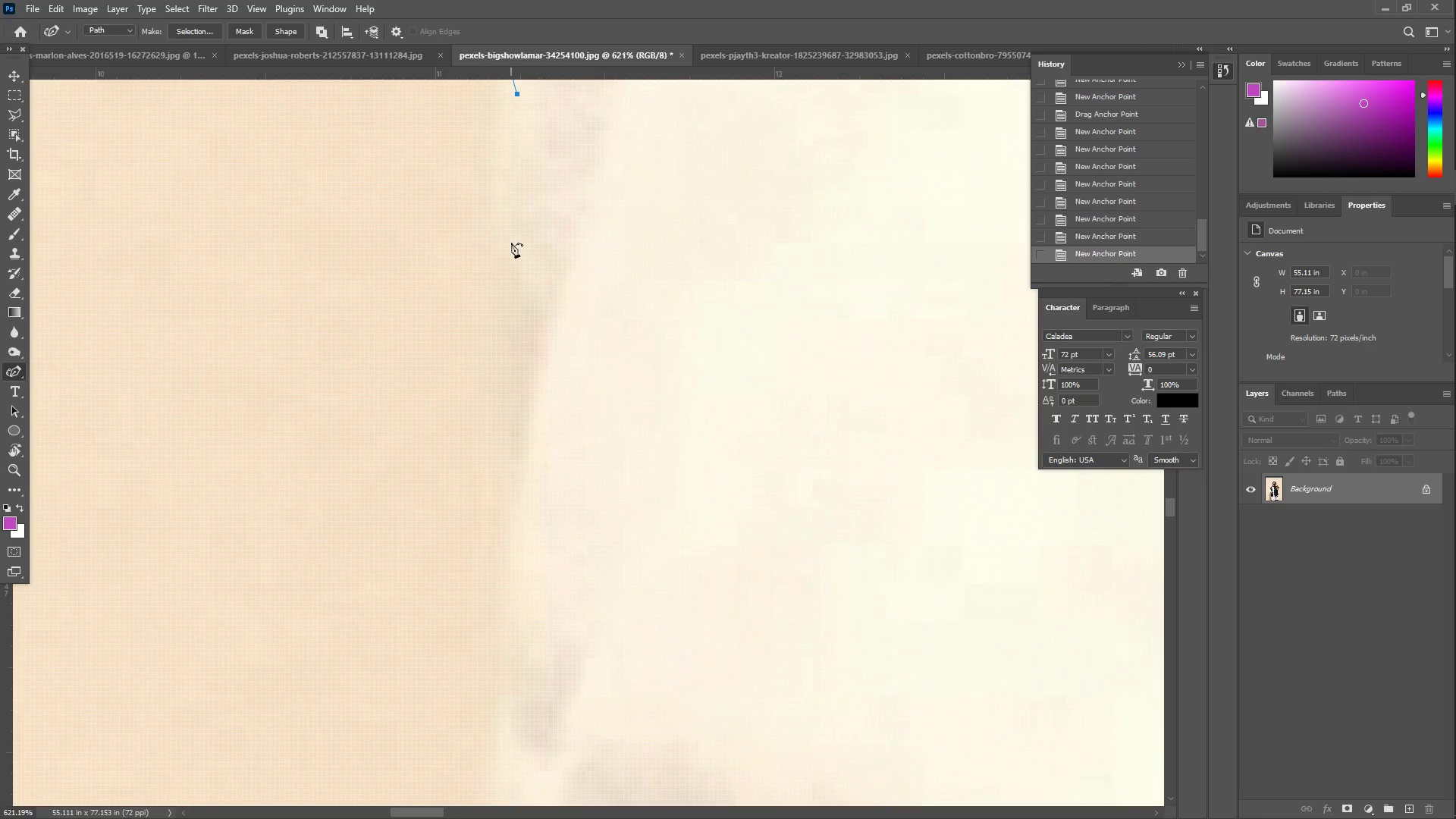 
left_click_drag(start_coordinate=[504, 252], to_coordinate=[489, 277])
 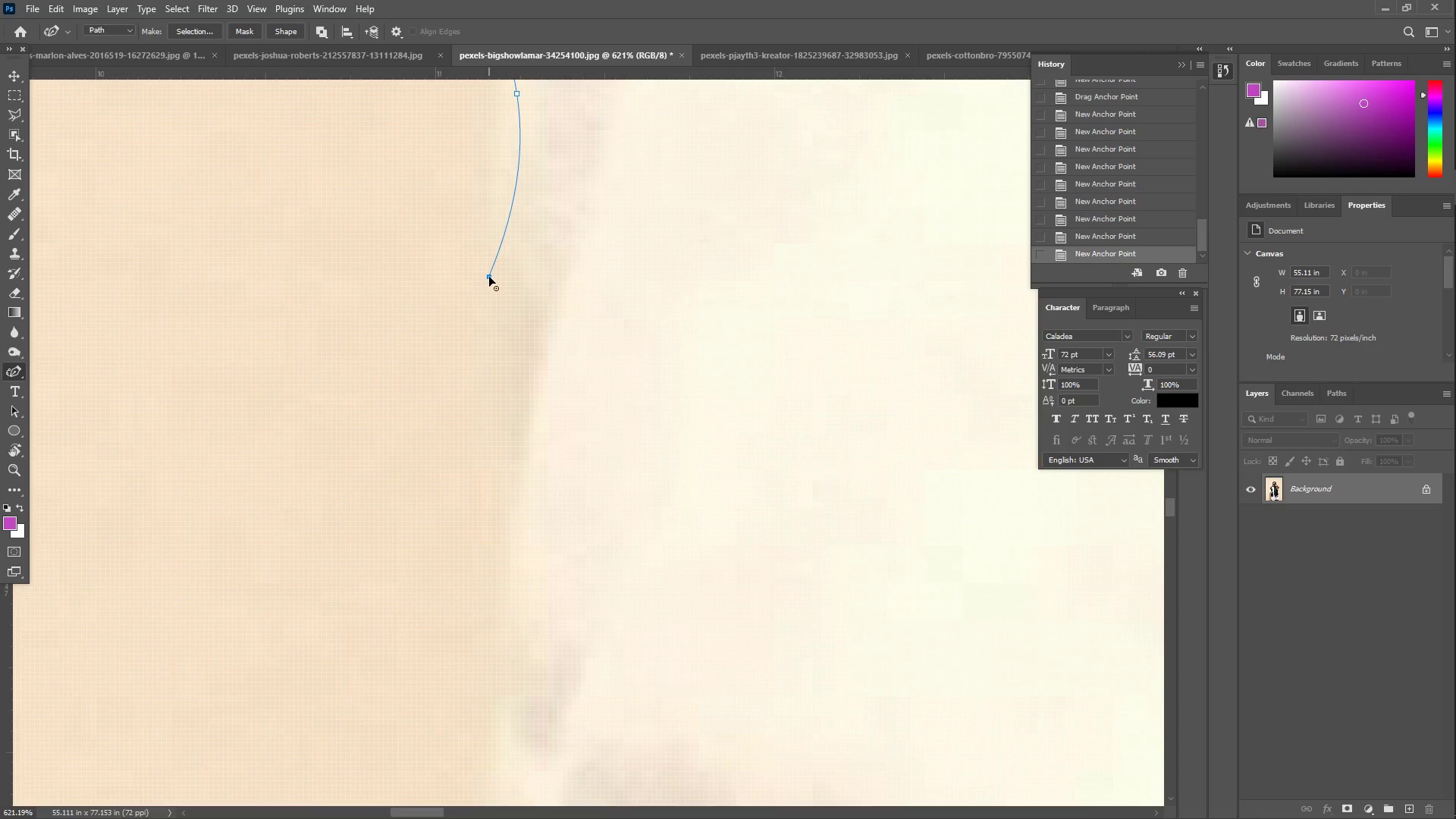 
left_click_drag(start_coordinate=[491, 334], to_coordinate=[502, 403])
 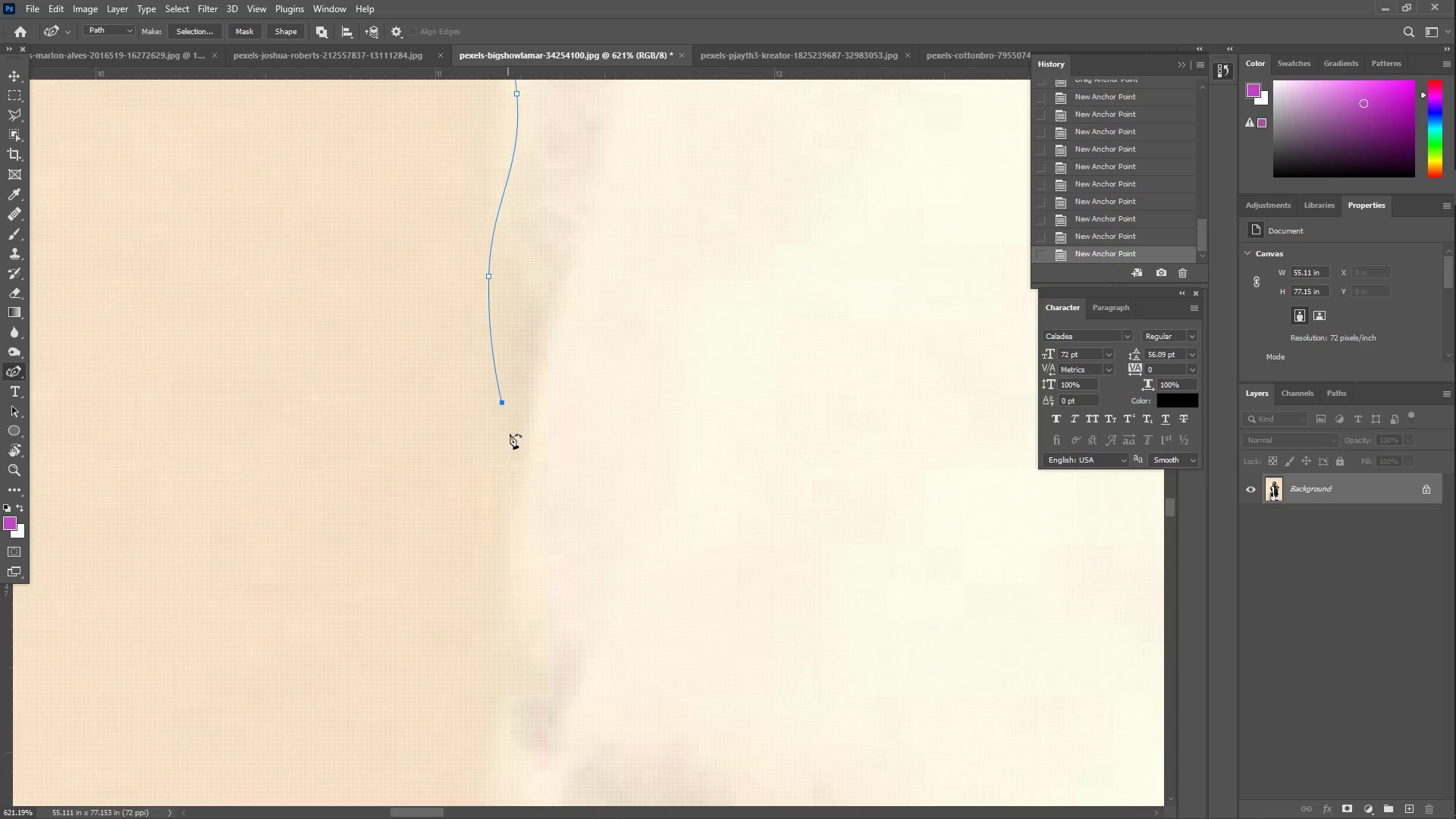 
left_click_drag(start_coordinate=[519, 463], to_coordinate=[519, 467])
 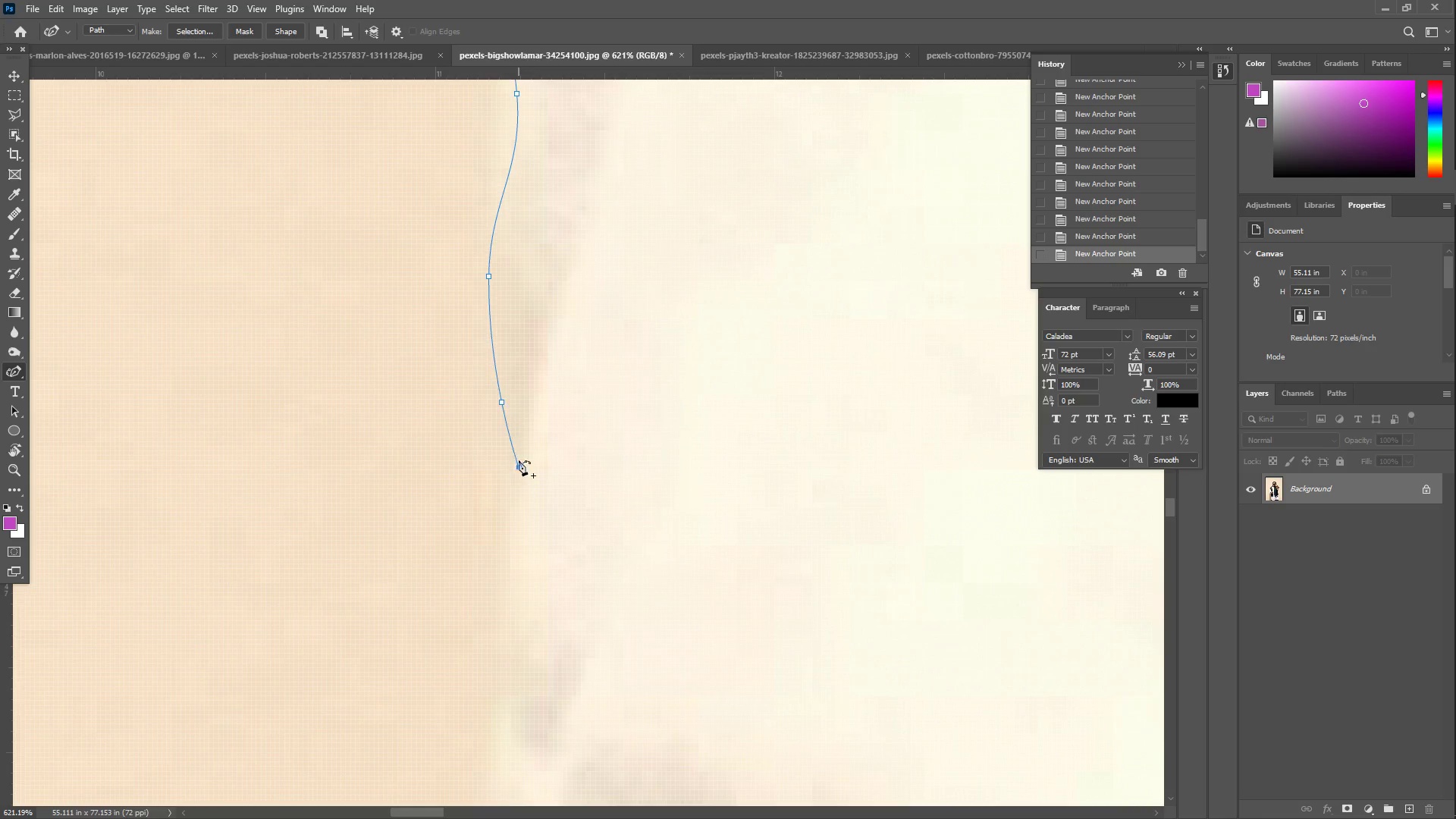 
hold_key(key=Space, duration=0.56)
 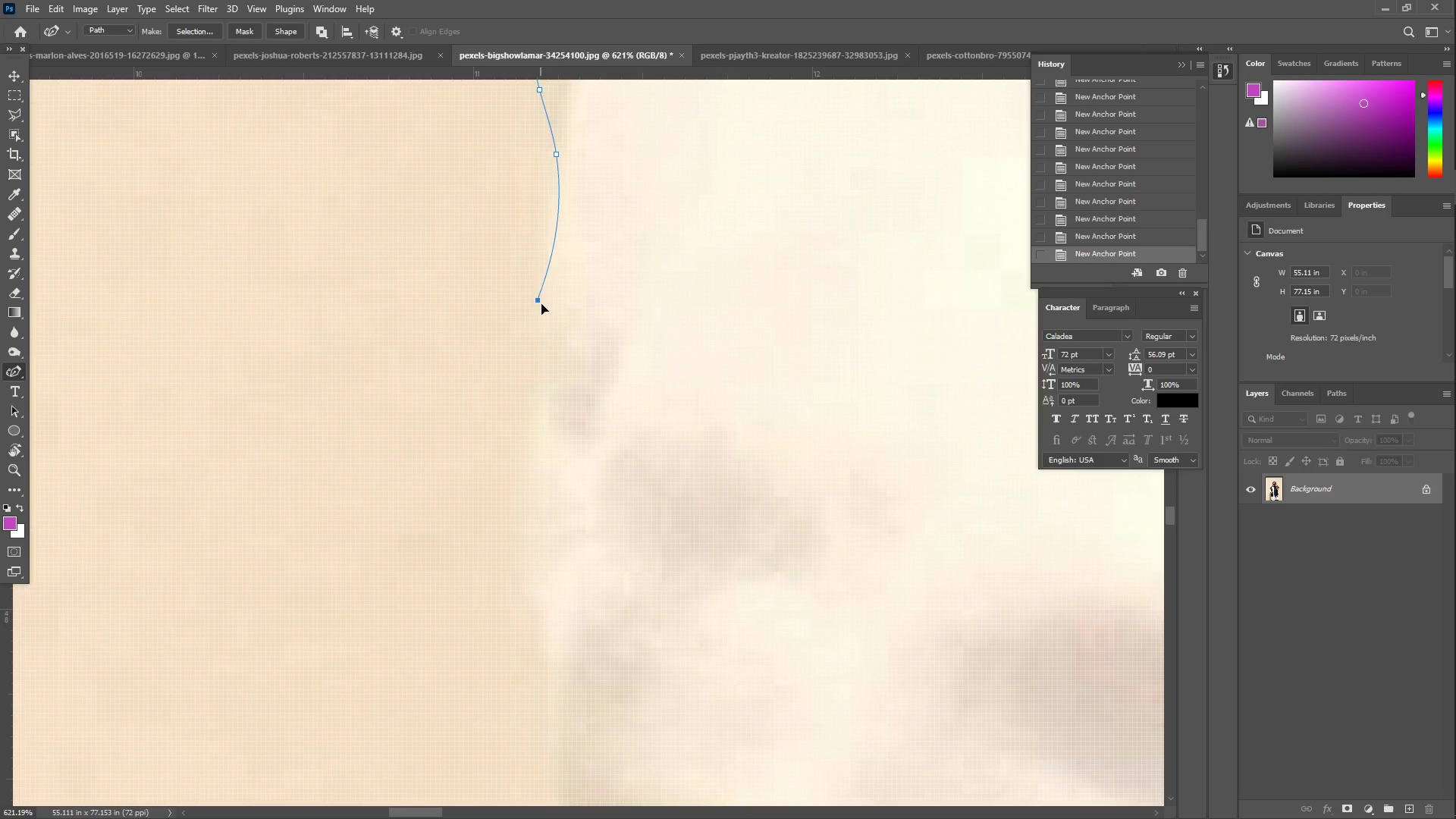 
left_click_drag(start_coordinate=[538, 460], to_coordinate=[576, 147])
 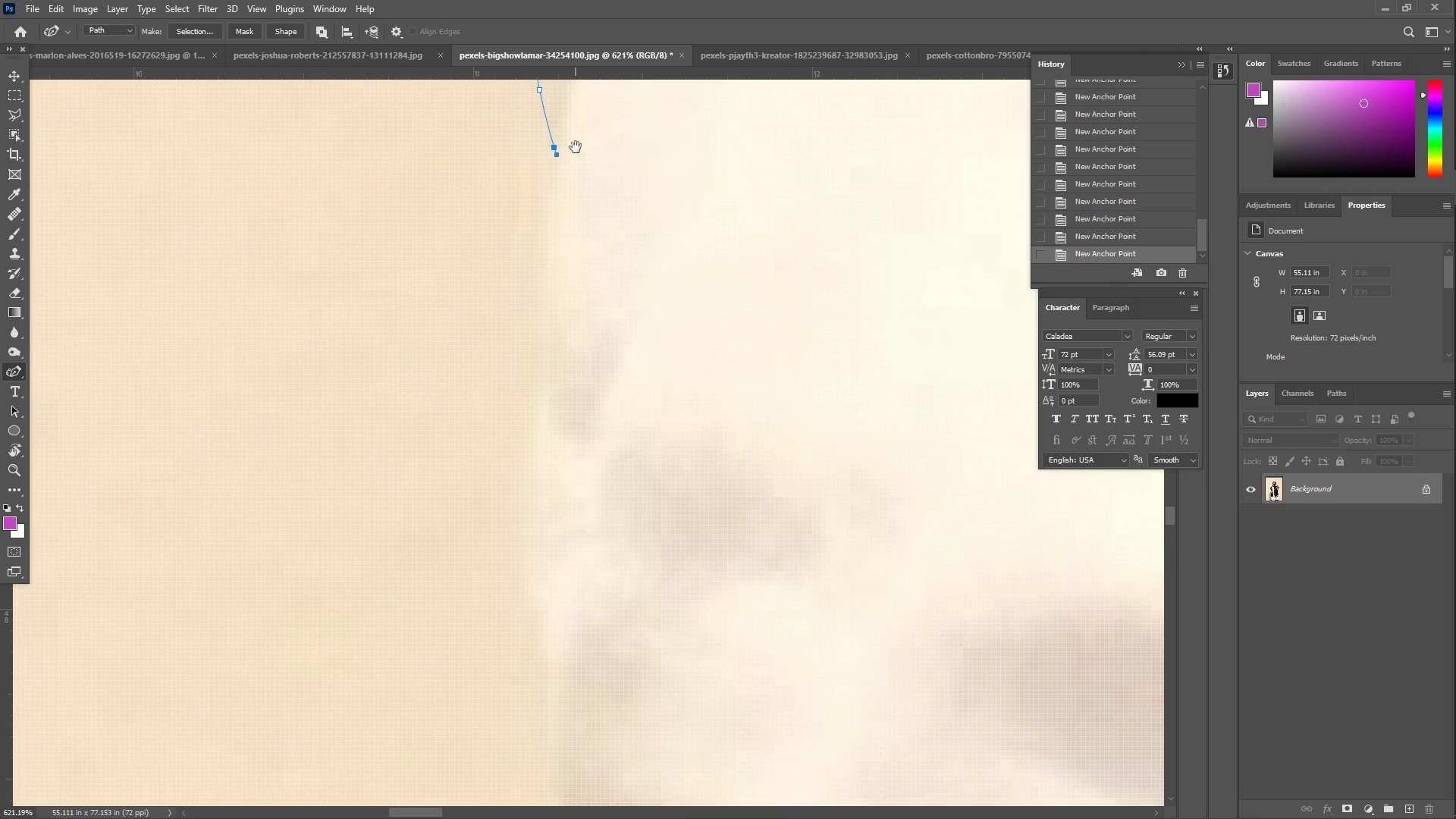 
hold_key(key=Space, duration=1.81)
 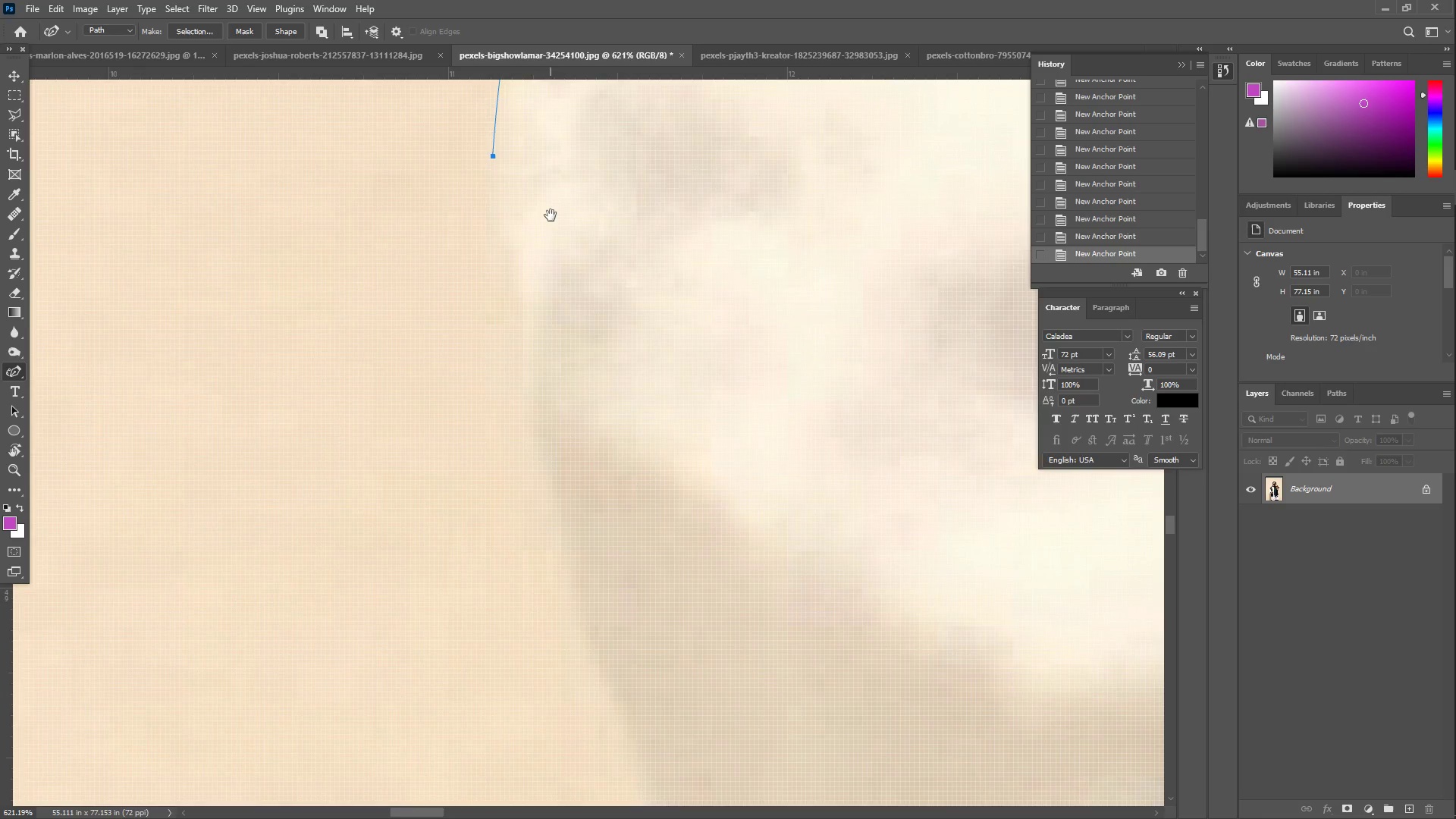 
left_click_drag(start_coordinate=[523, 280], to_coordinate=[546, 316])
 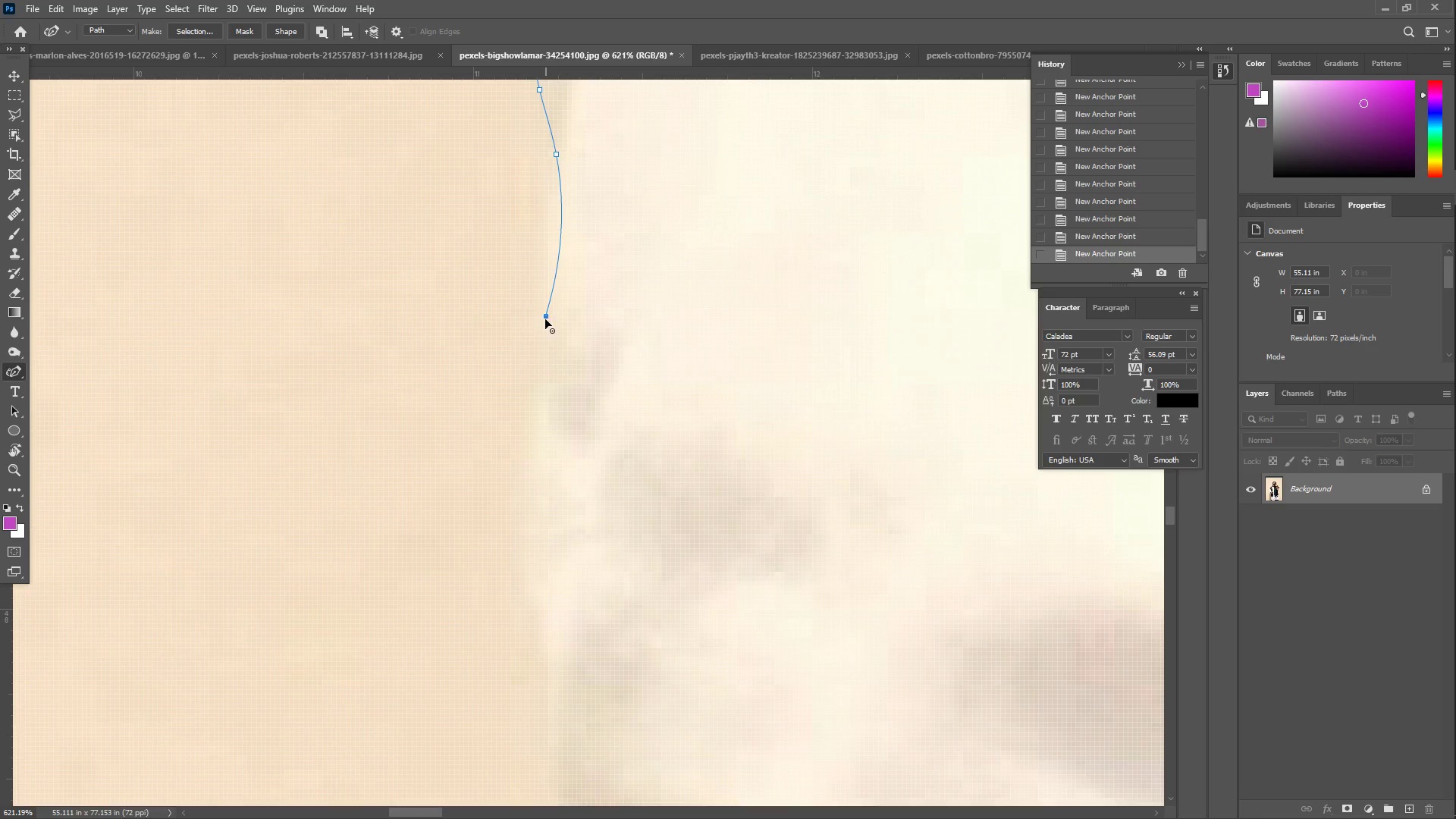 
left_click_drag(start_coordinate=[522, 419], to_coordinate=[518, 516])
 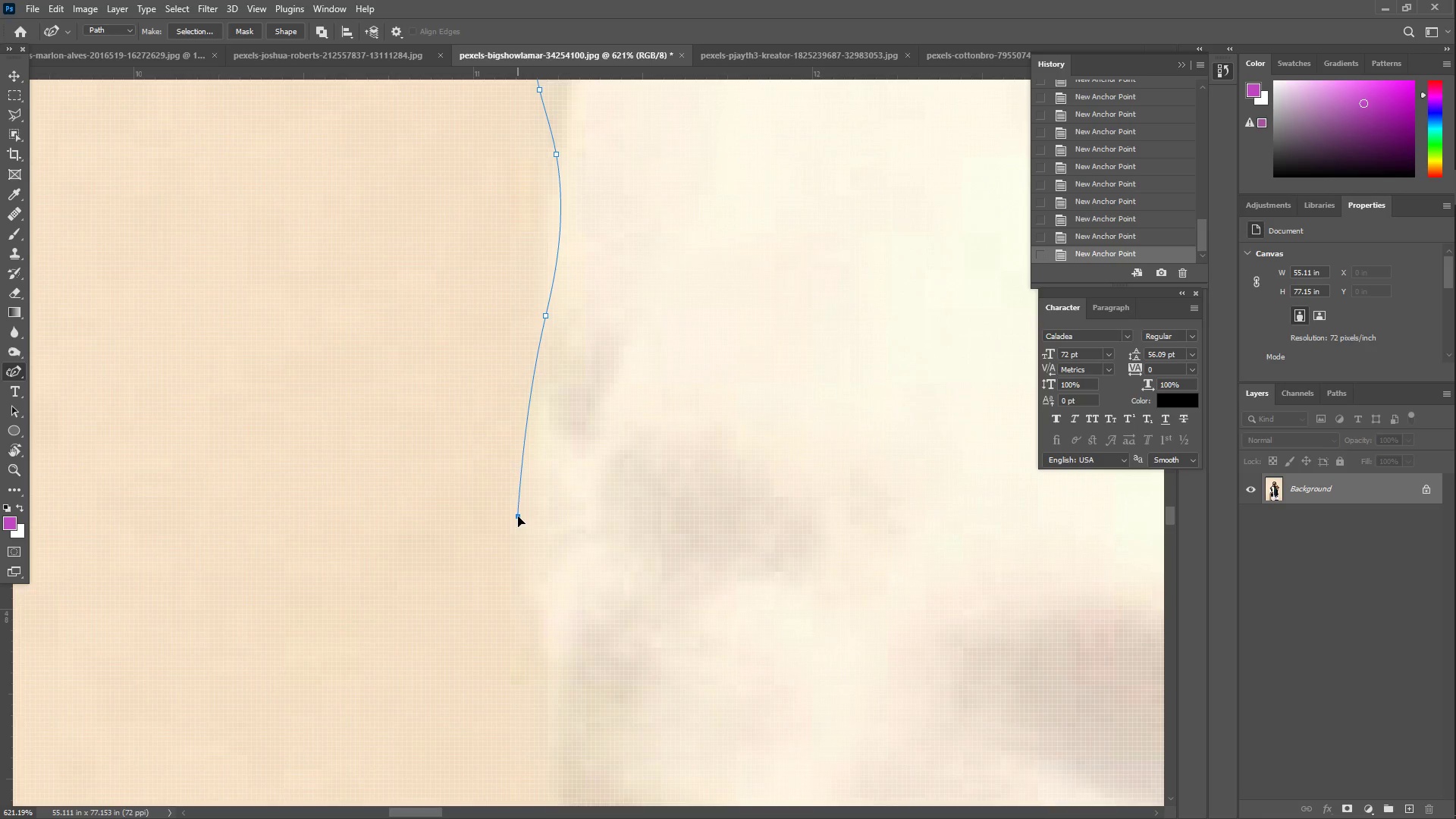 
hold_key(key=Space, duration=0.59)
 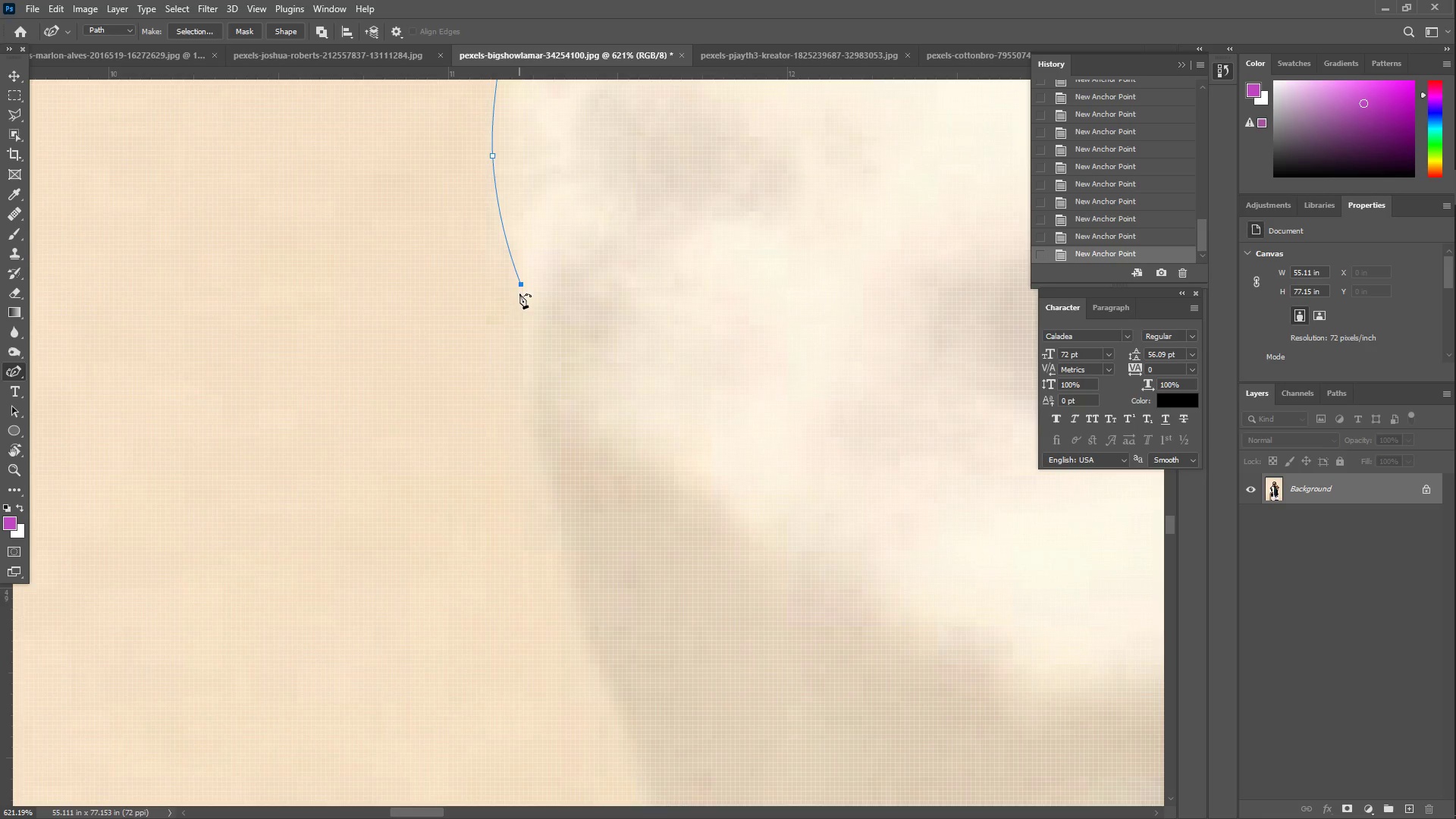 
left_click_drag(start_coordinate=[576, 576], to_coordinate=[551, 215])
 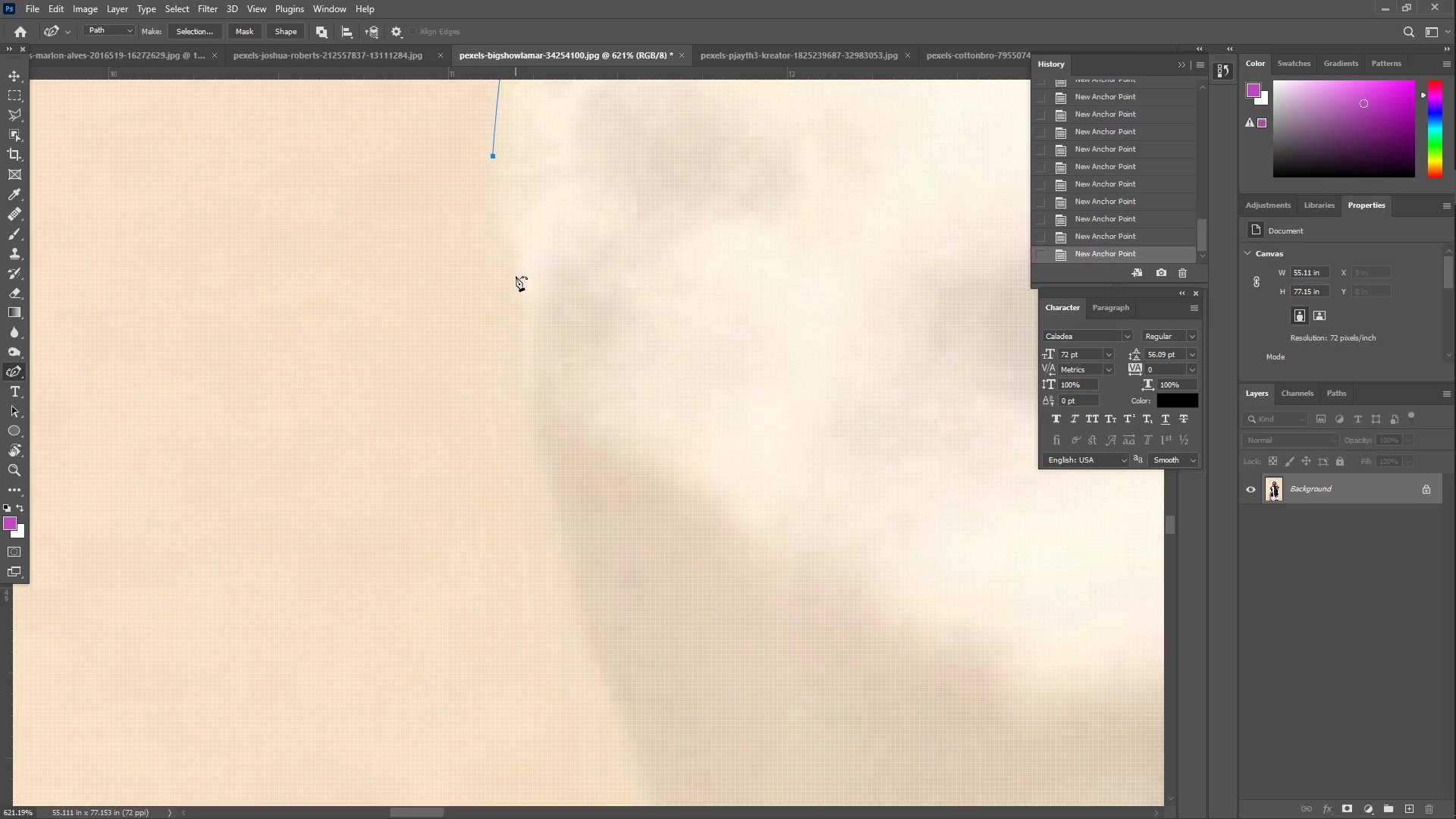 
left_click_drag(start_coordinate=[517, 281], to_coordinate=[521, 284])
 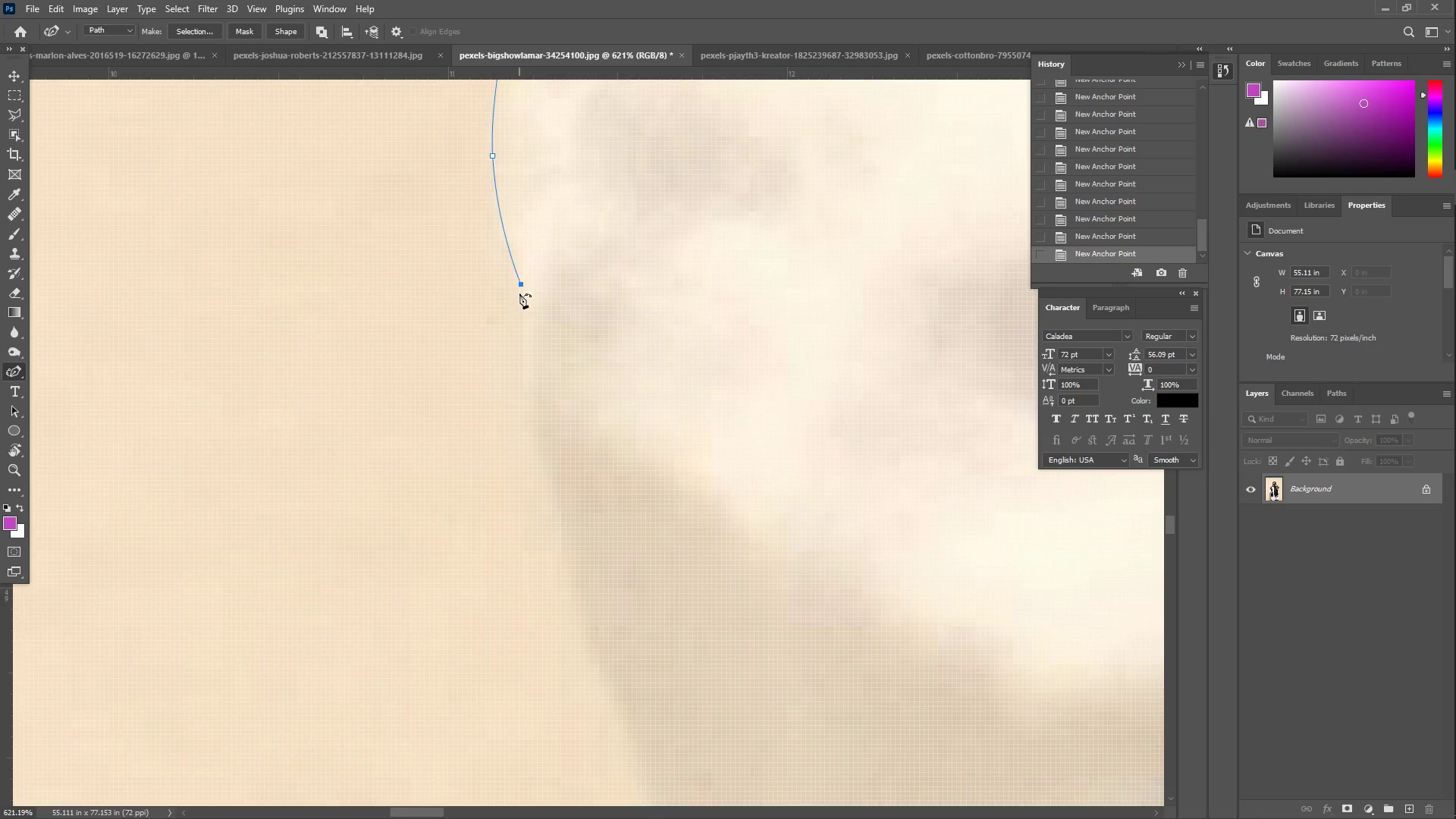 
left_click_drag(start_coordinate=[530, 358], to_coordinate=[522, 432])
 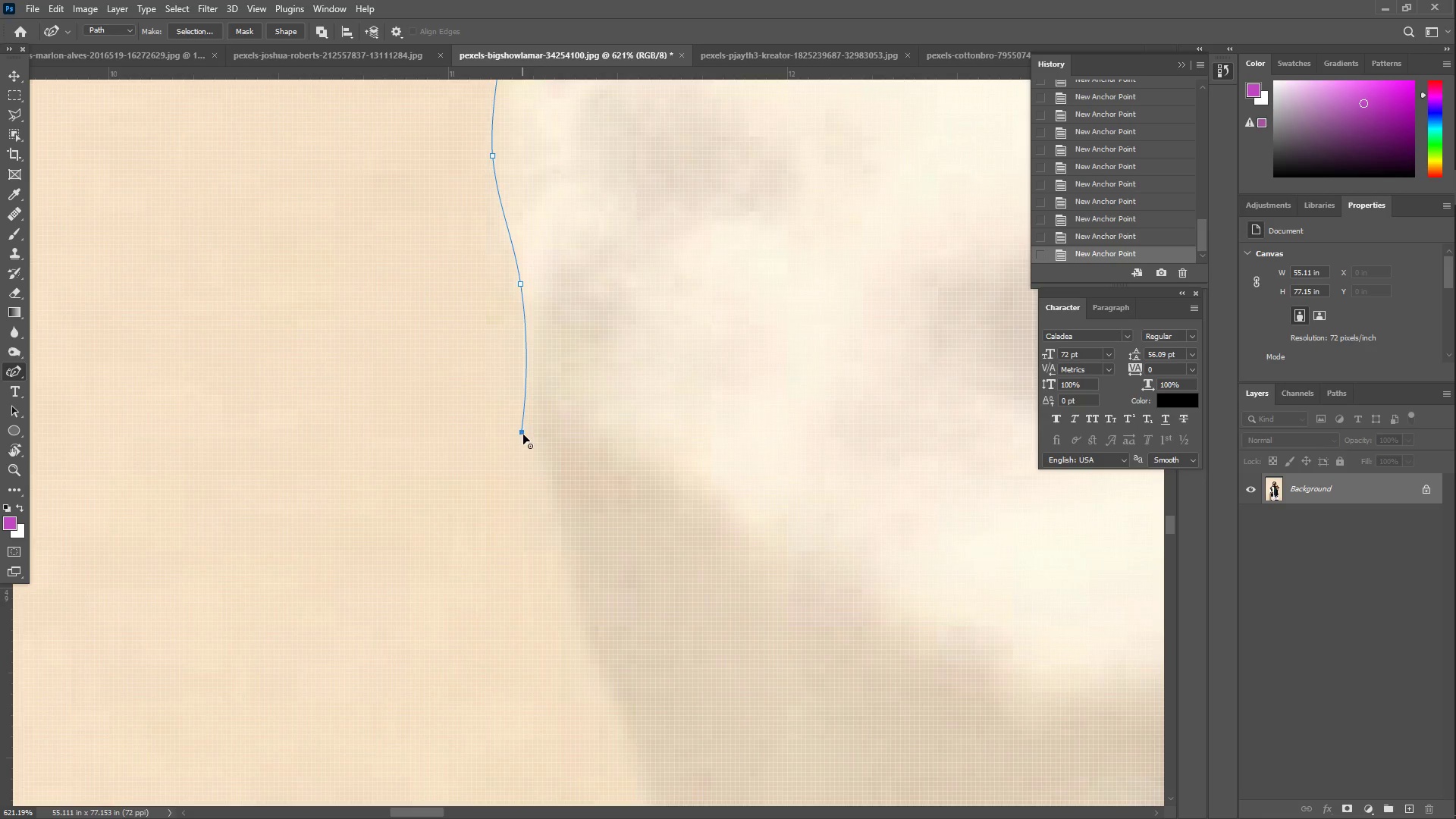 
hold_key(key=Space, duration=0.64)
 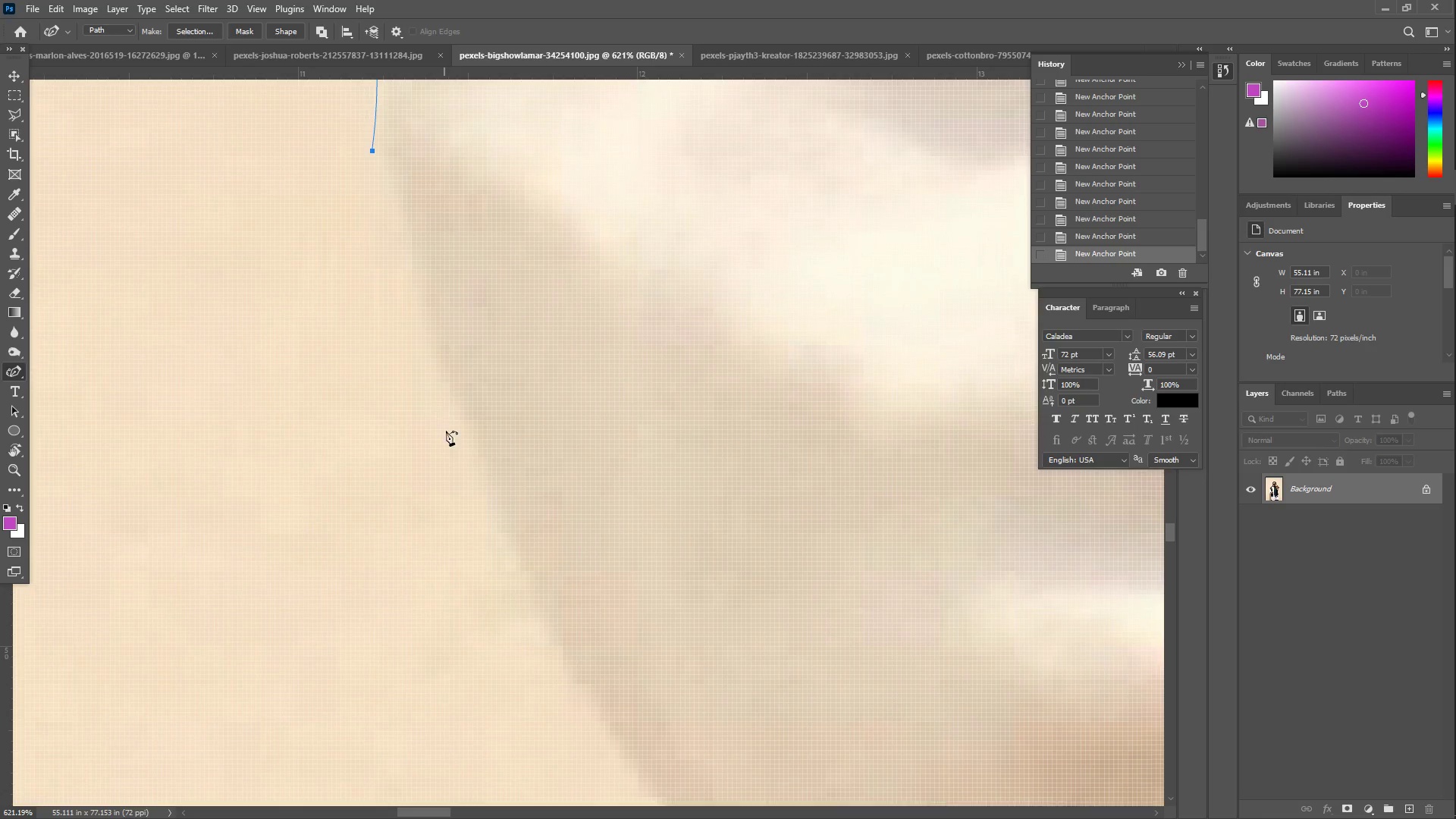 
left_click_drag(start_coordinate=[592, 509], to_coordinate=[441, 170])
 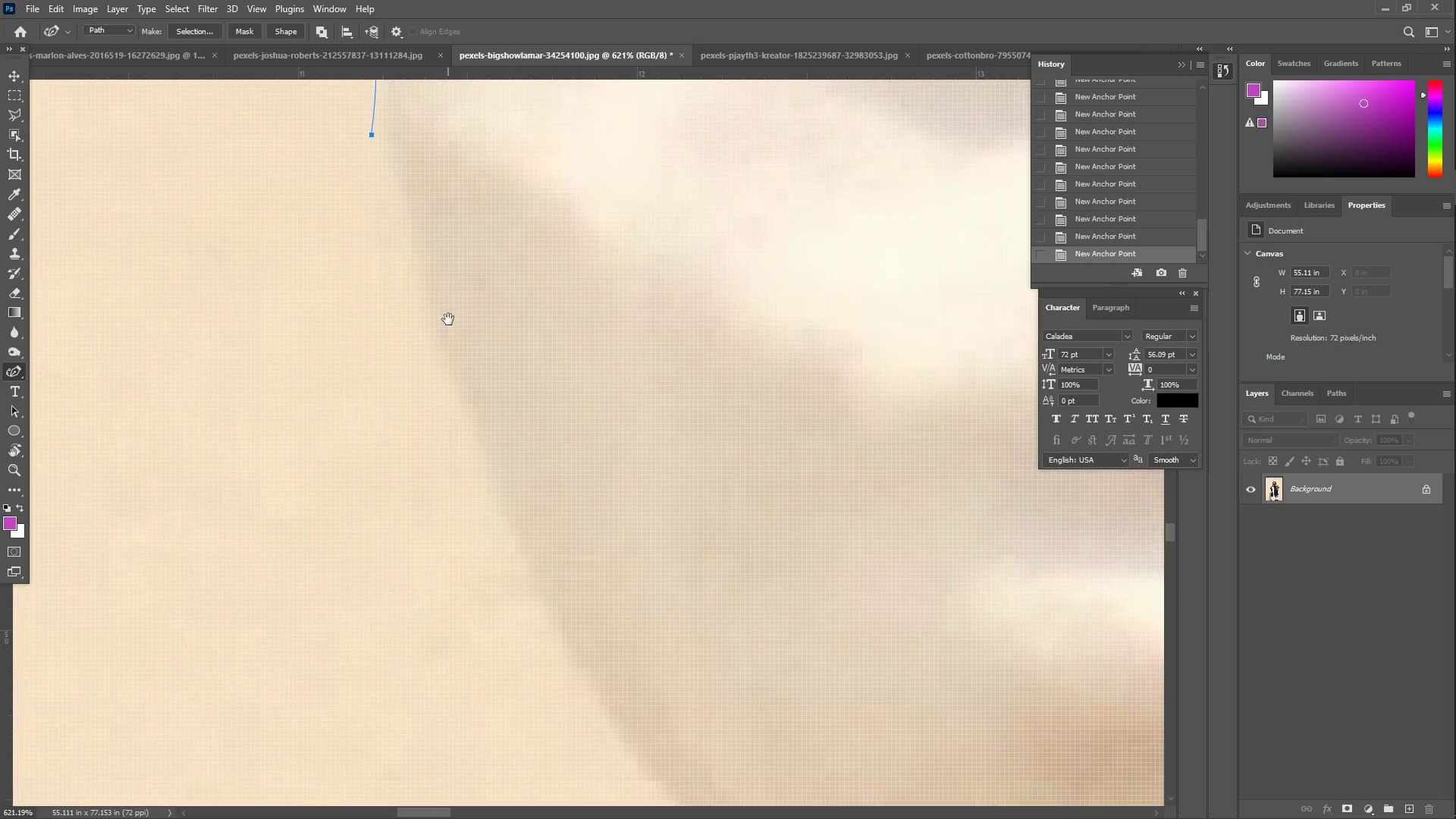 
left_click_drag(start_coordinate=[443, 411], to_coordinate=[413, 259])
 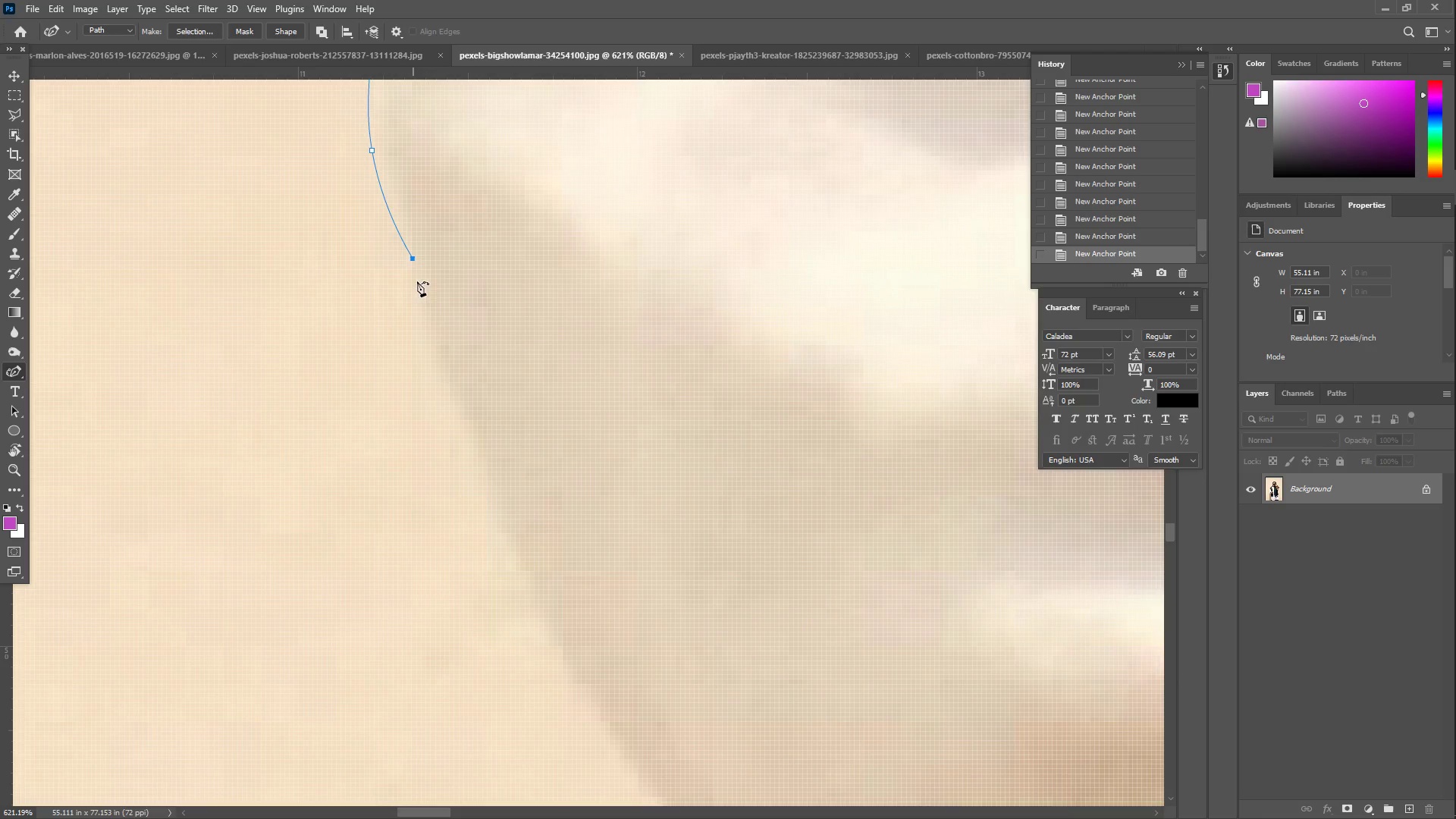 
left_click_drag(start_coordinate=[436, 361], to_coordinate=[465, 422])
 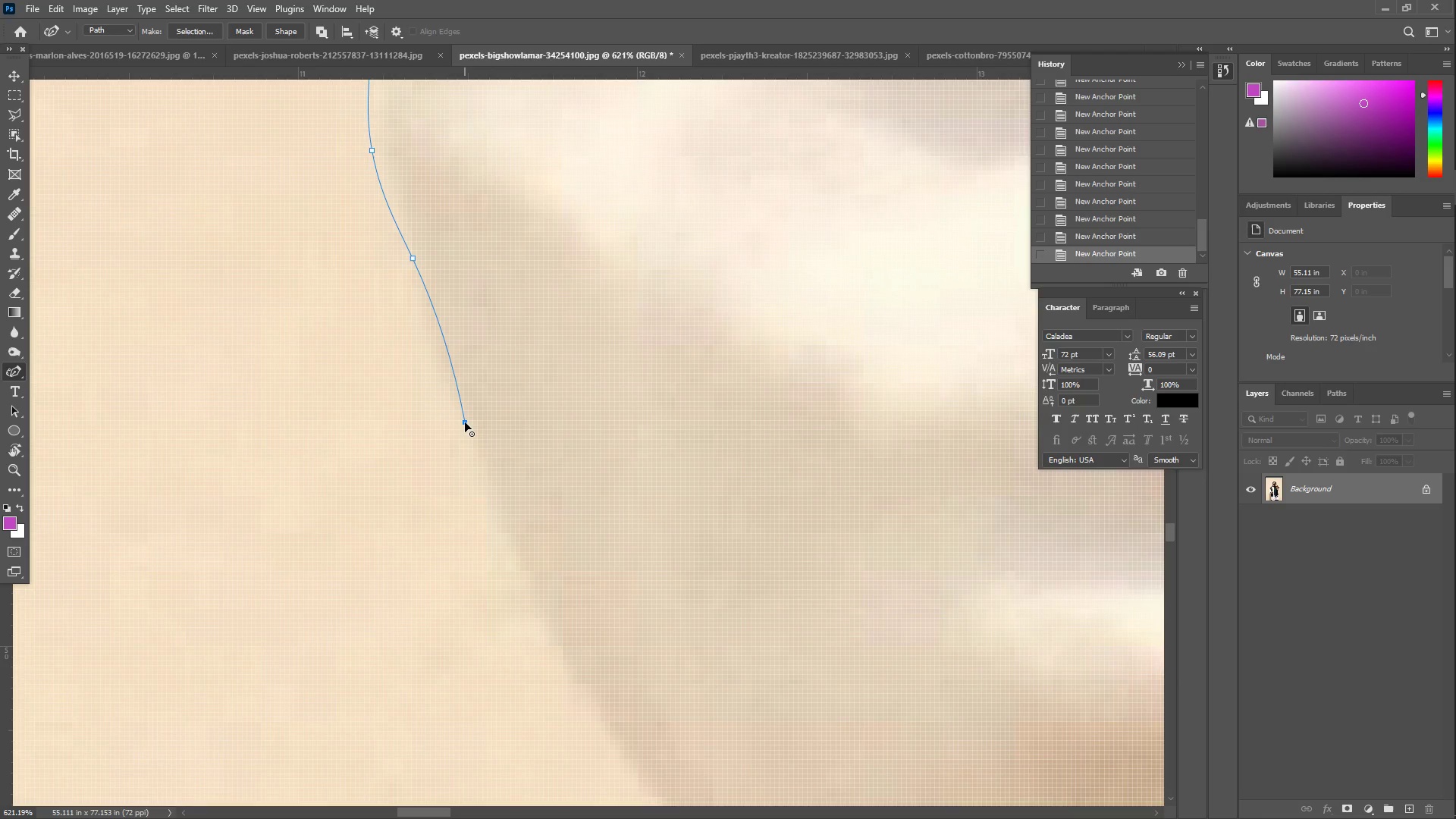 
hold_key(key=Space, duration=1.36)
 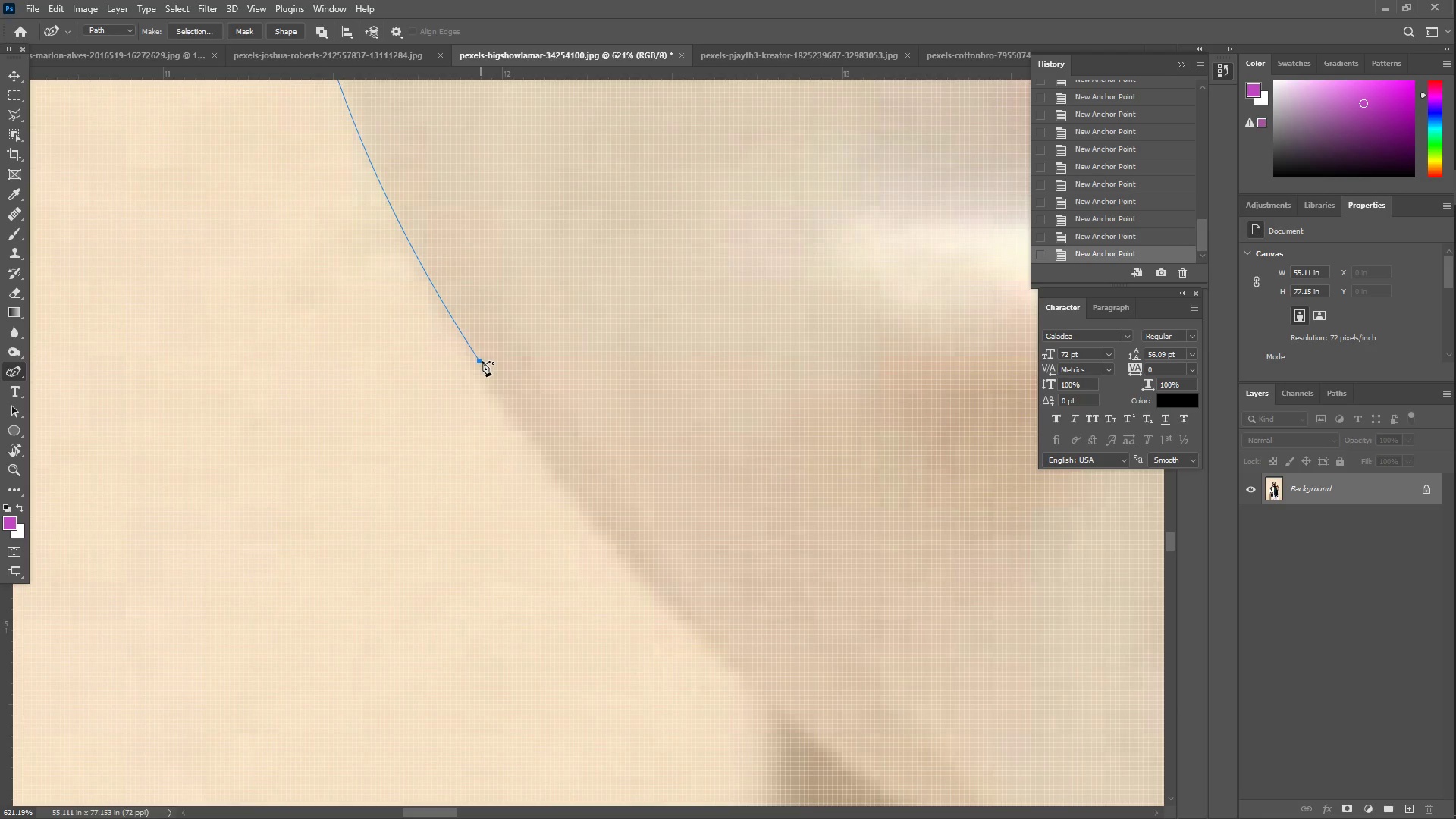 
left_click_drag(start_coordinate=[535, 505], to_coordinate=[444, 214])
 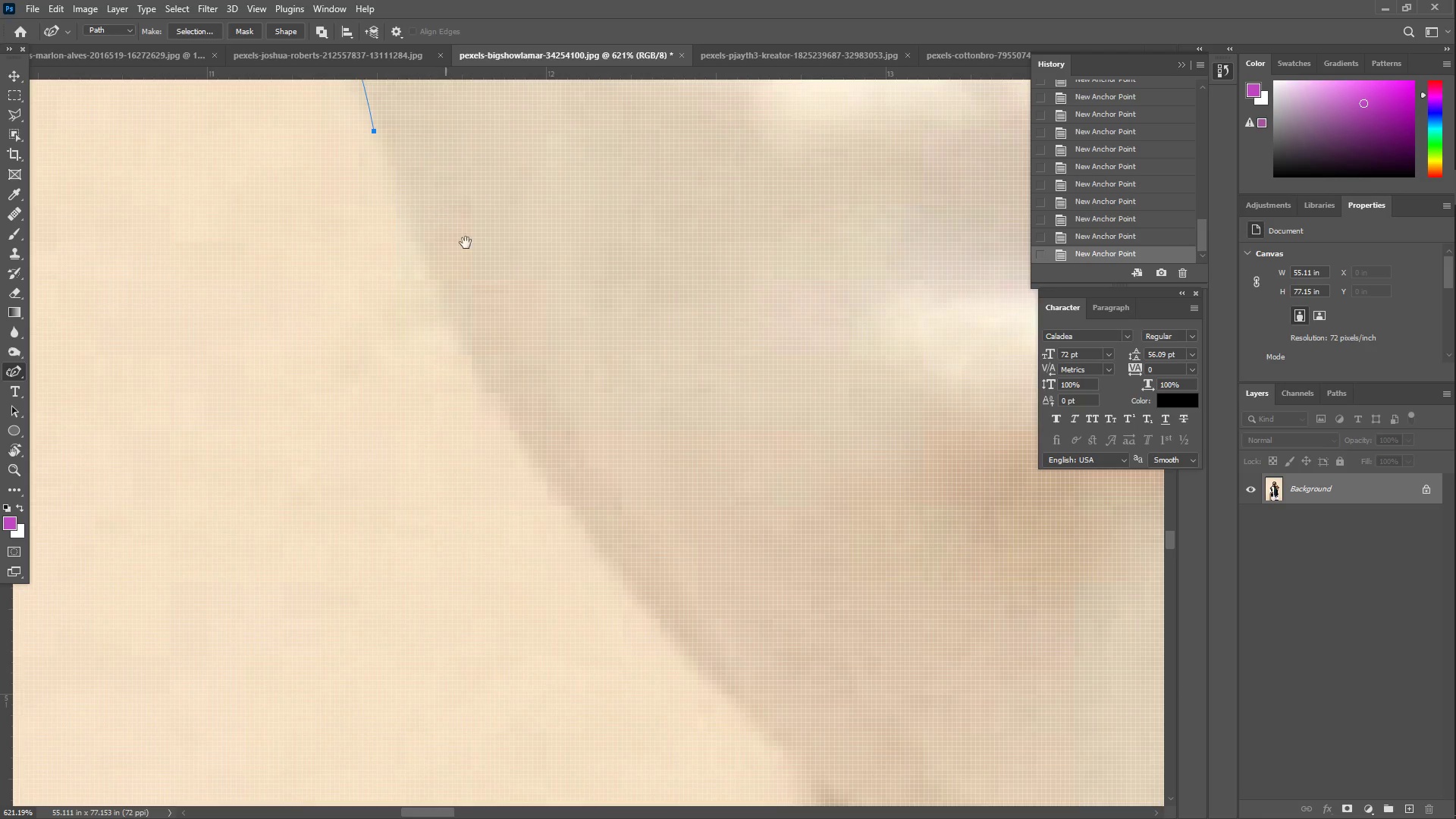 
left_click_drag(start_coordinate=[594, 537], to_coordinate=[550, 463])
 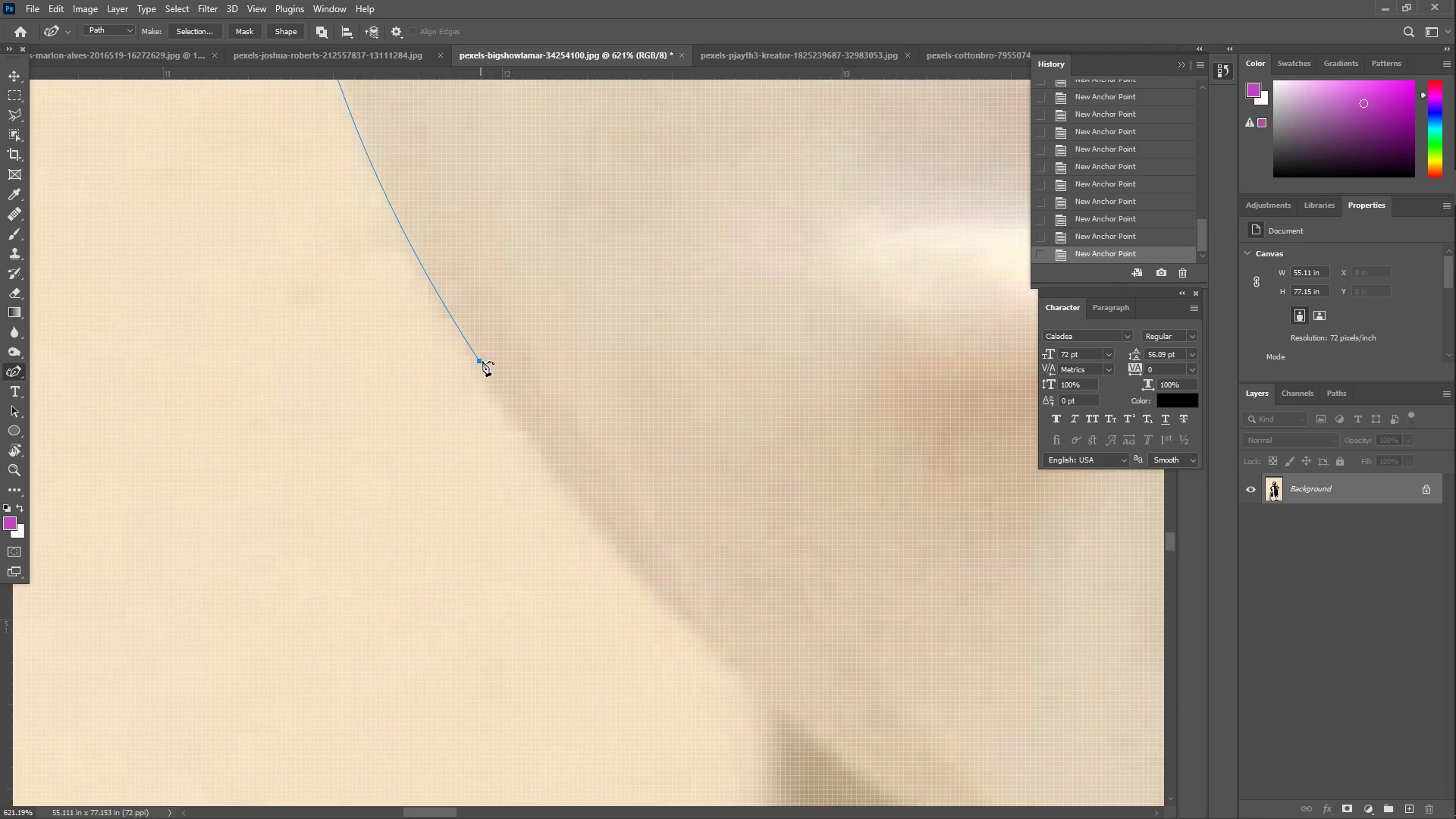 
left_click_drag(start_coordinate=[613, 489], to_coordinate=[662, 595])
 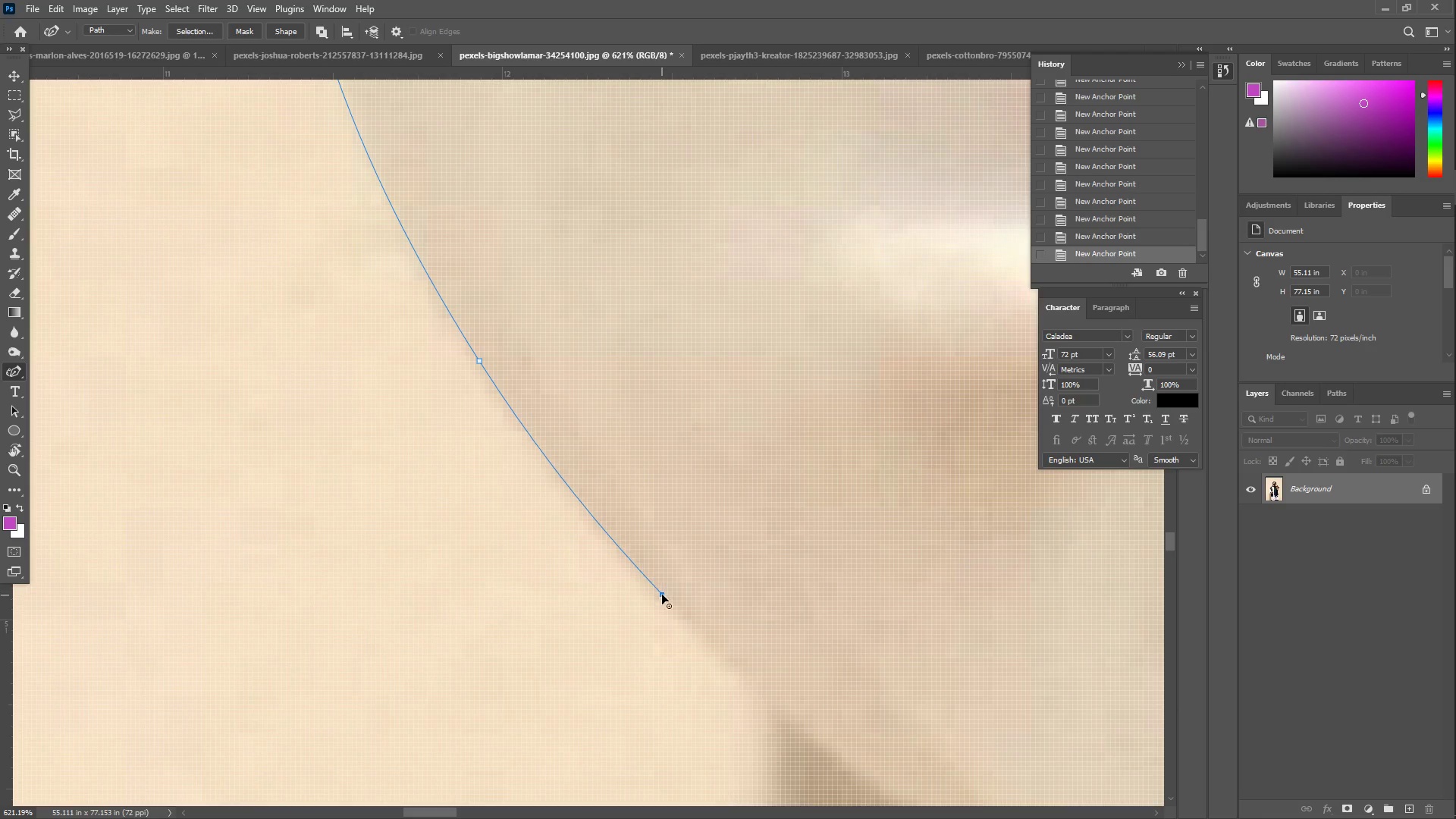 
hold_key(key=Space, duration=0.77)
 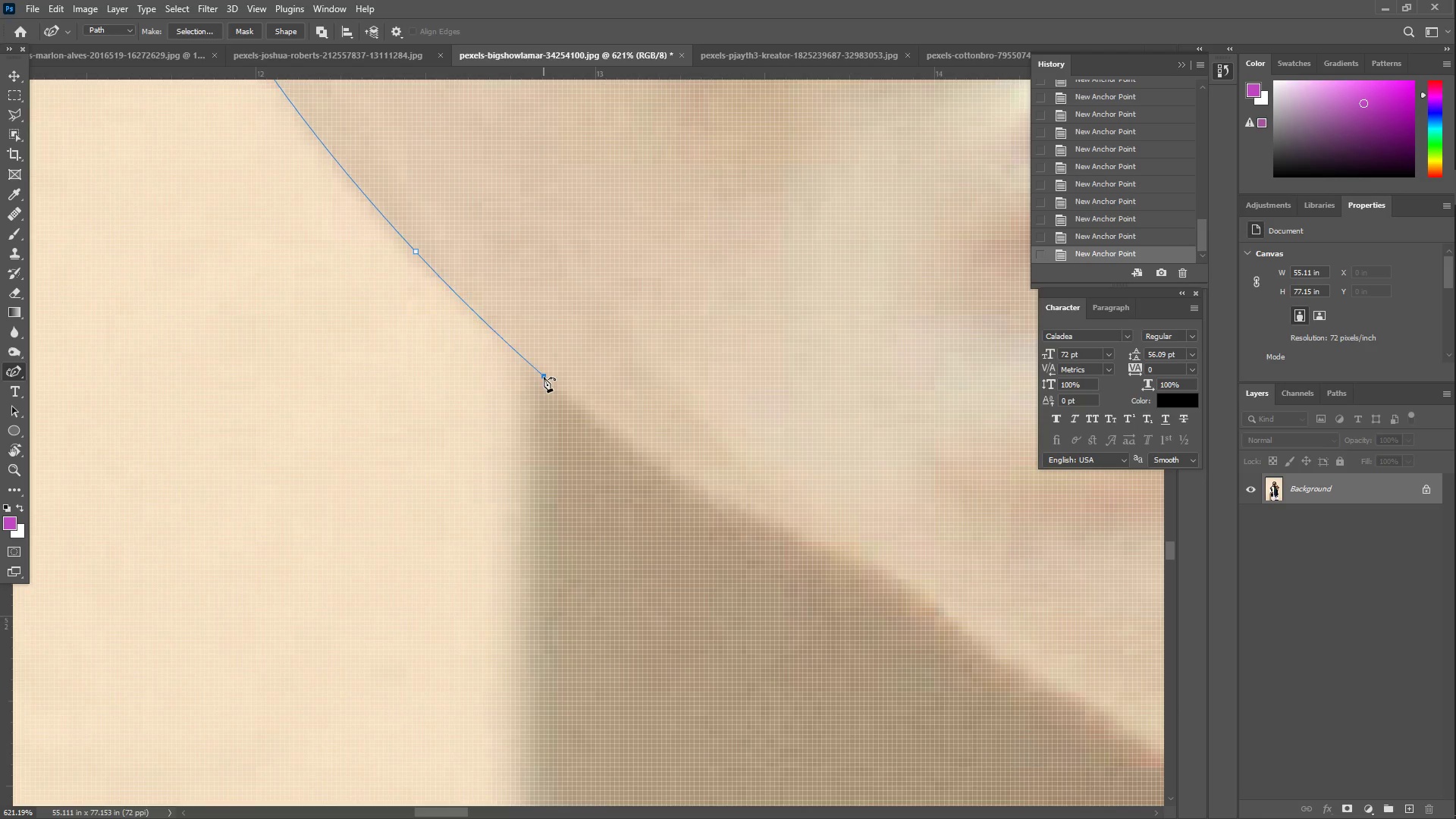 
left_click_drag(start_coordinate=[823, 698], to_coordinate=[576, 355])
 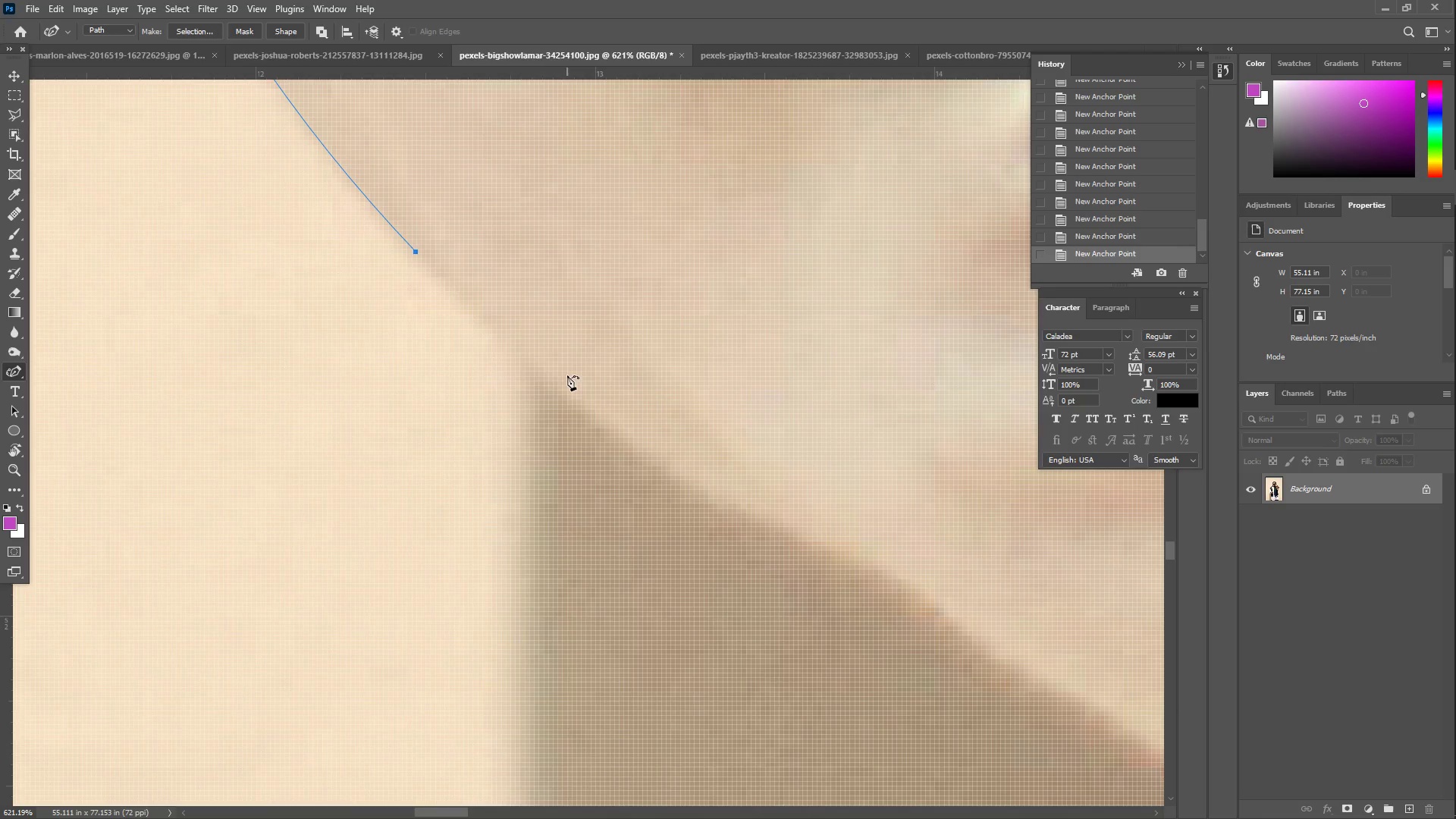 
left_click([544, 377])
 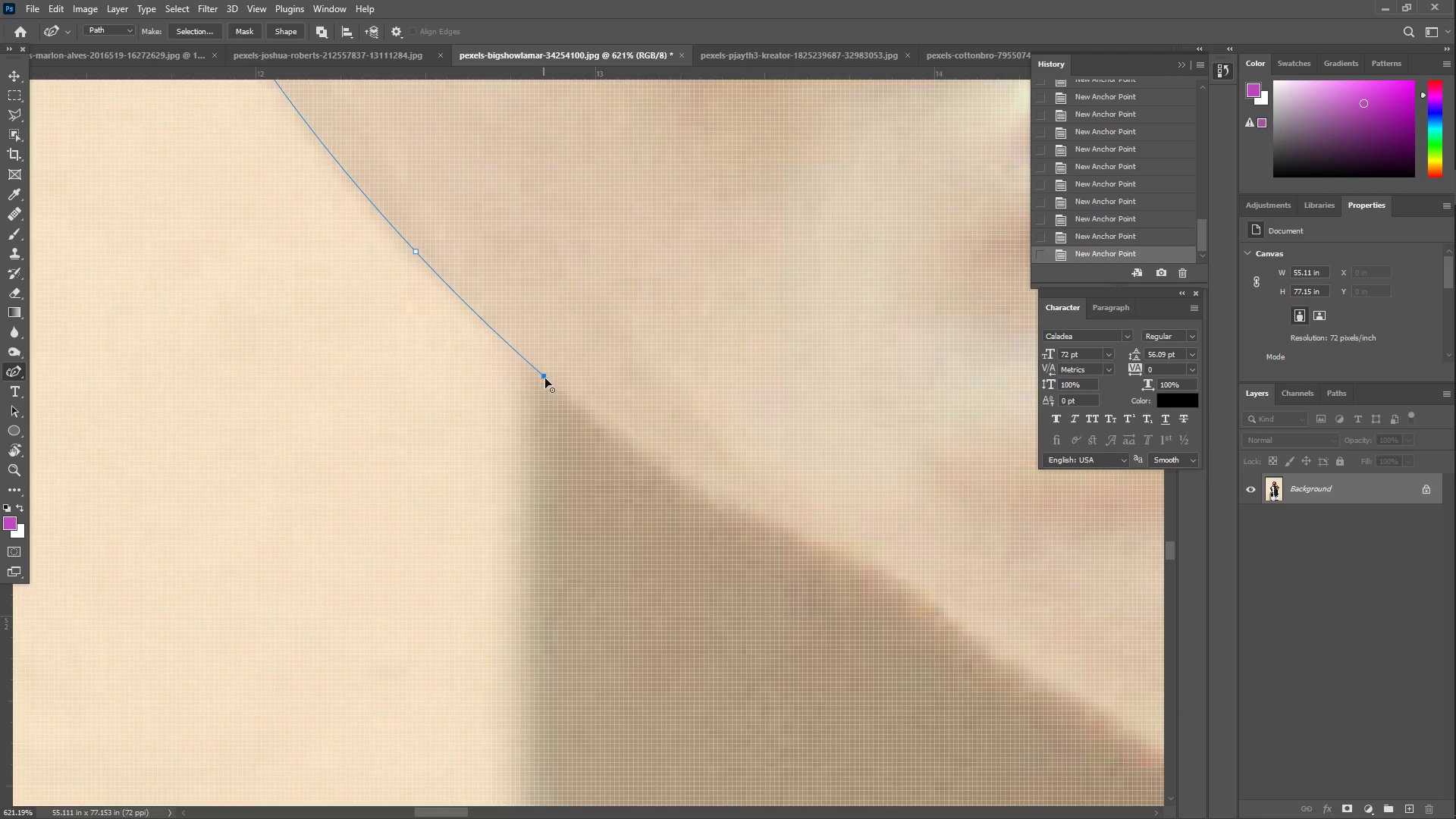 
key(Z)
 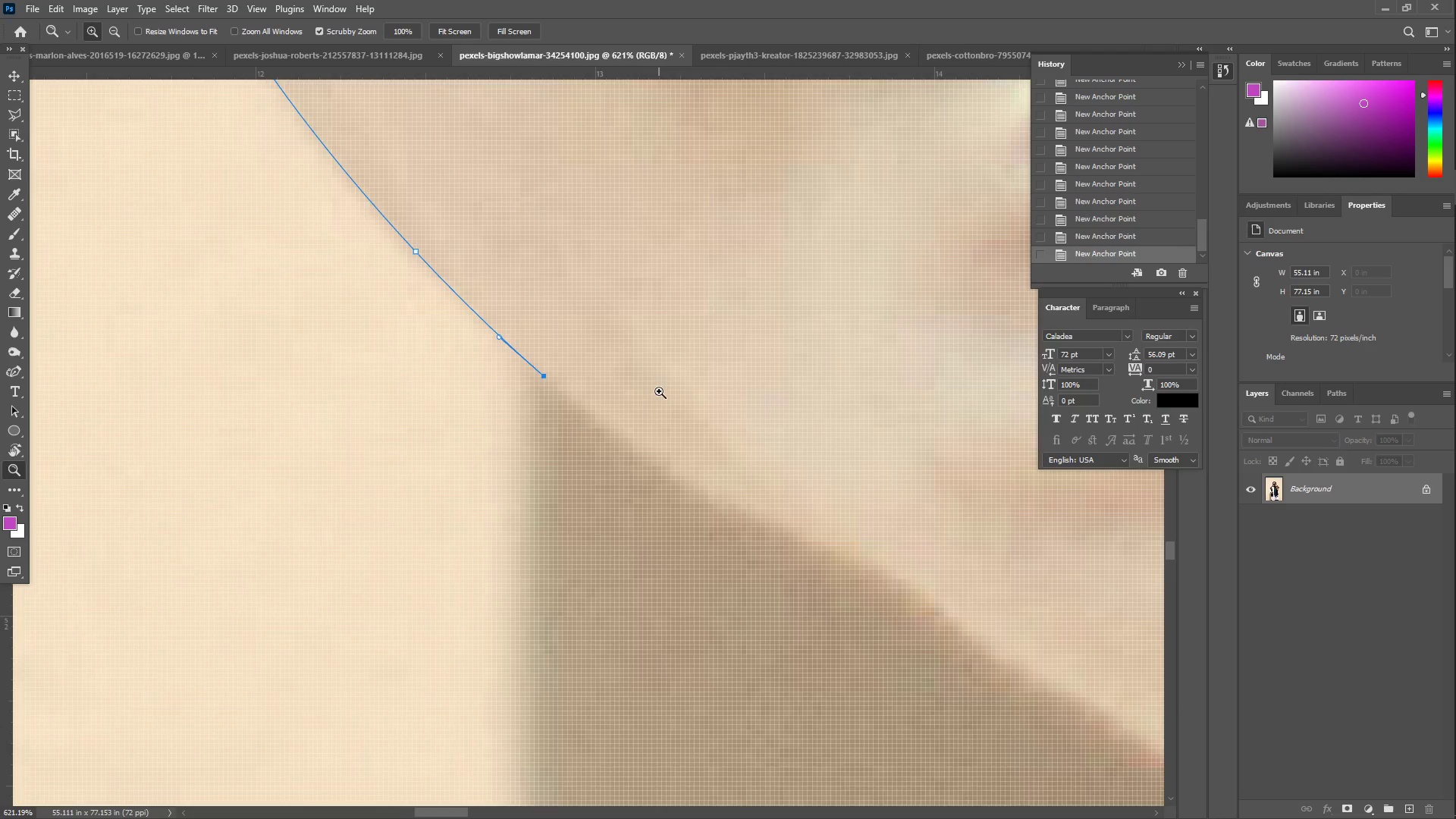 
left_click_drag(start_coordinate=[657, 388], to_coordinate=[553, 379])
 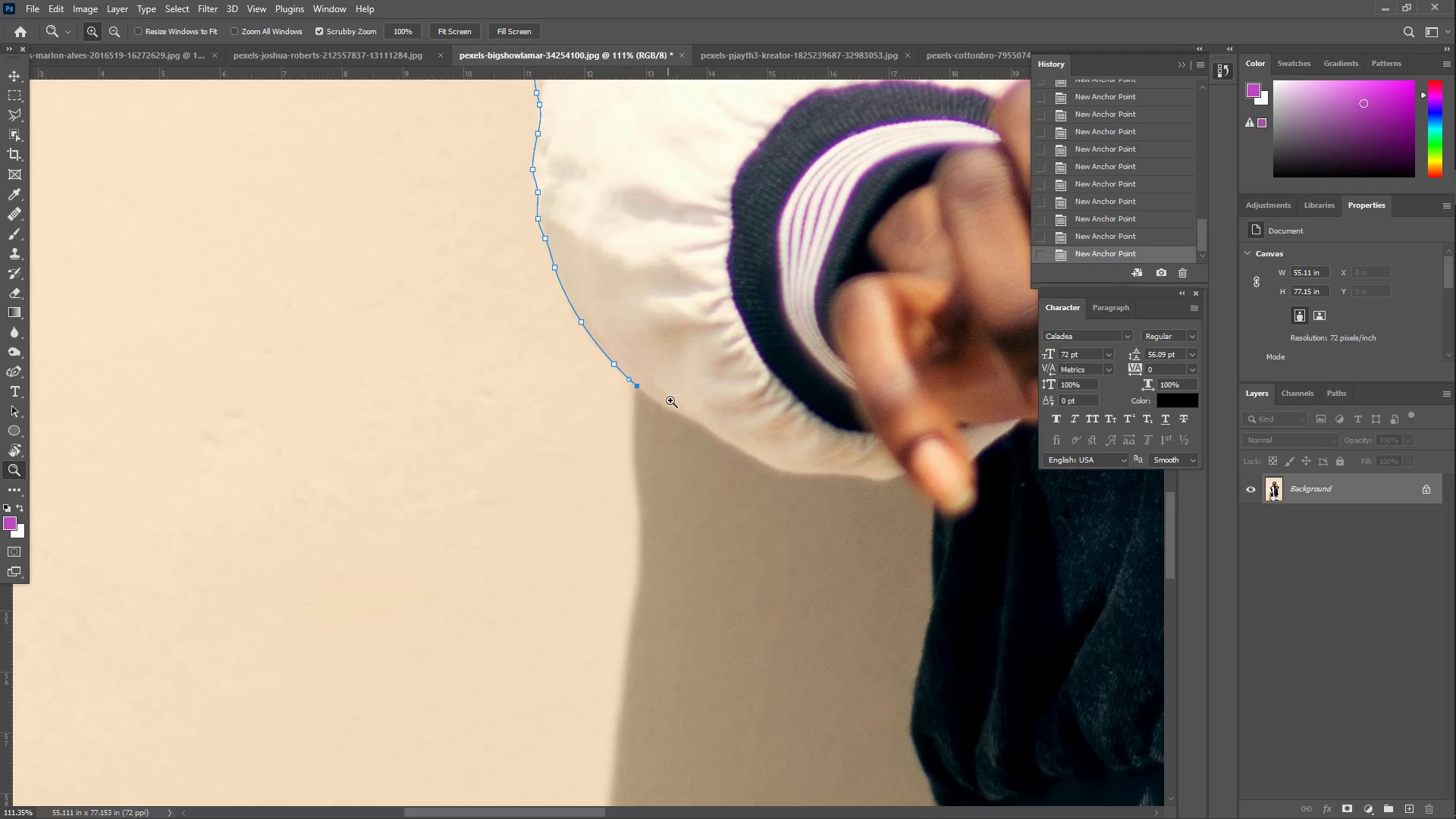 
left_click_drag(start_coordinate=[673, 397], to_coordinate=[768, 382])
 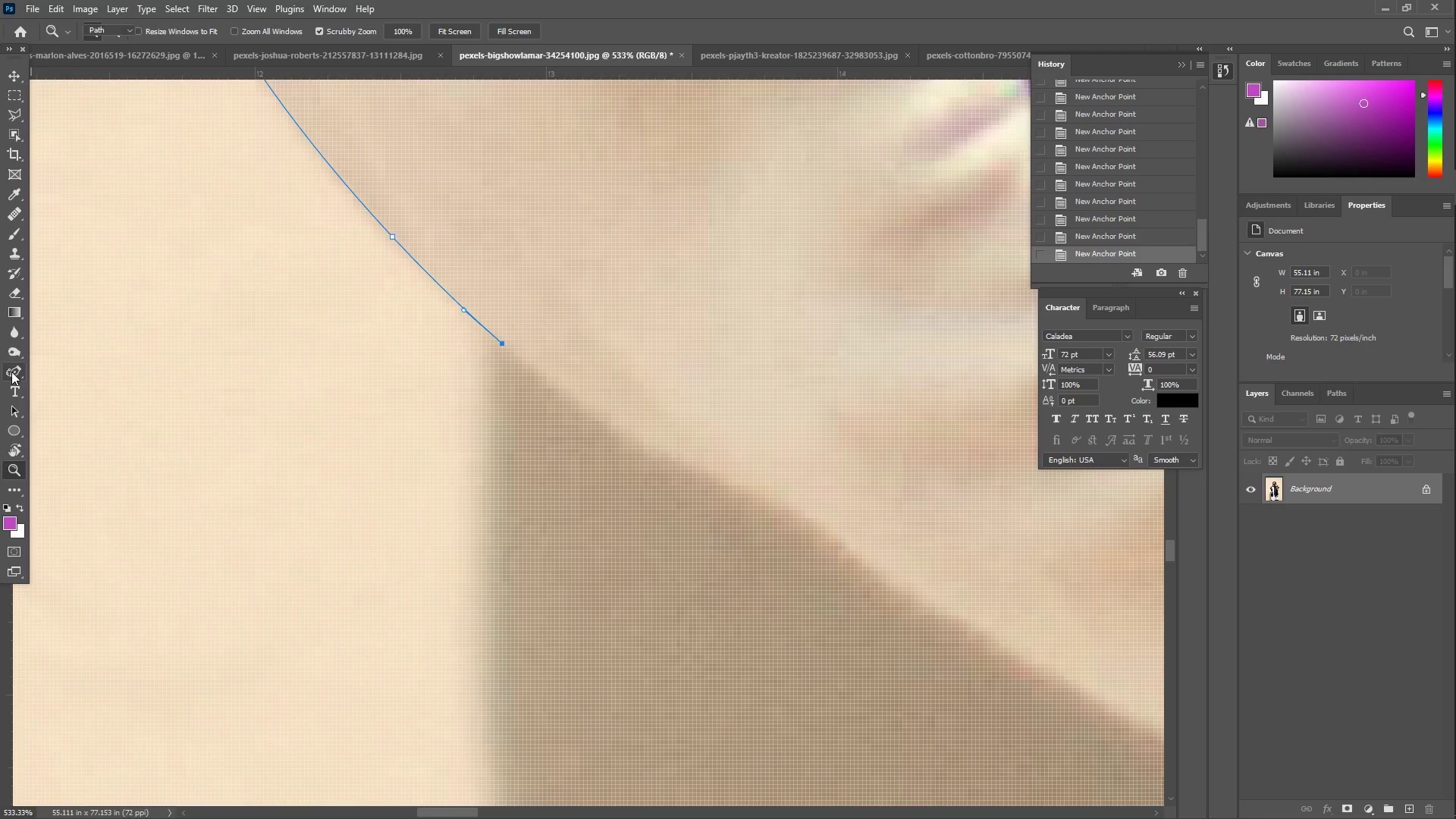 
left_click_drag(start_coordinate=[587, 402], to_coordinate=[624, 432])
 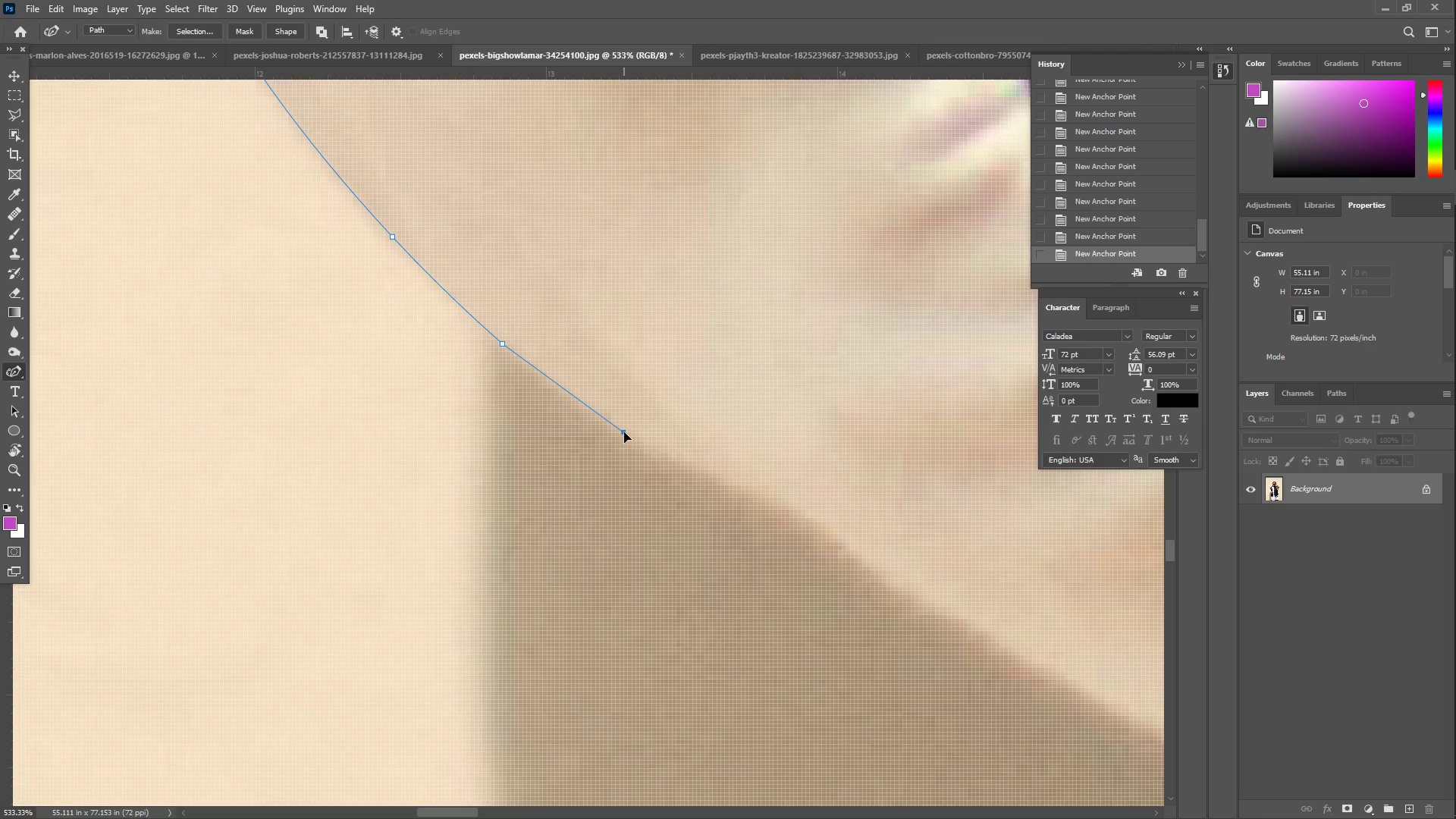 
left_click_drag(start_coordinate=[712, 466], to_coordinate=[762, 495])
 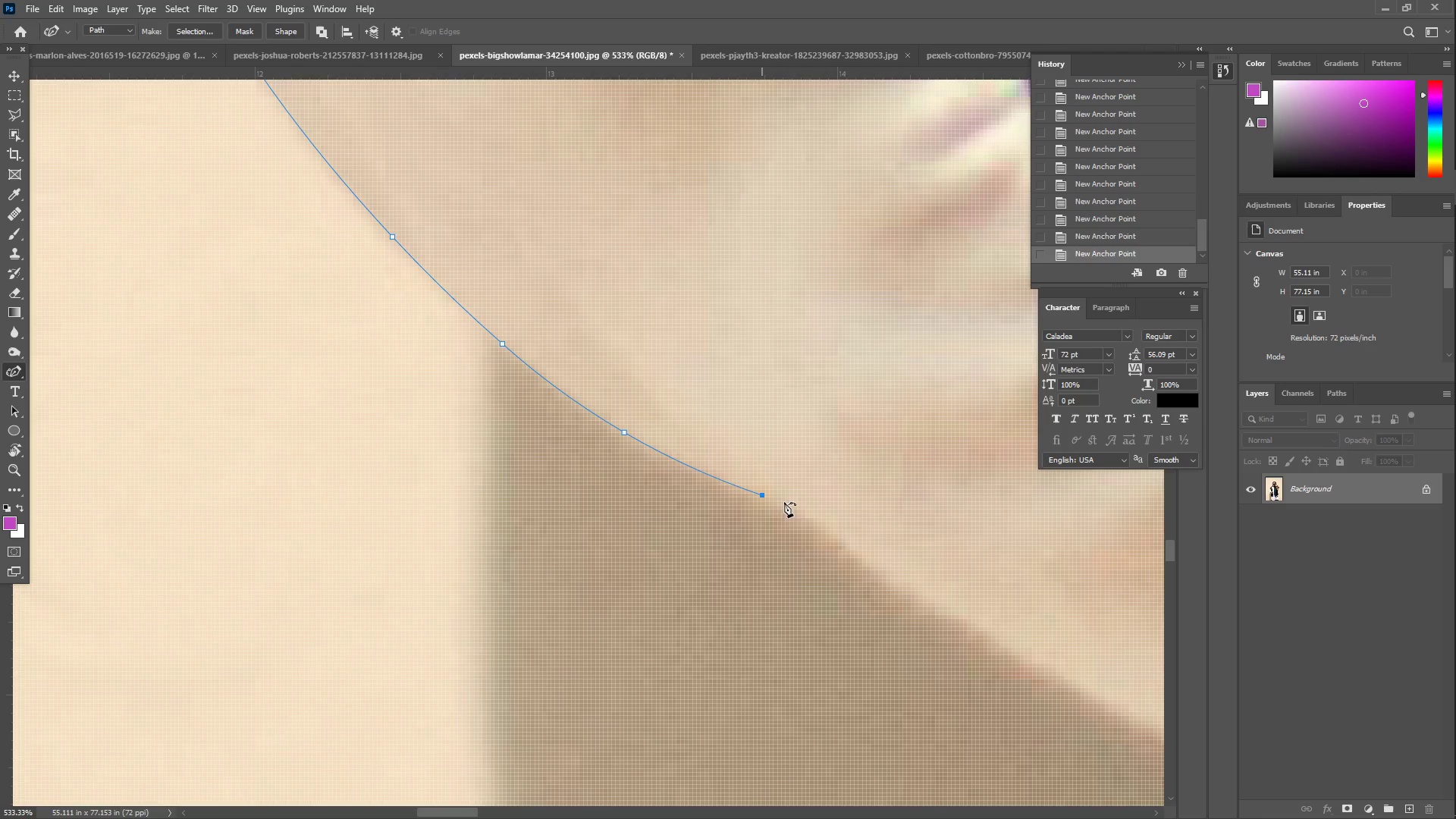 
left_click_drag(start_coordinate=[802, 517], to_coordinate=[830, 541])
 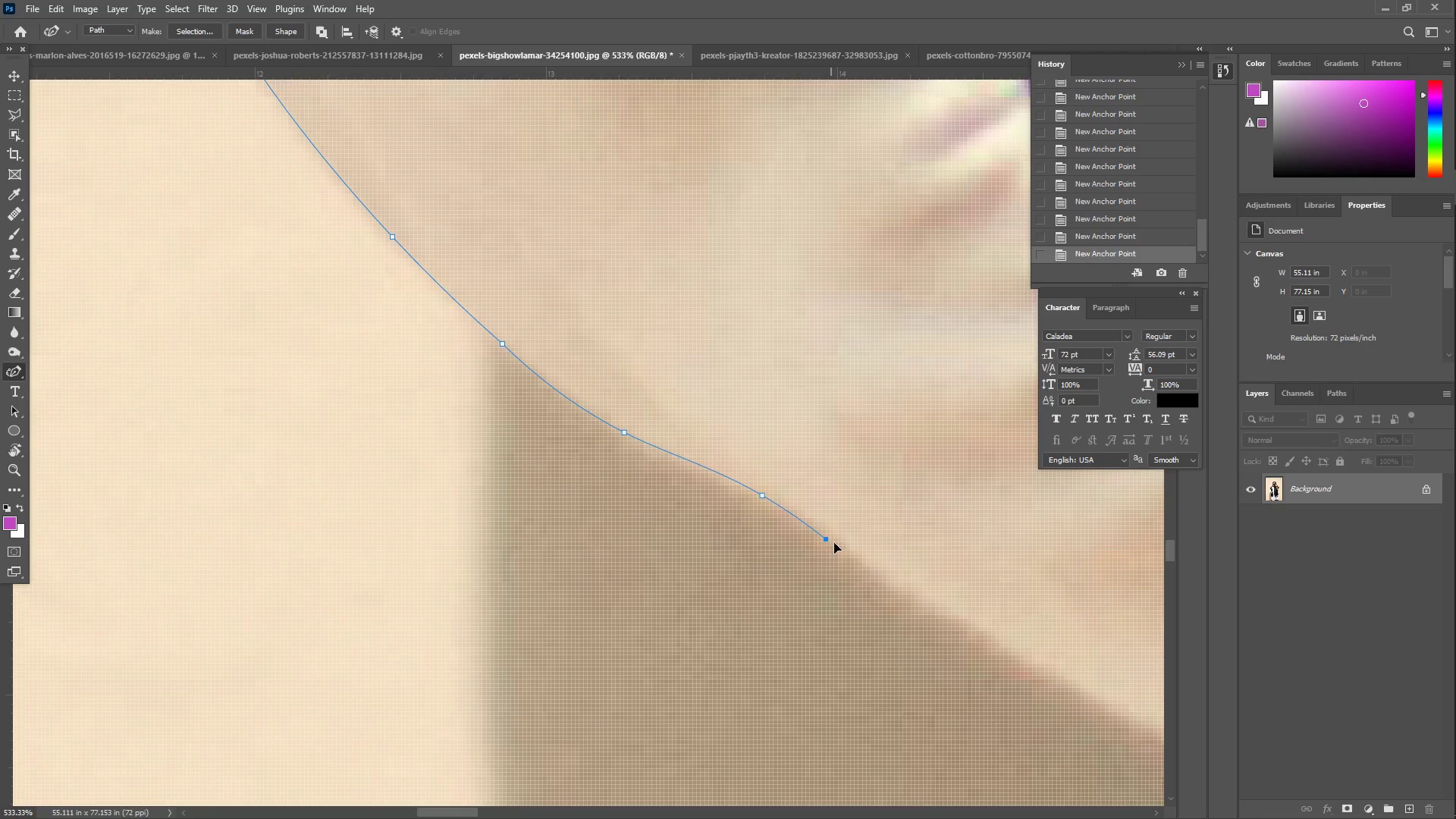 
left_click_drag(start_coordinate=[836, 544], to_coordinate=[856, 557])
 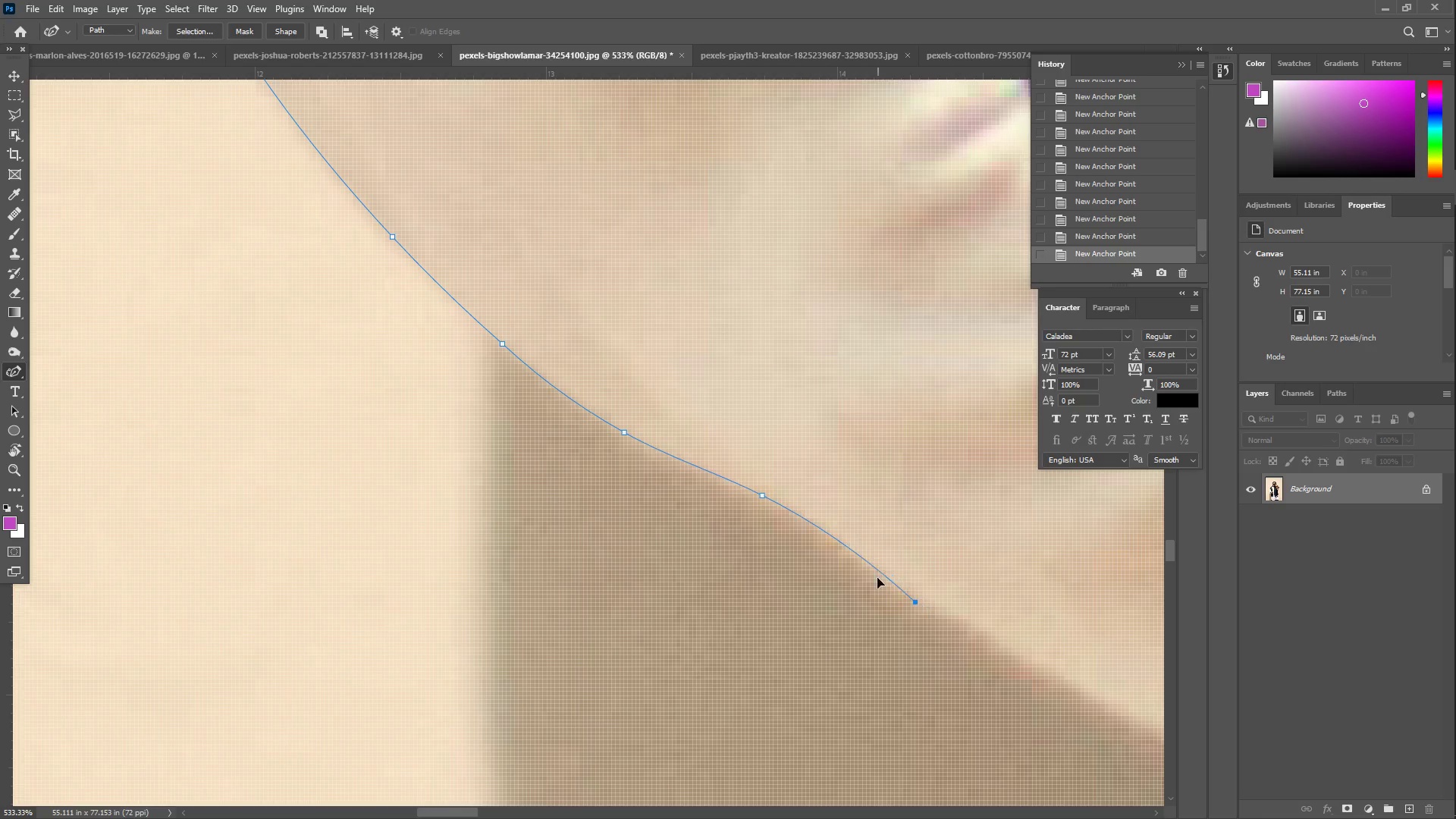 
left_click_drag(start_coordinate=[861, 567], to_coordinate=[861, 562])
 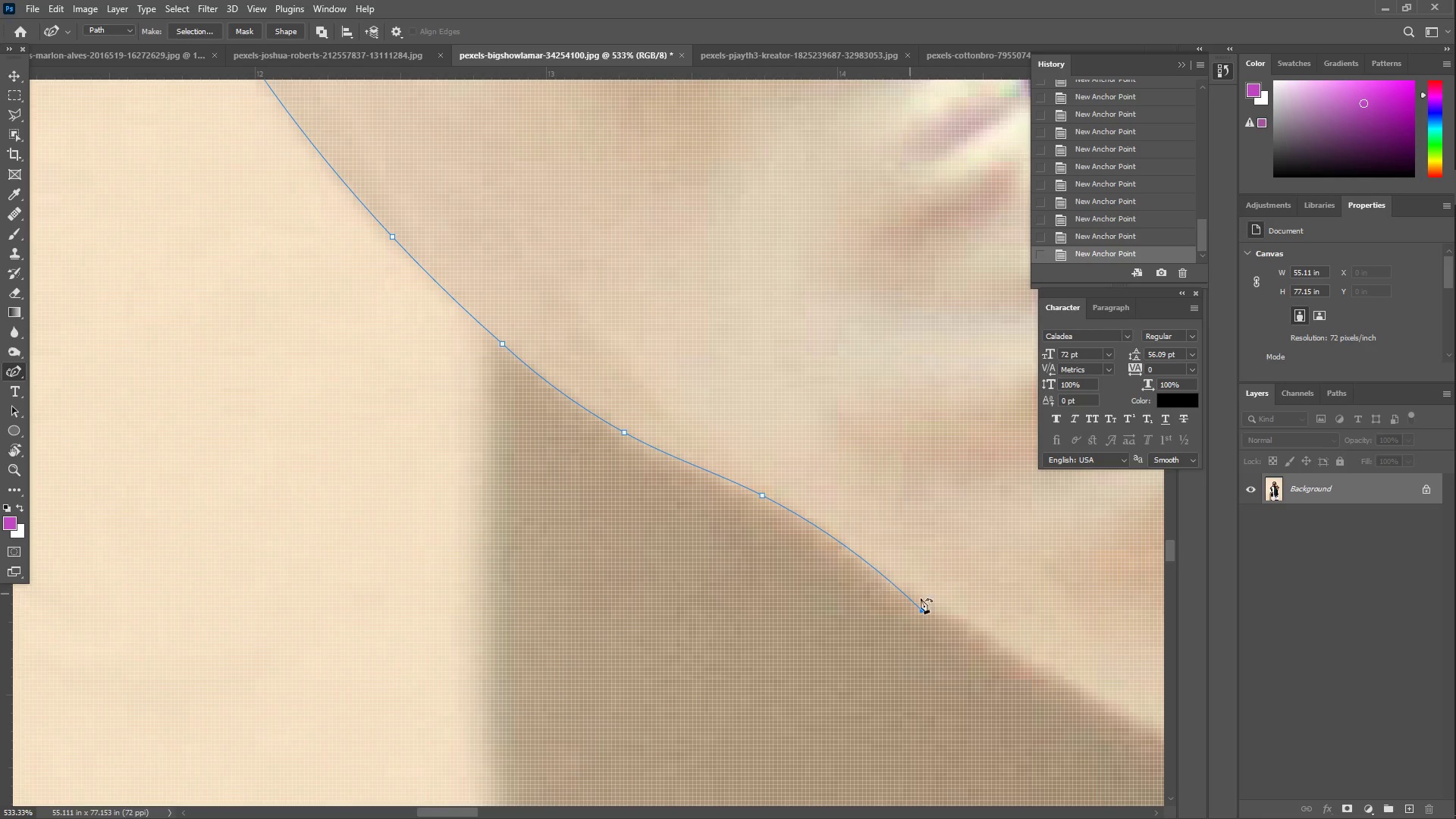 
hold_key(key=Space, duration=0.78)
 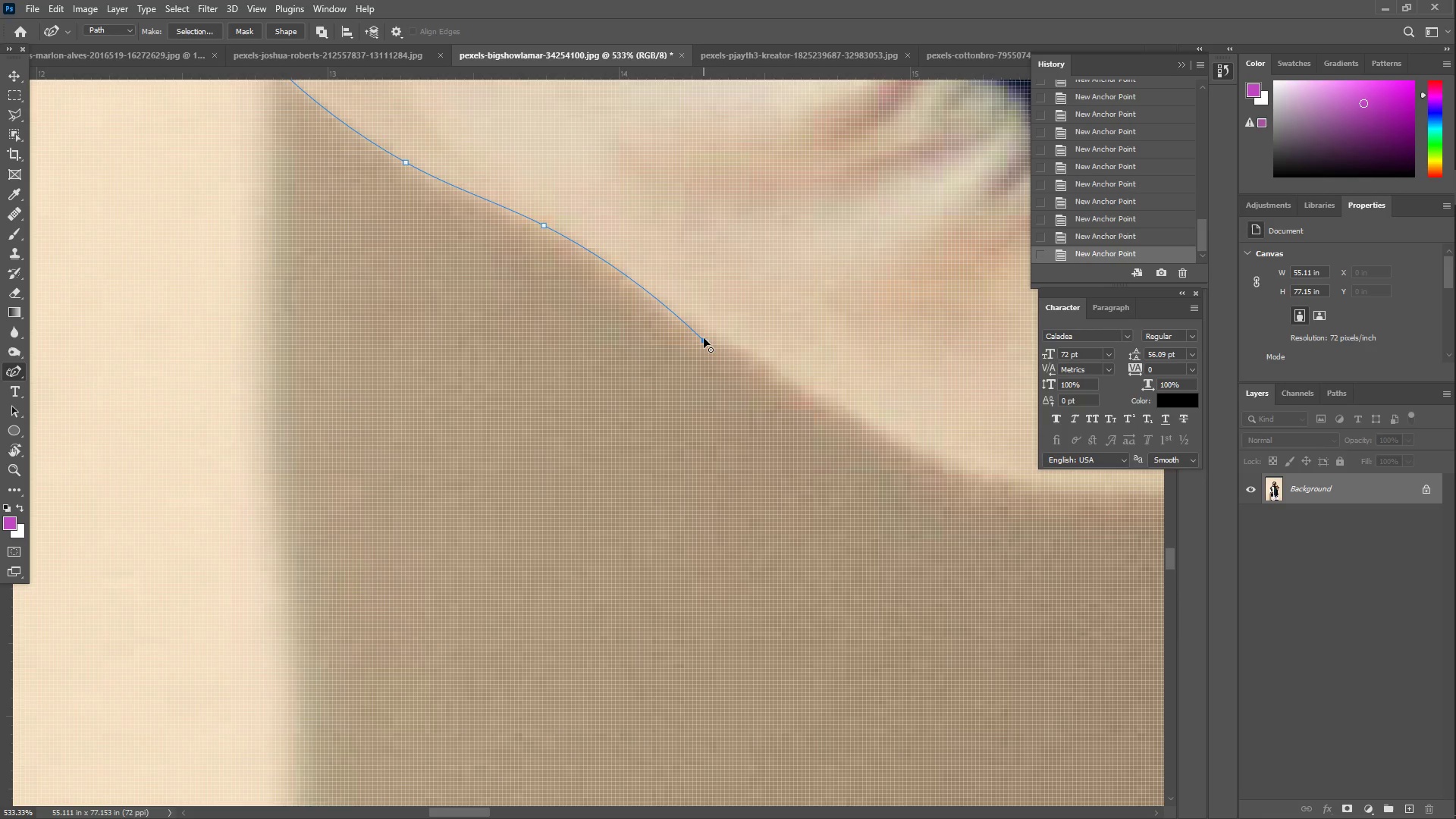 
left_click_drag(start_coordinate=[947, 601], to_coordinate=[729, 331])
 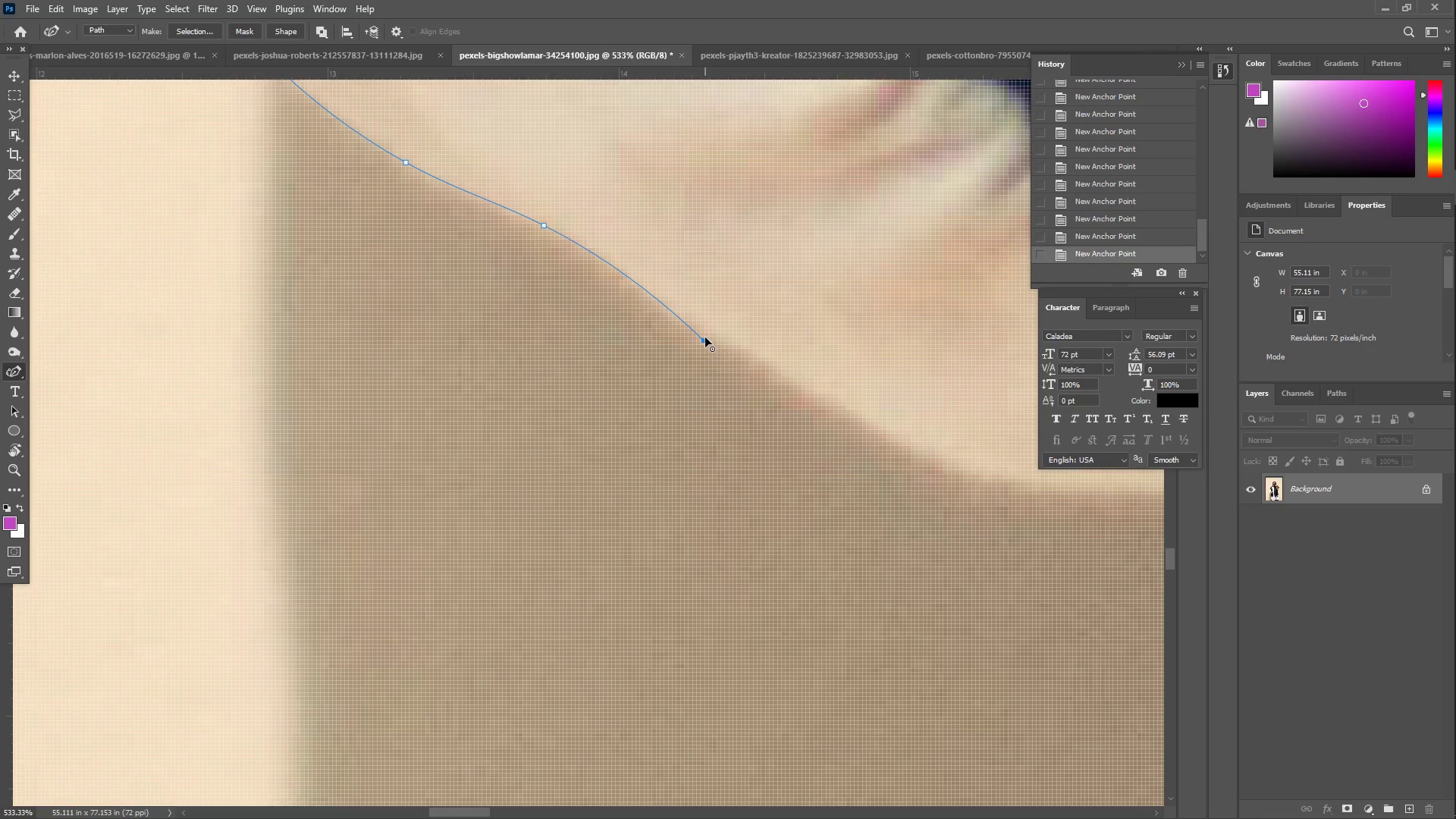 
left_click_drag(start_coordinate=[704, 338], to_coordinate=[701, 332])
 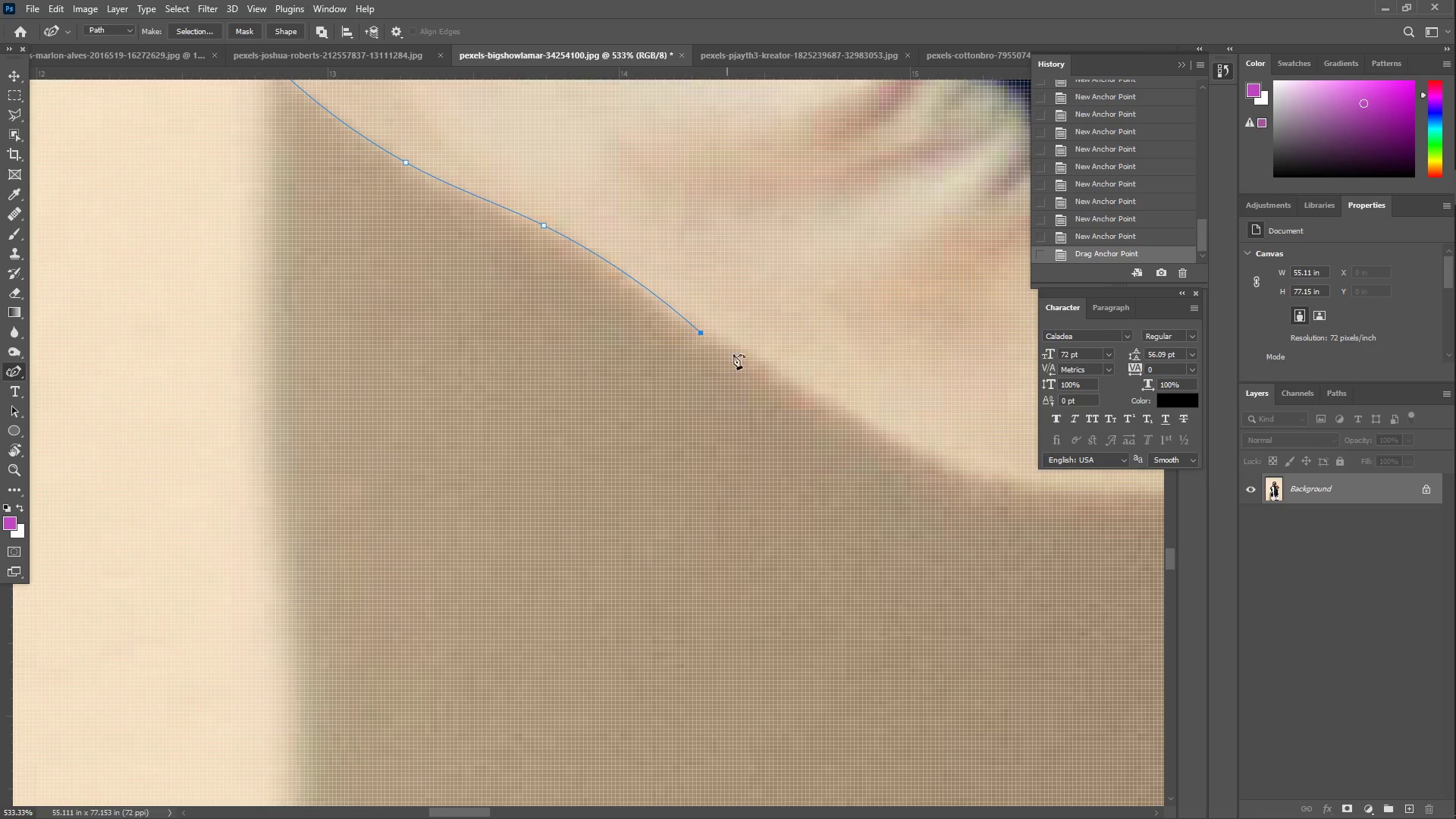 
left_click_drag(start_coordinate=[748, 363], to_coordinate=[853, 415])
 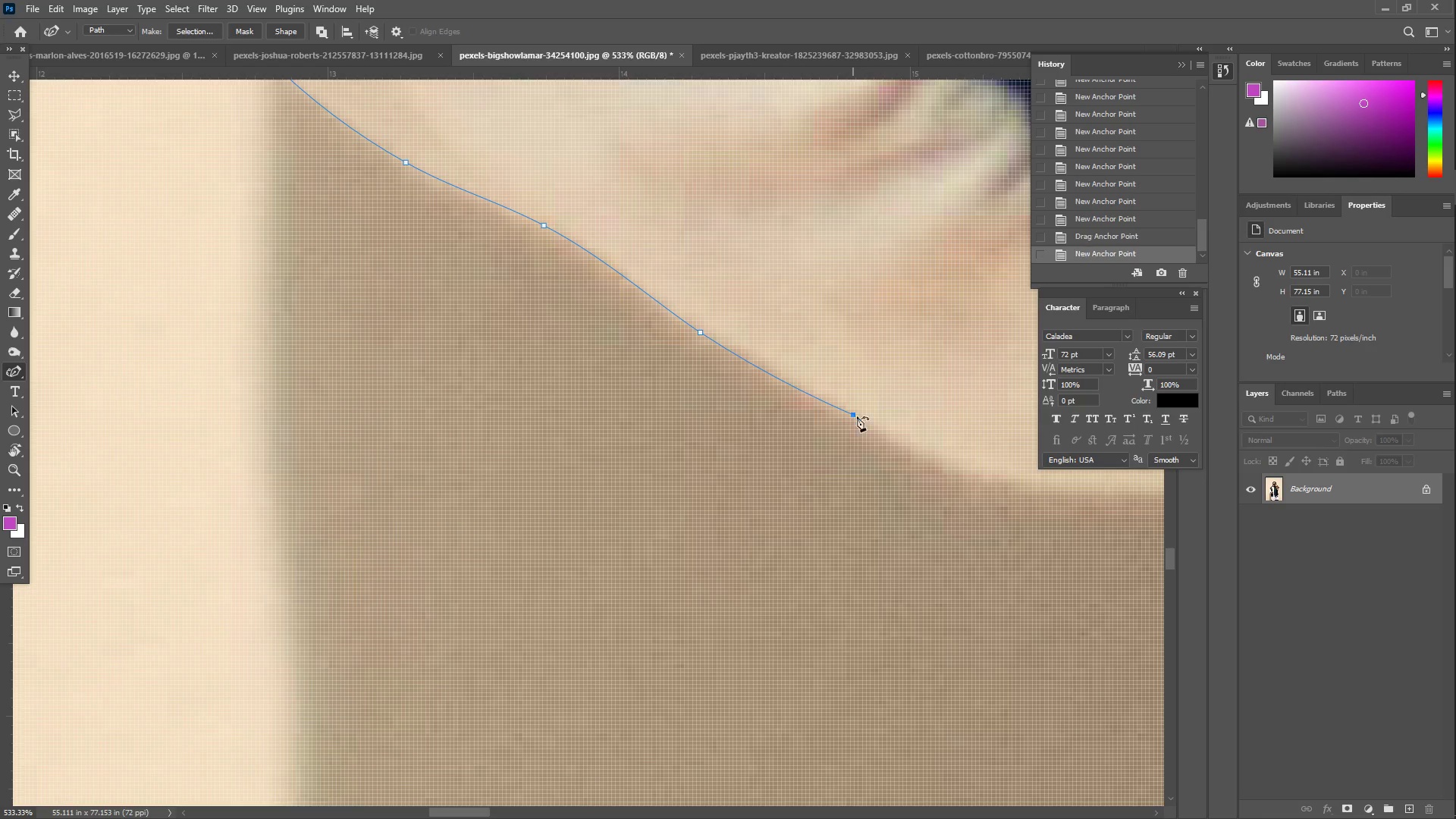 
hold_key(key=Space, duration=0.56)
 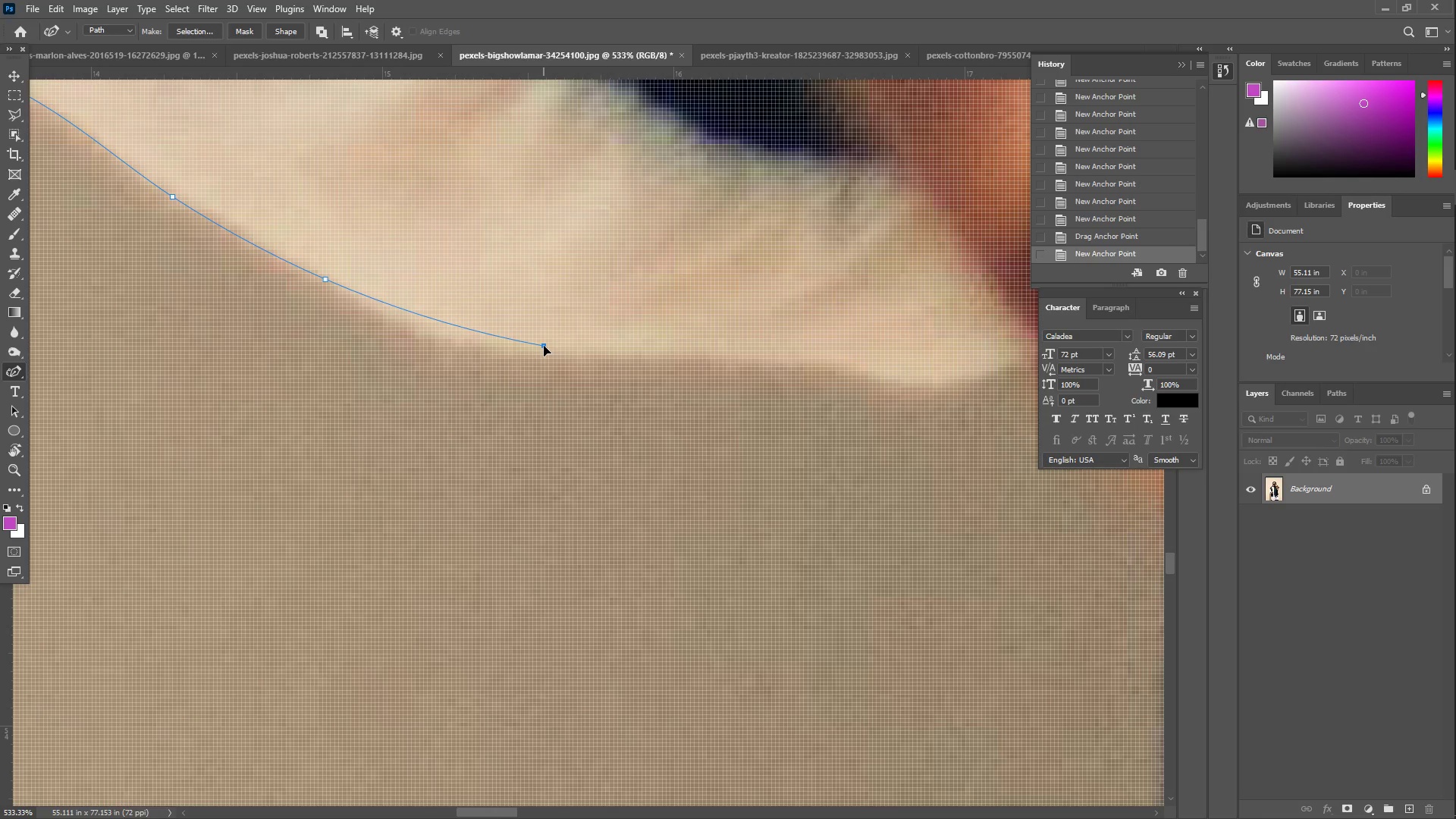 
left_click_drag(start_coordinate=[987, 458], to_coordinate=[460, 322])
 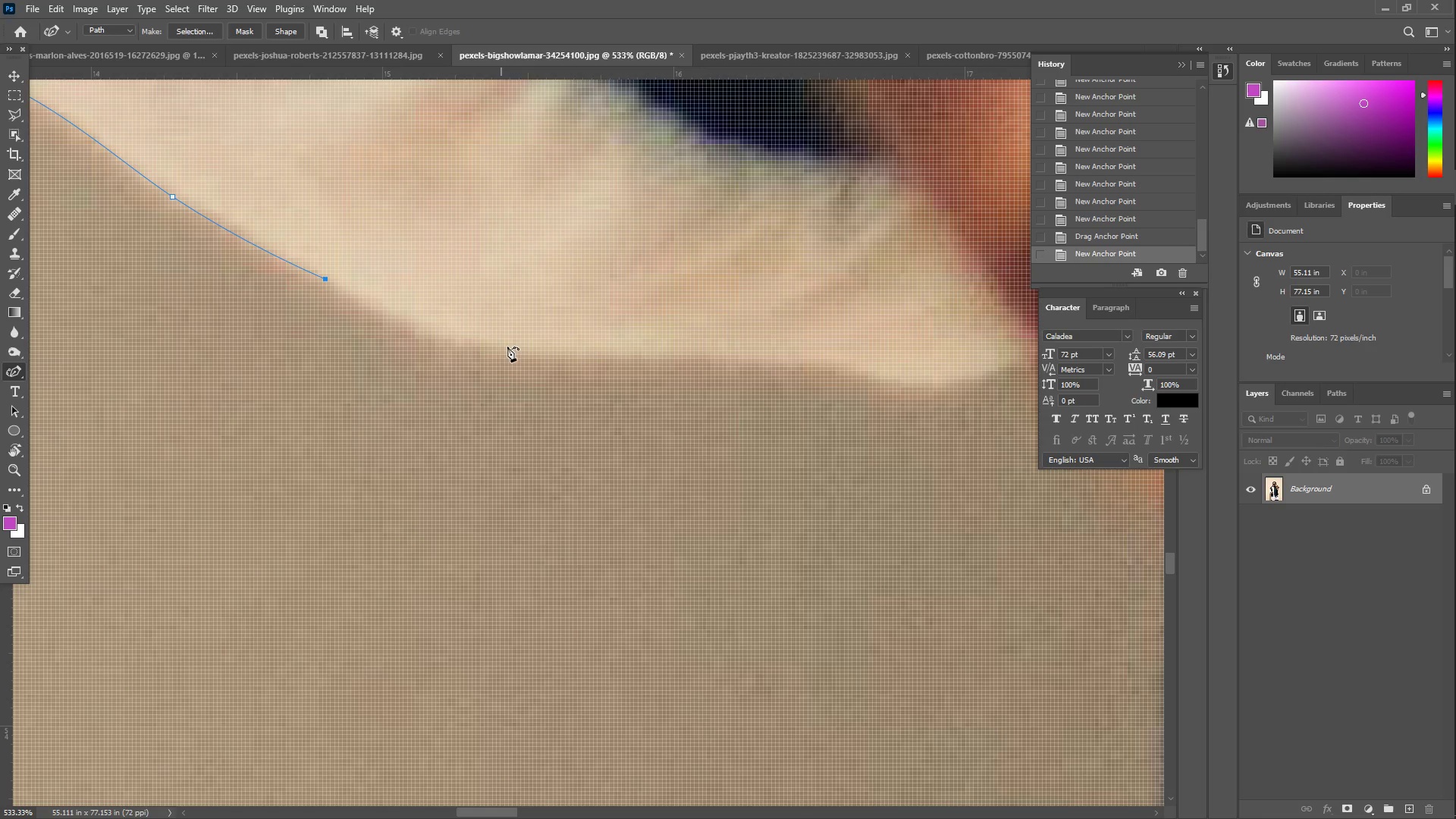 
left_click_drag(start_coordinate=[529, 343], to_coordinate=[547, 346])
 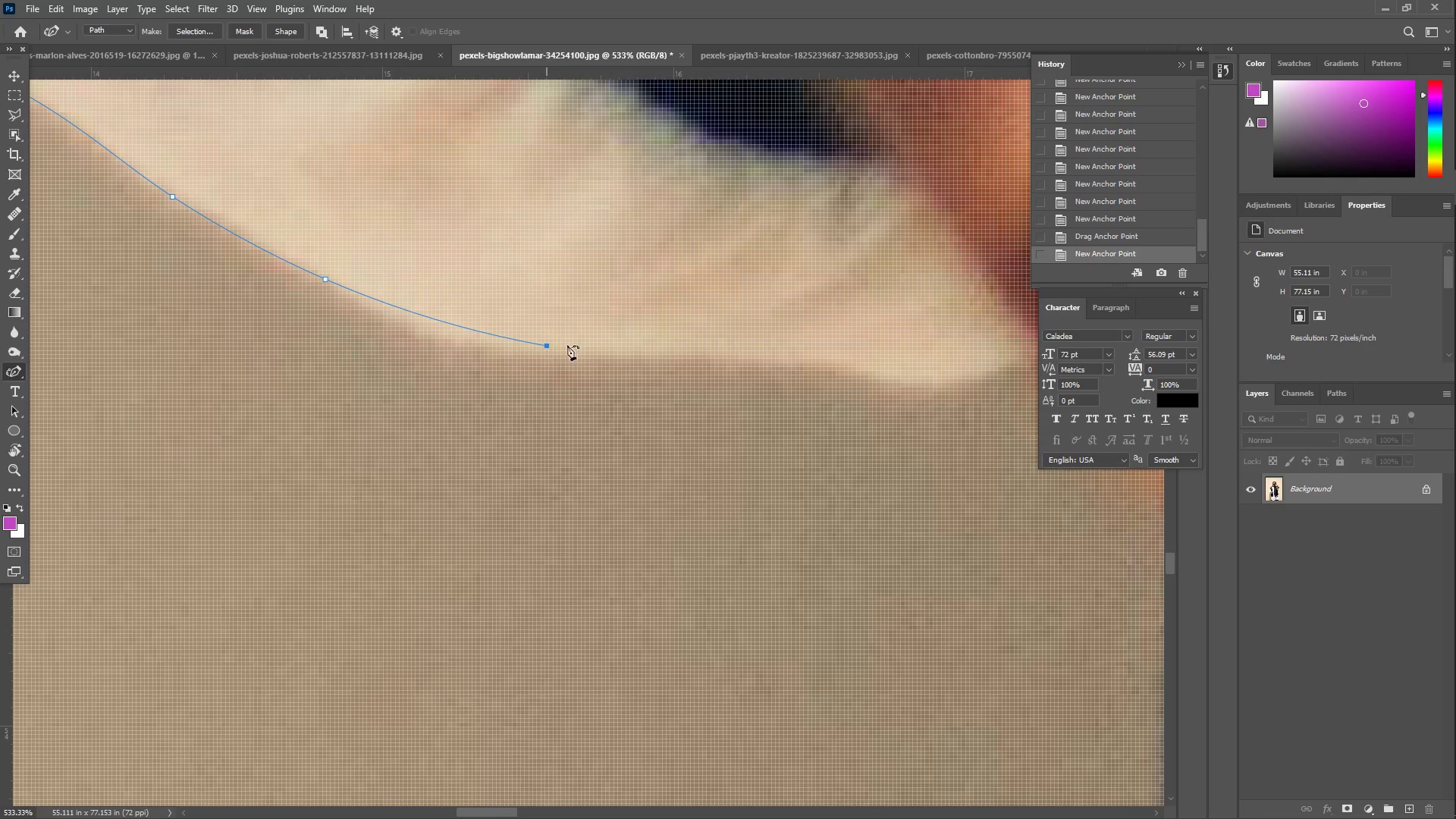 
left_click_drag(start_coordinate=[679, 354], to_coordinate=[763, 353])
 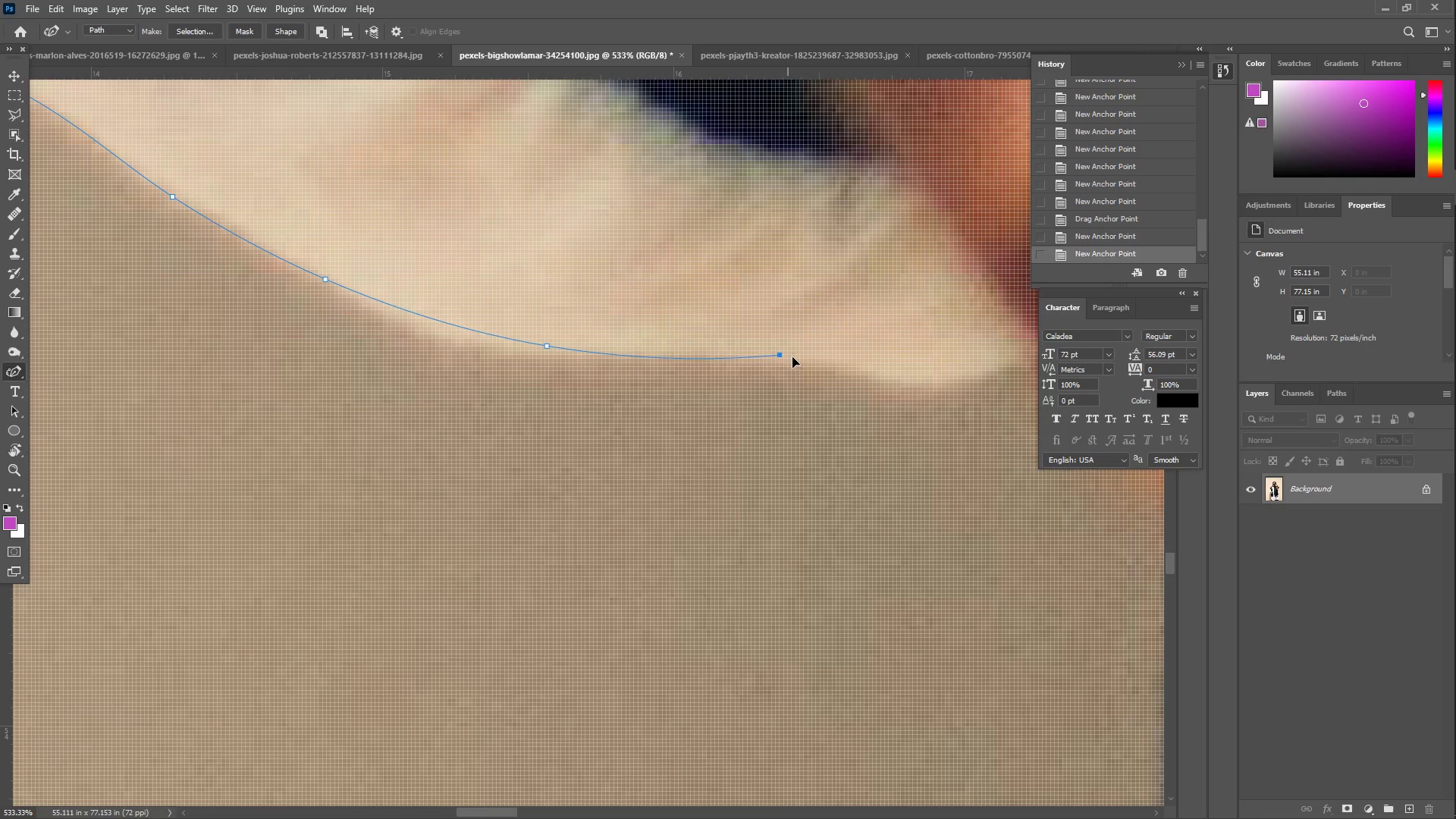 
left_click_drag(start_coordinate=[832, 362], to_coordinate=[846, 366])
 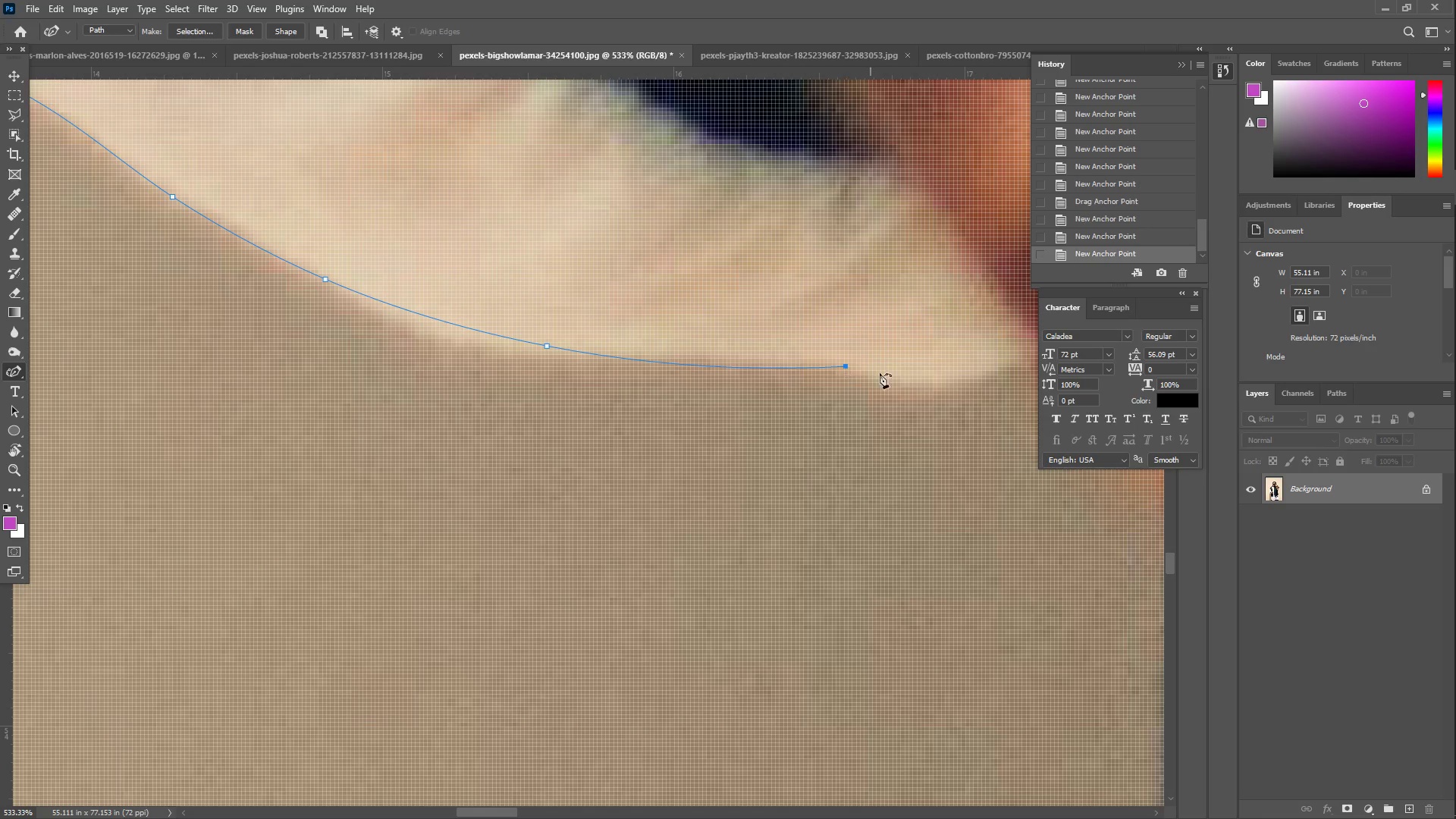 
left_click_drag(start_coordinate=[896, 377], to_coordinate=[900, 378])
 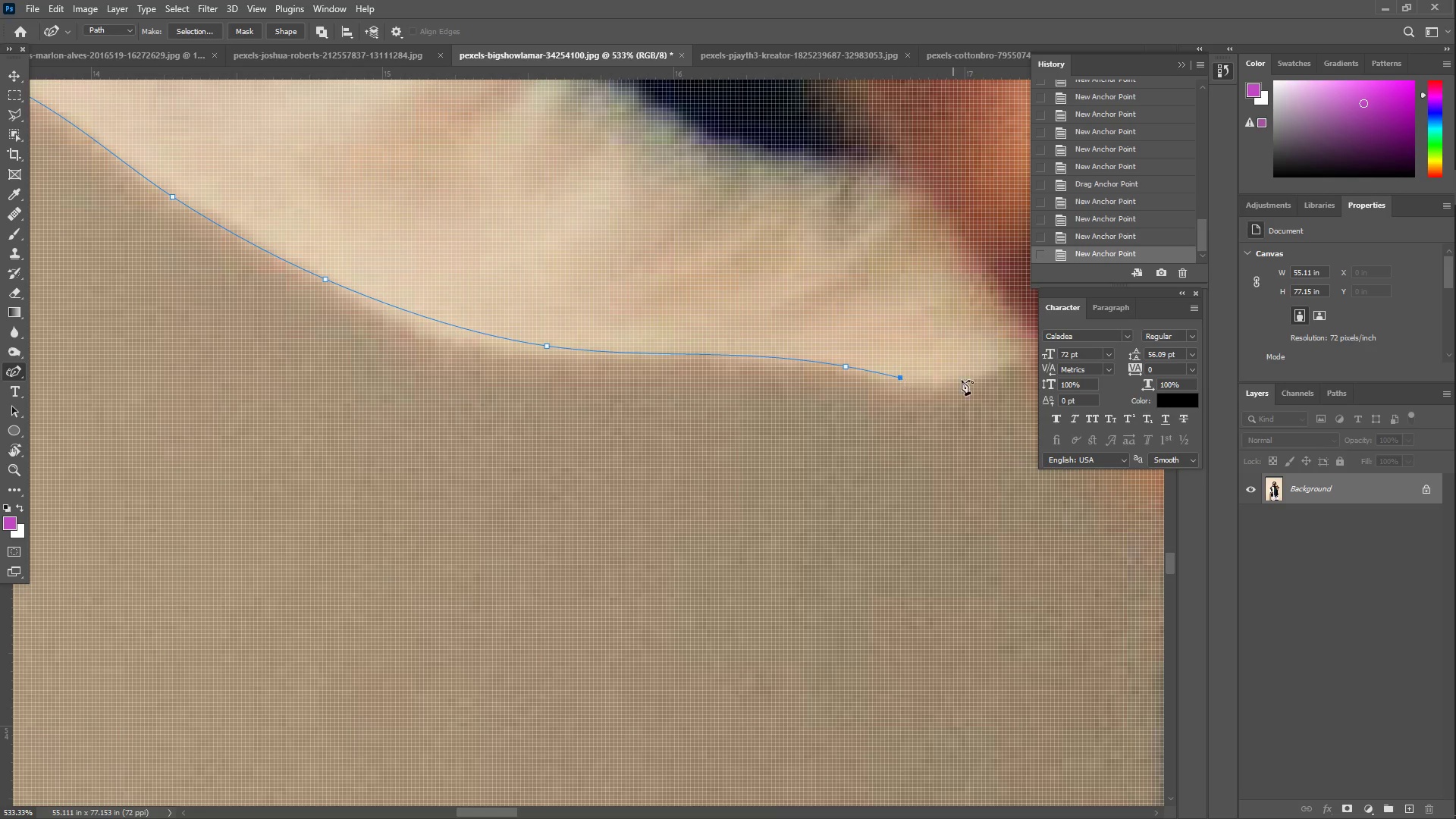 
left_click_drag(start_coordinate=[964, 379], to_coordinate=[1003, 366])
 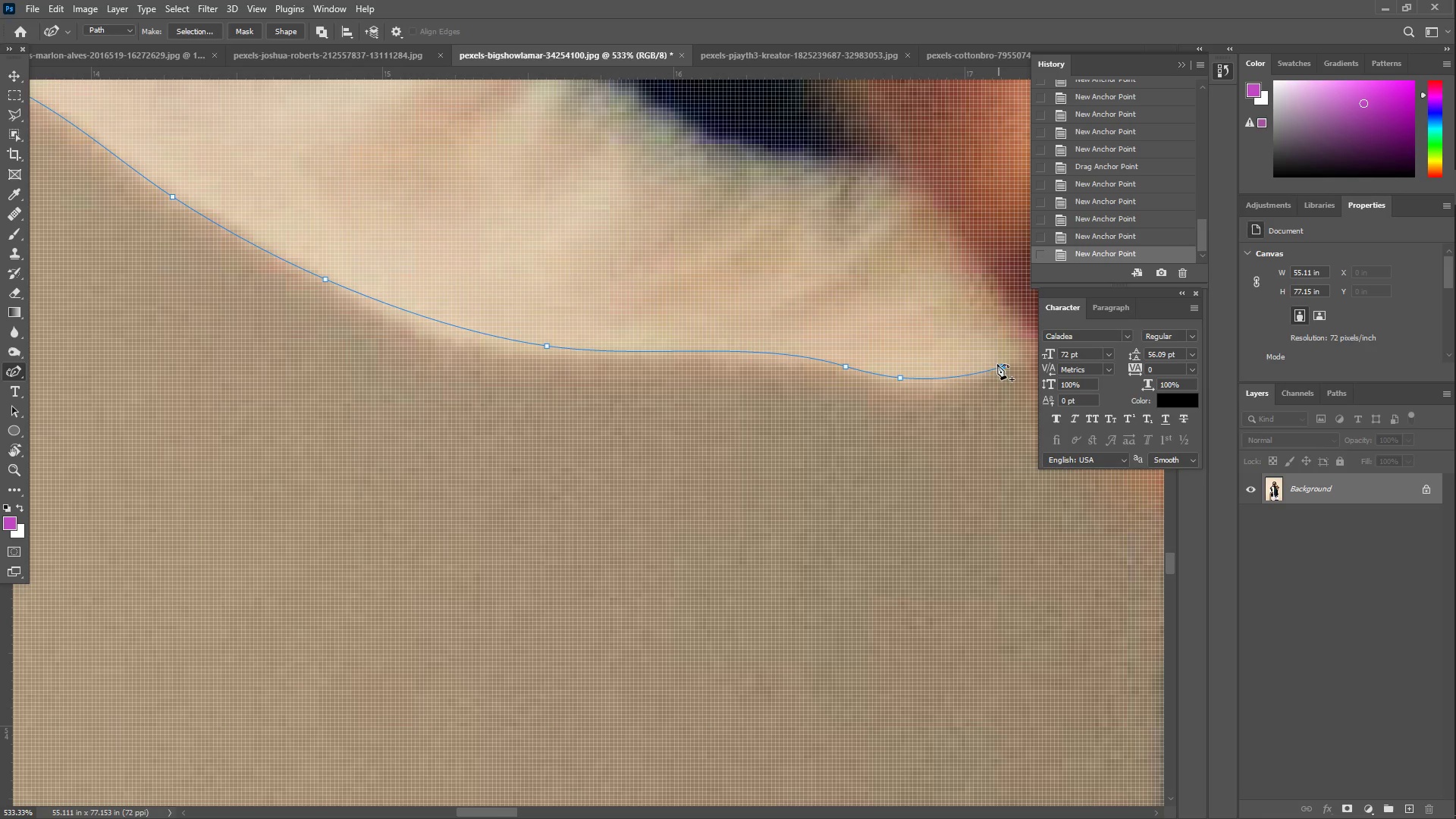 
hold_key(key=Space, duration=0.86)
 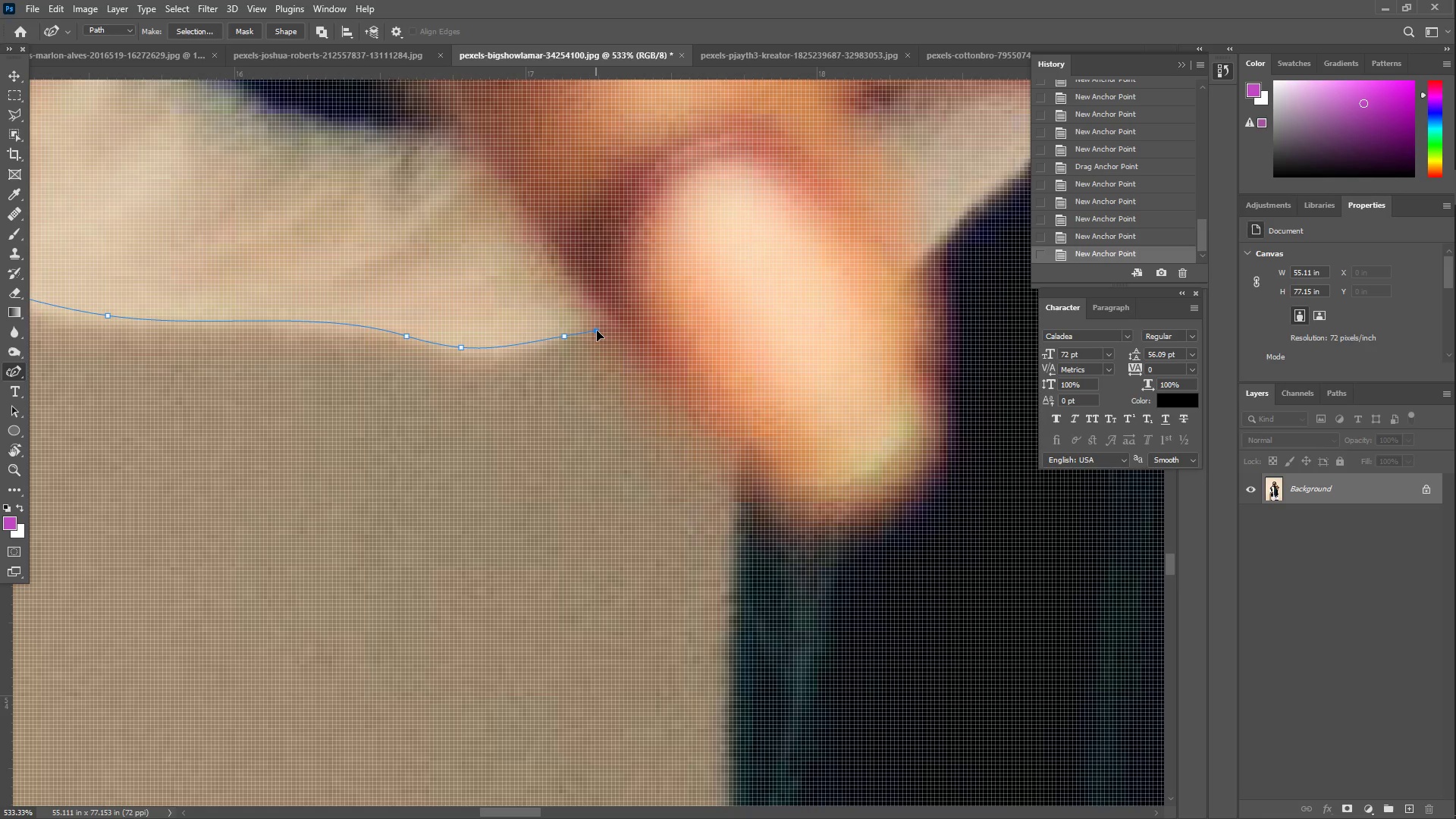 
left_click_drag(start_coordinate=[975, 356], to_coordinate=[536, 326])
 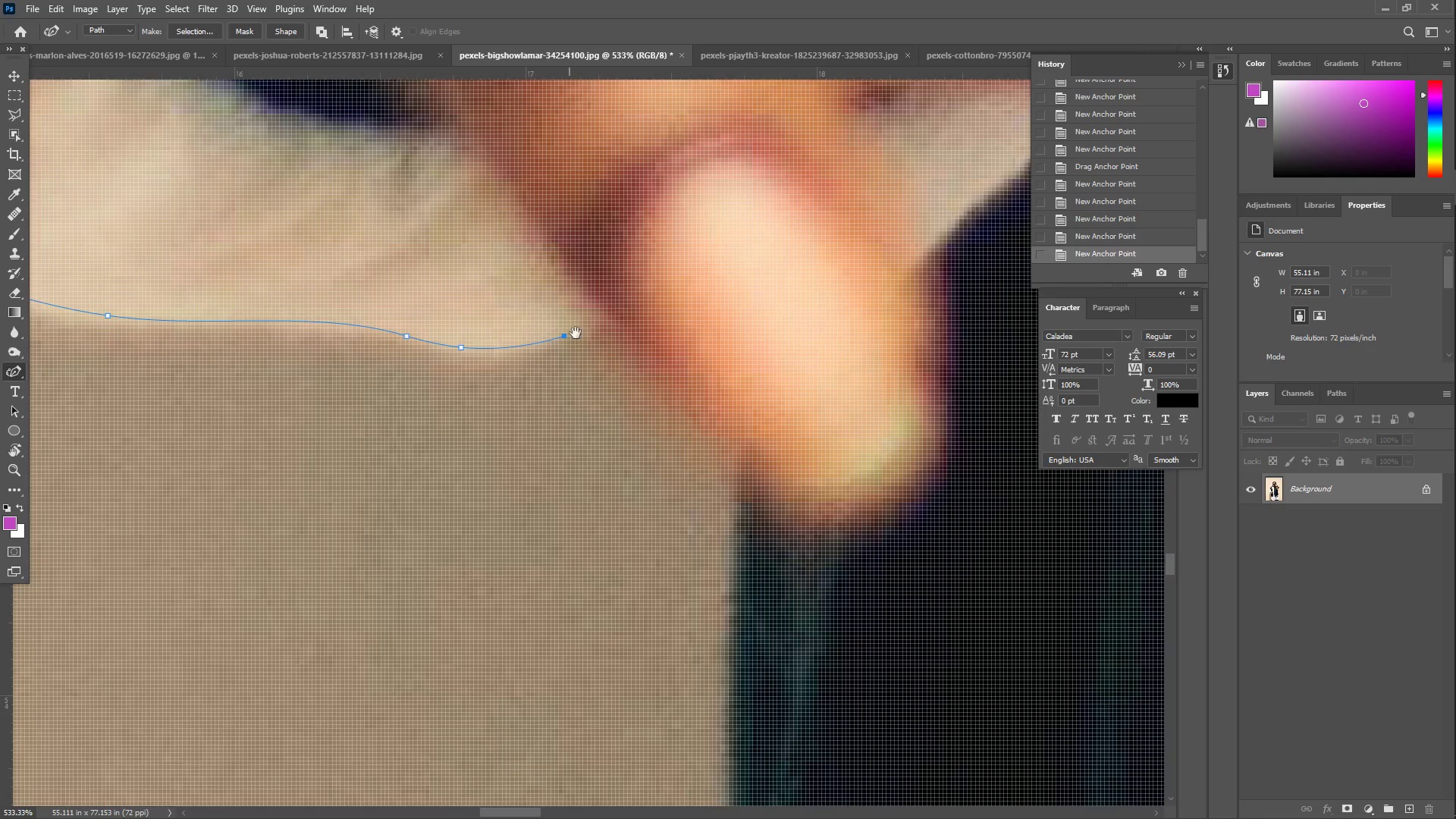 
hold_key(key=Space, duration=5.48)
 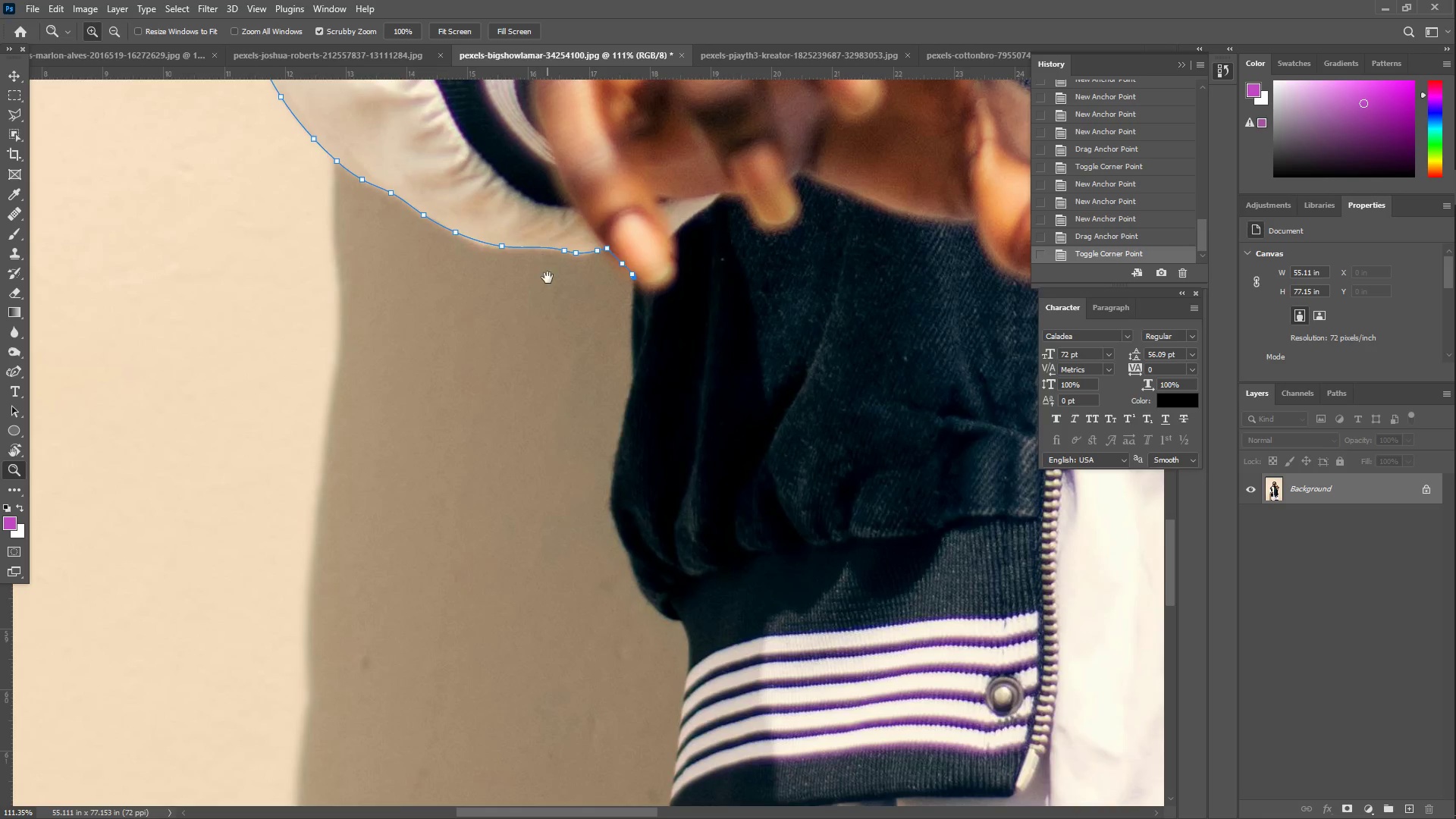 
left_click_drag(start_coordinate=[582, 334], to_coordinate=[612, 323])
 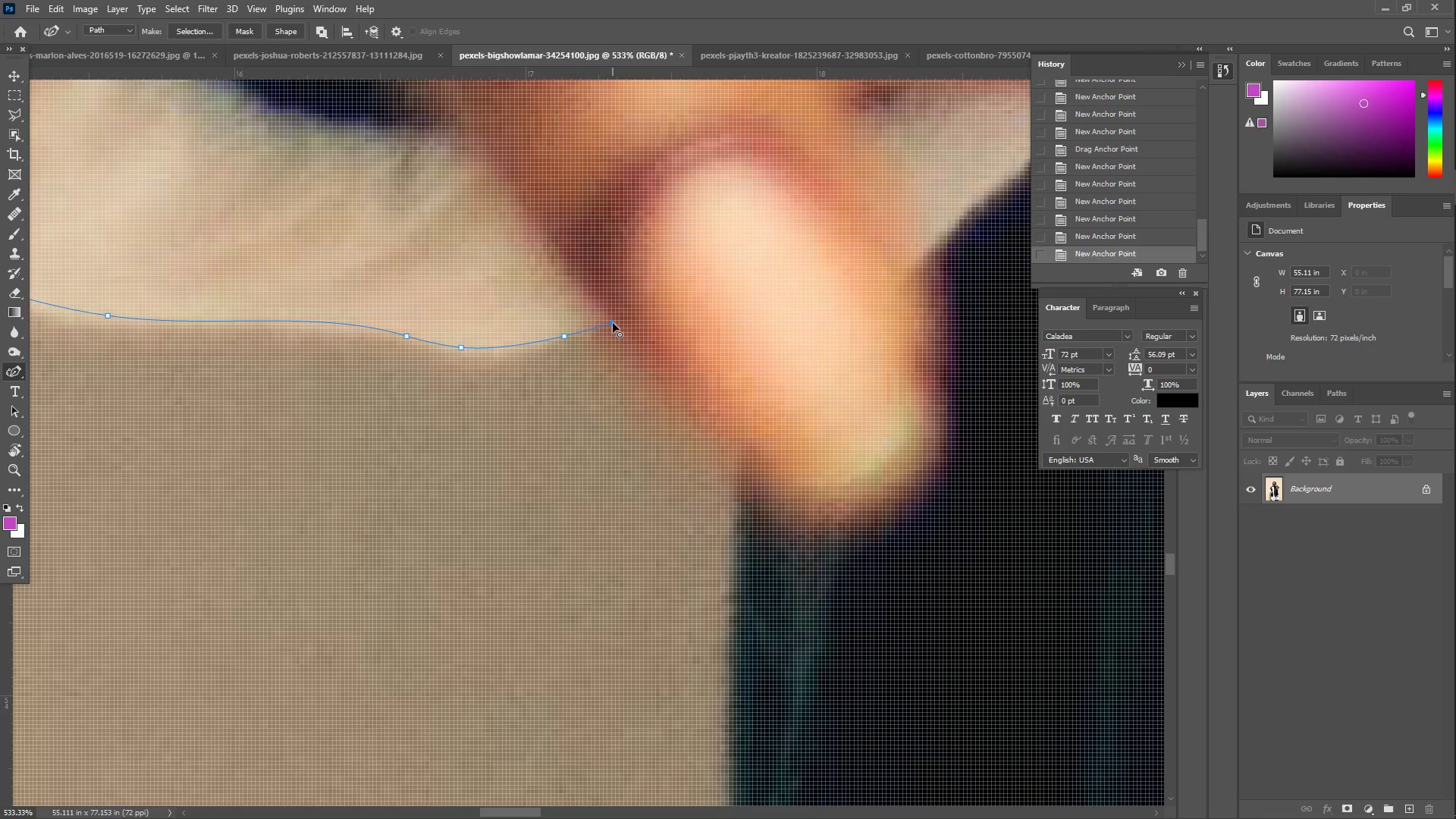 
double_click([613, 323])
 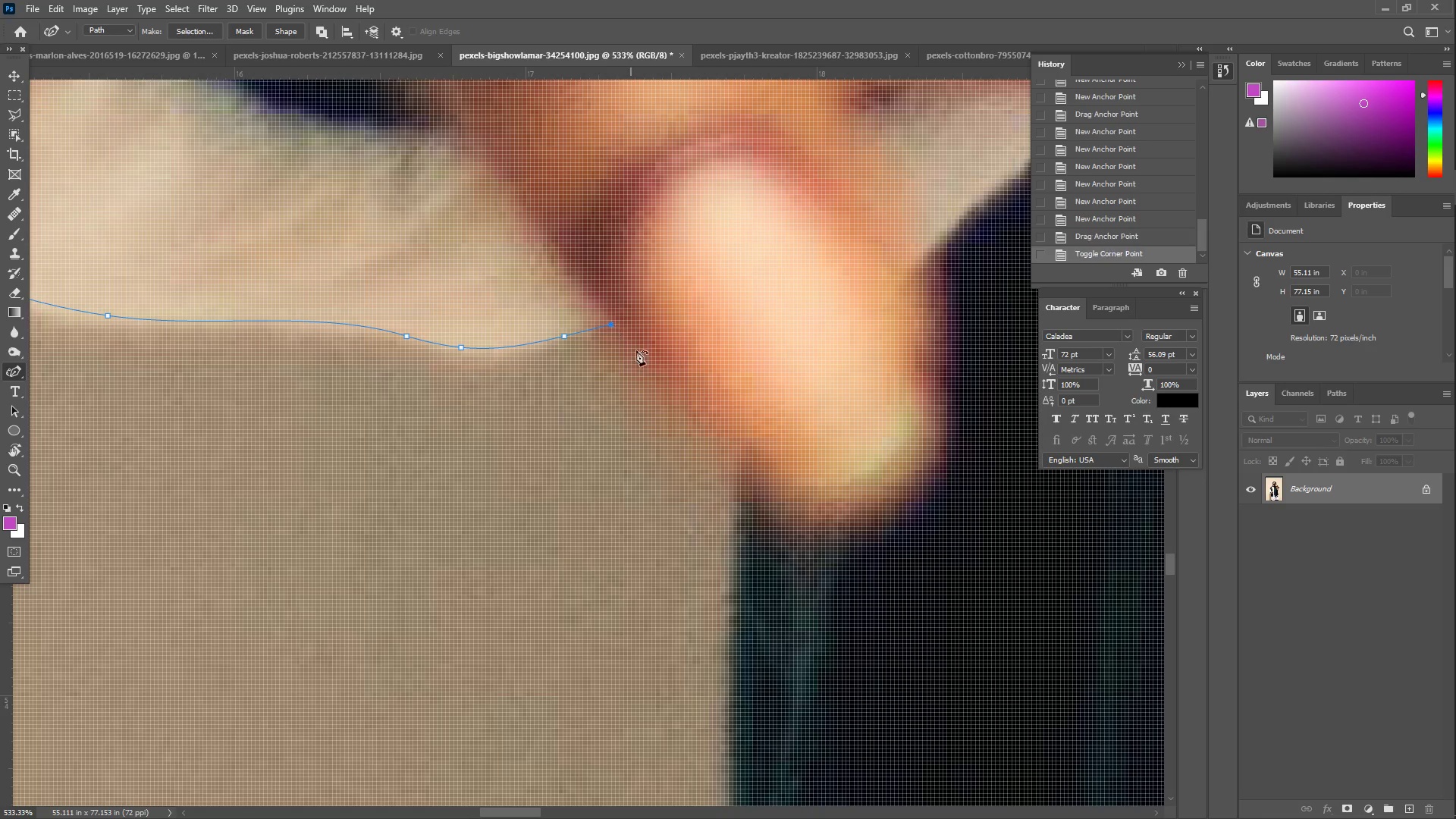 
left_click_drag(start_coordinate=[655, 371], to_coordinate=[685, 397])
 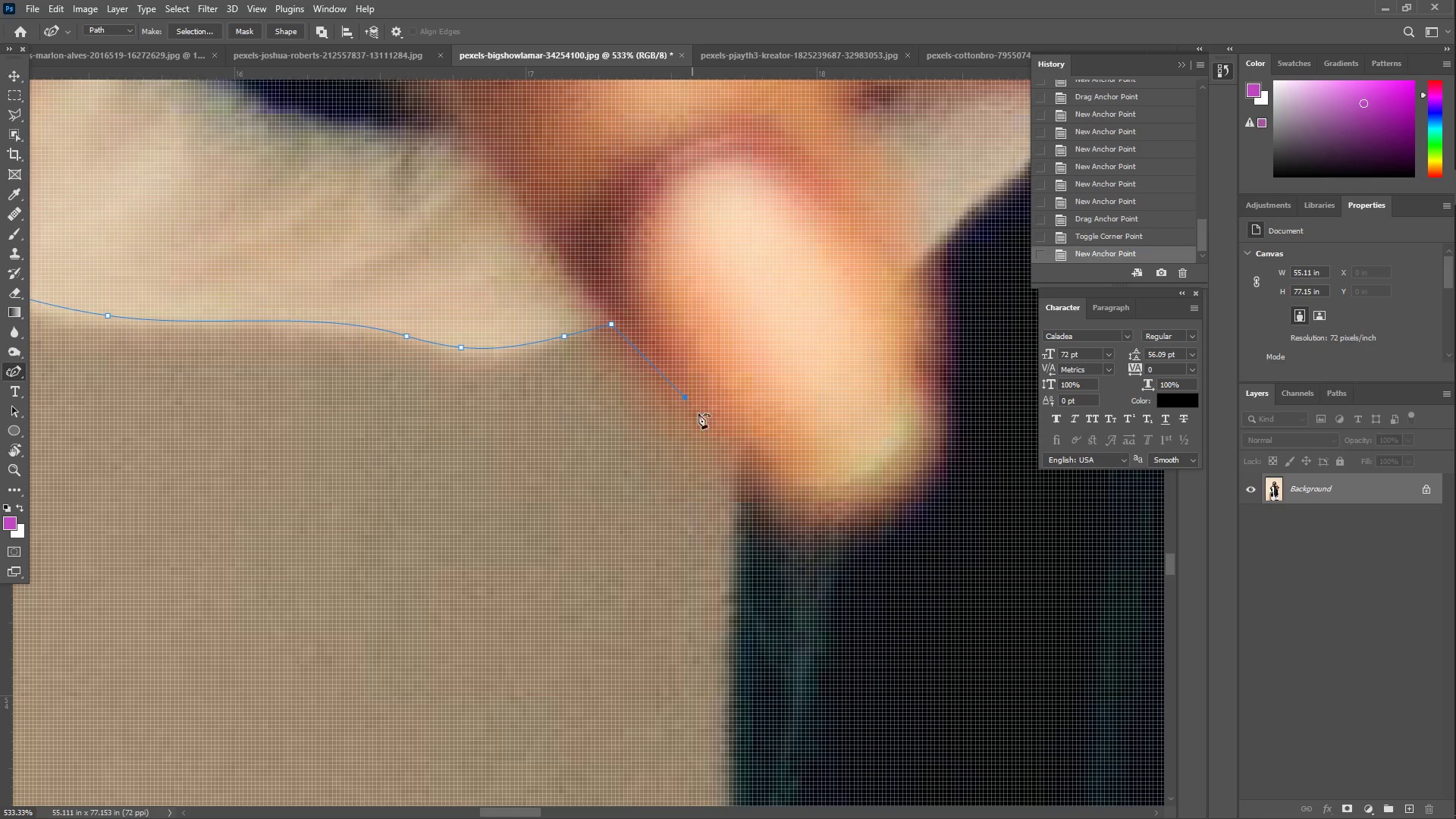 
left_click_drag(start_coordinate=[725, 436], to_coordinate=[731, 449])
 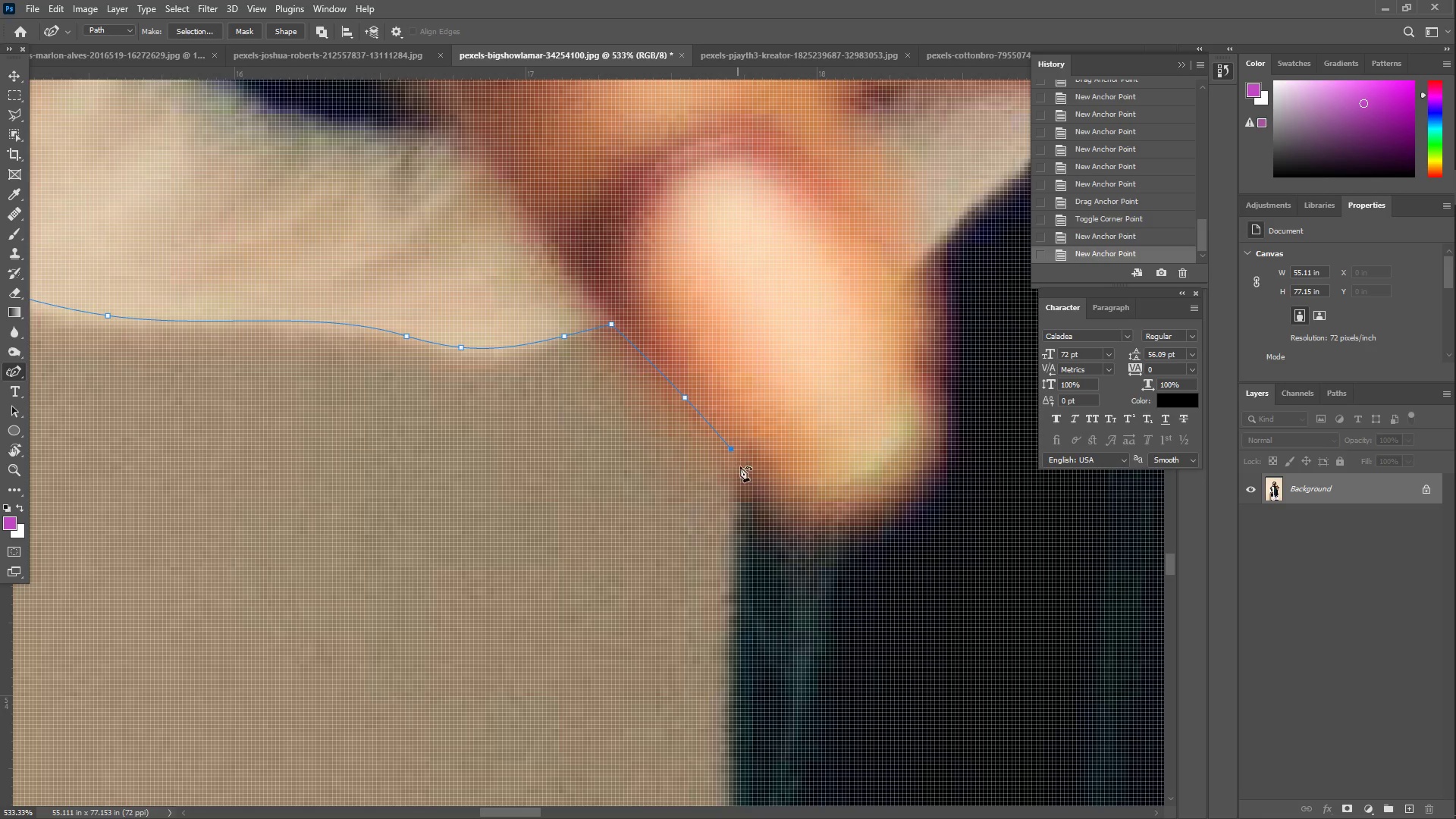 
left_click([741, 467])
 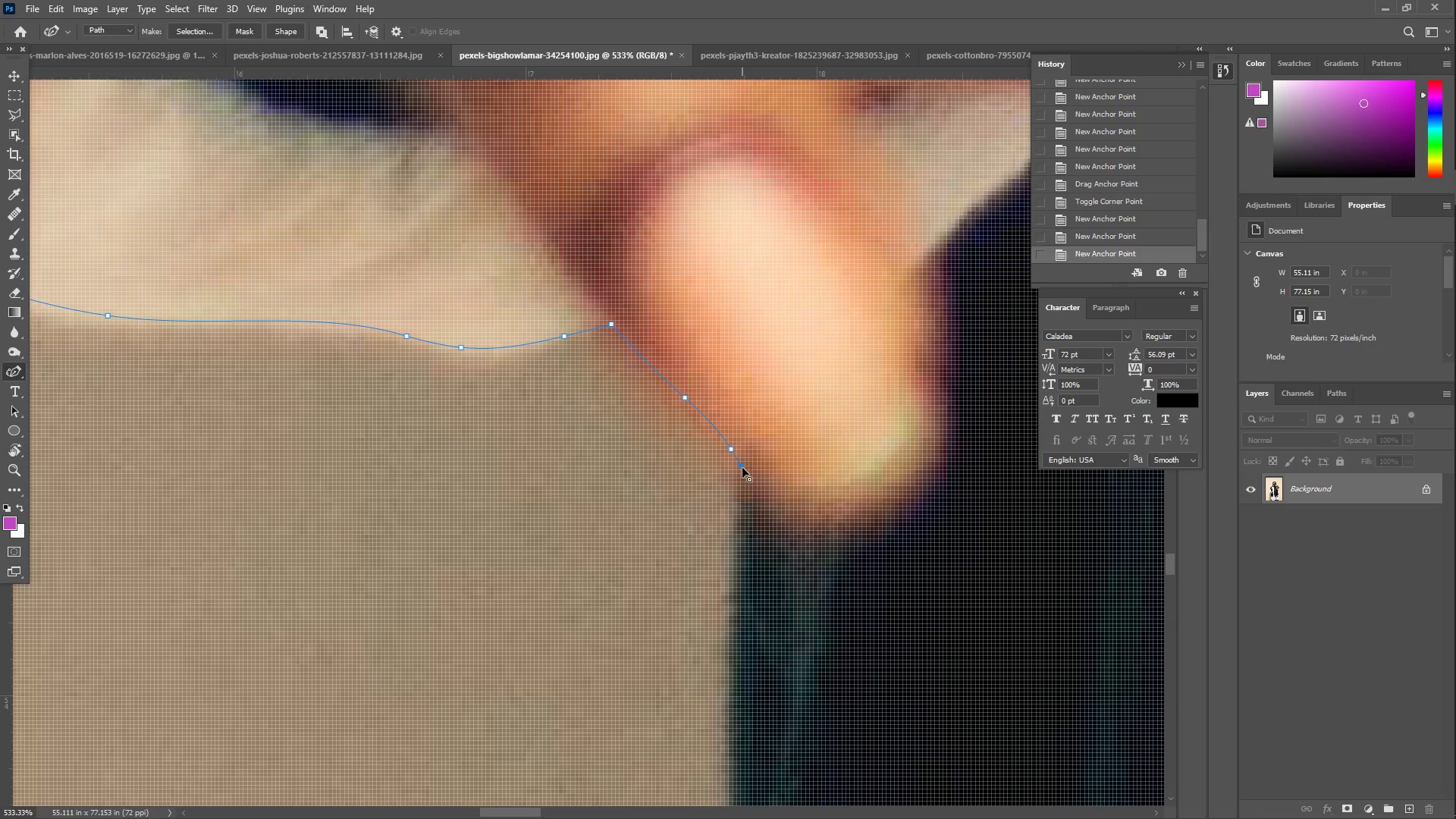 
double_click([741, 466])
 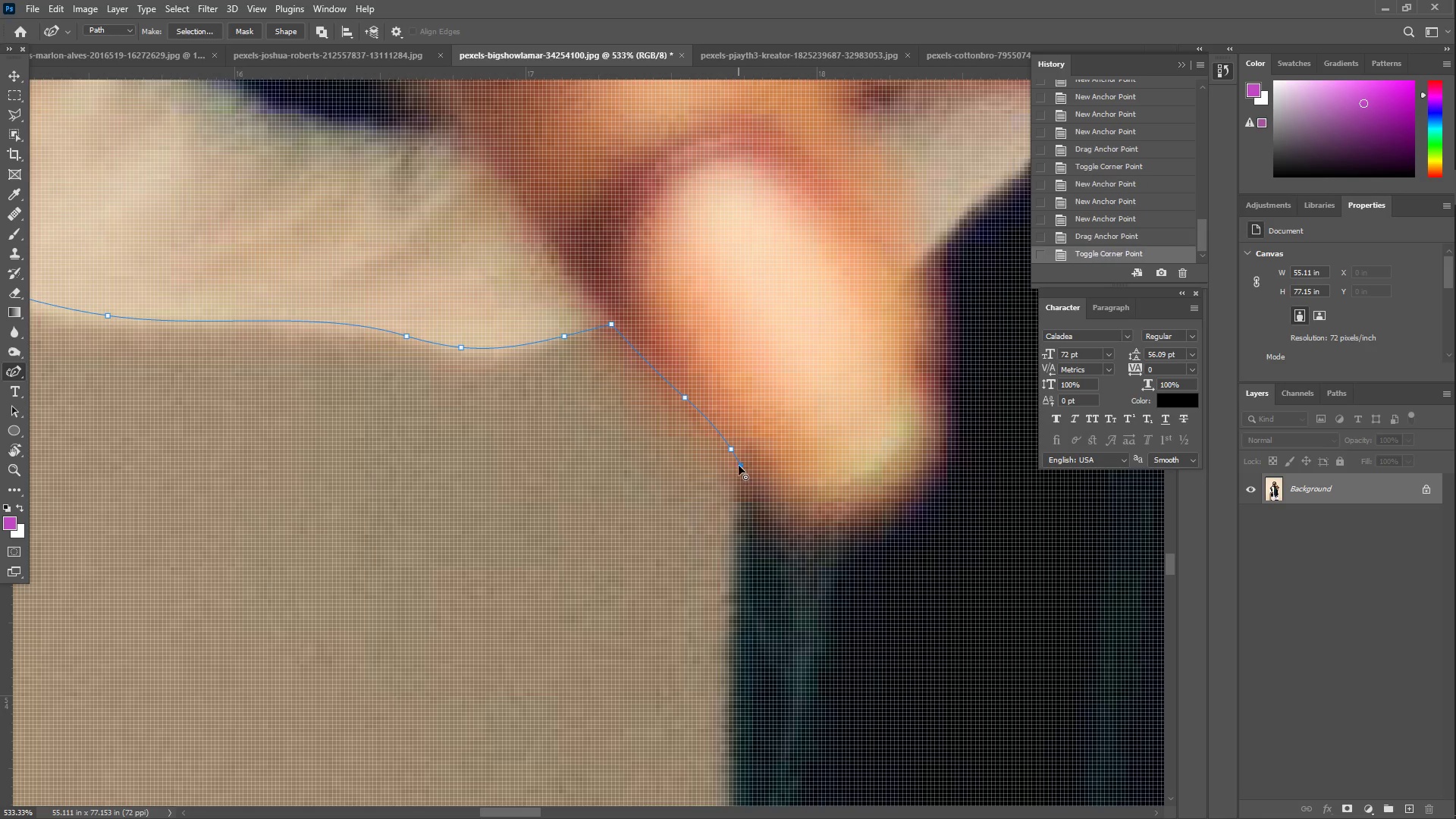 
key(Z)
 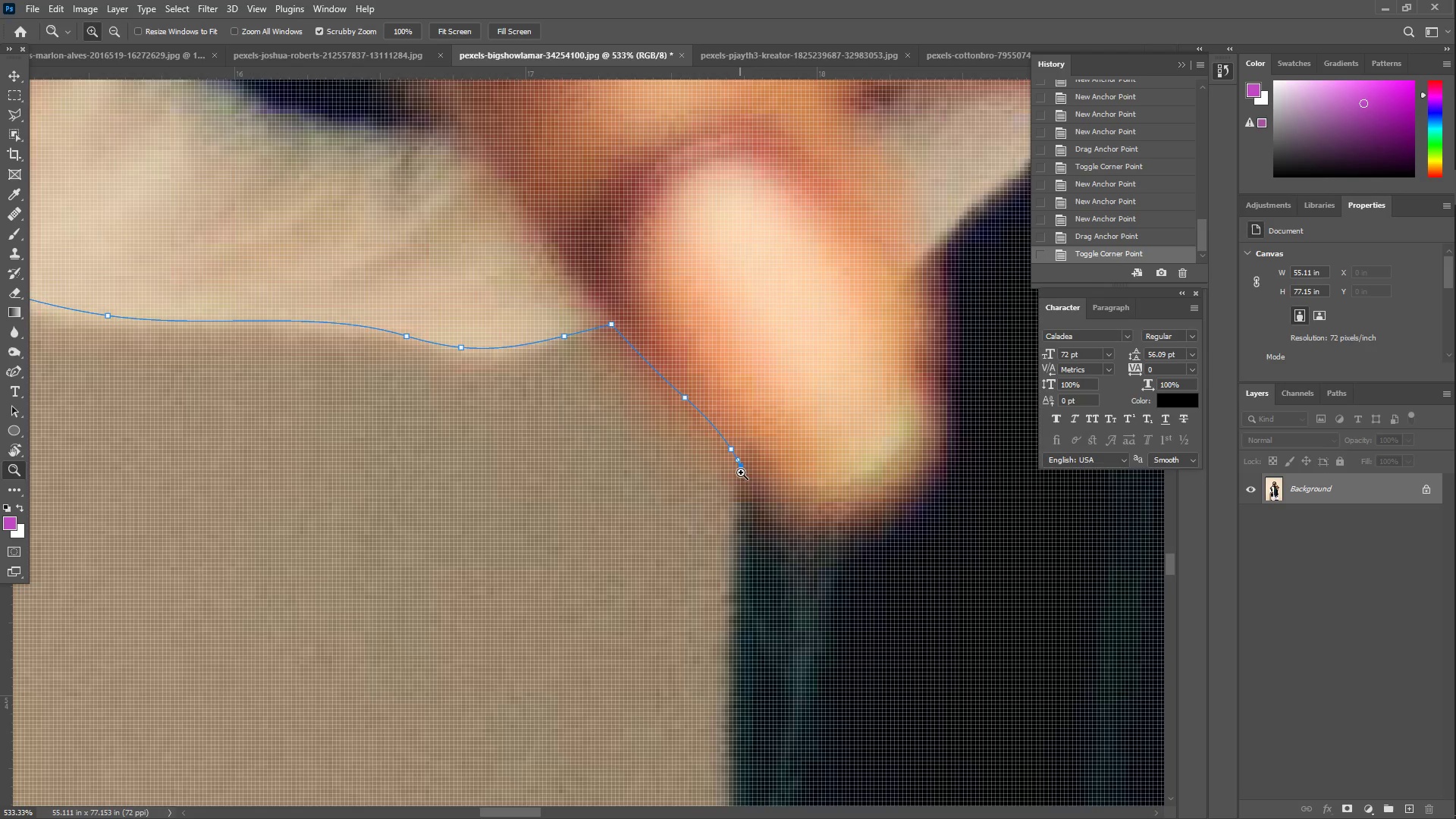 
left_click_drag(start_coordinate=[732, 480], to_coordinate=[635, 482])
 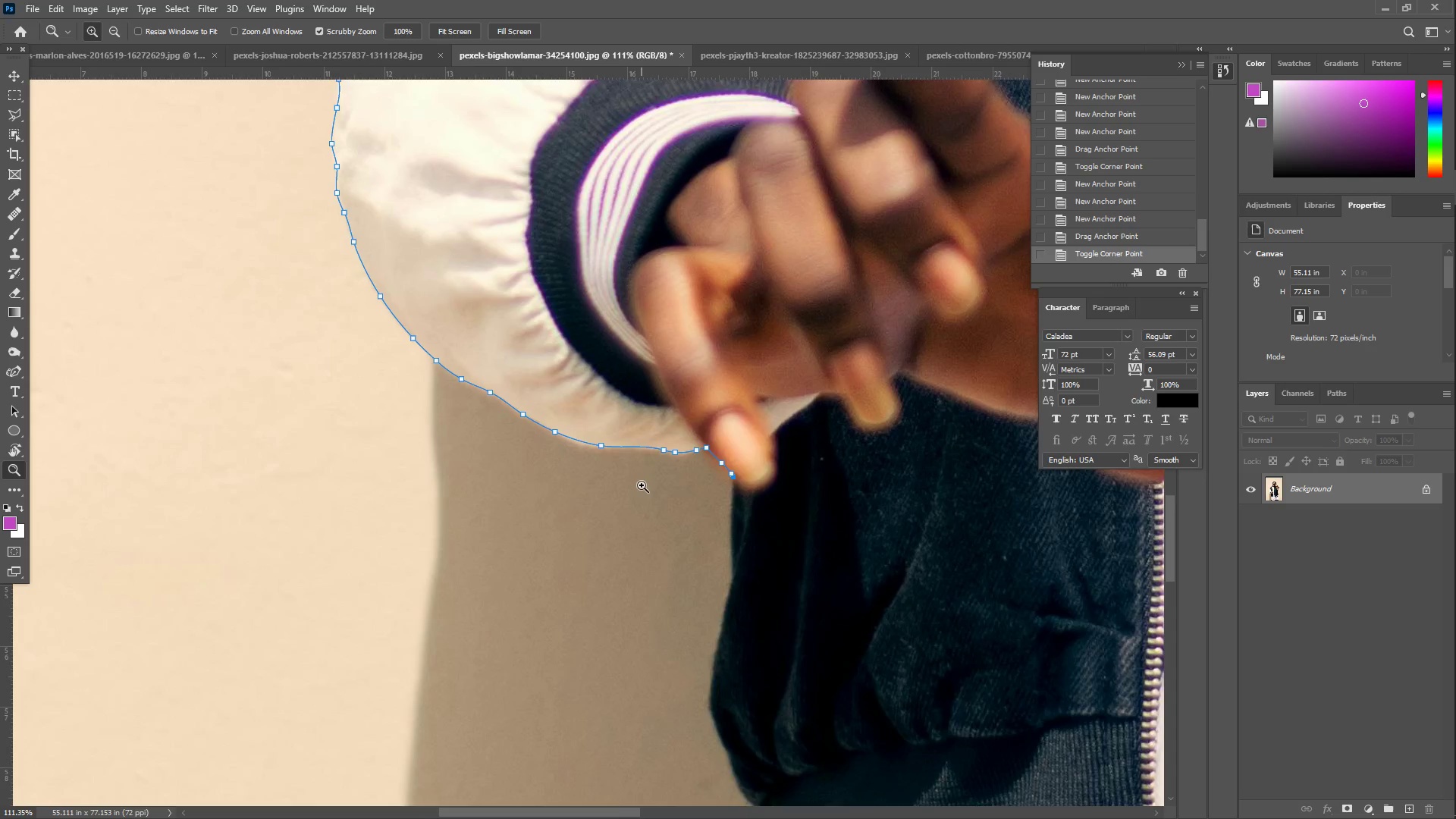 
hold_key(key=Space, duration=1.52)
 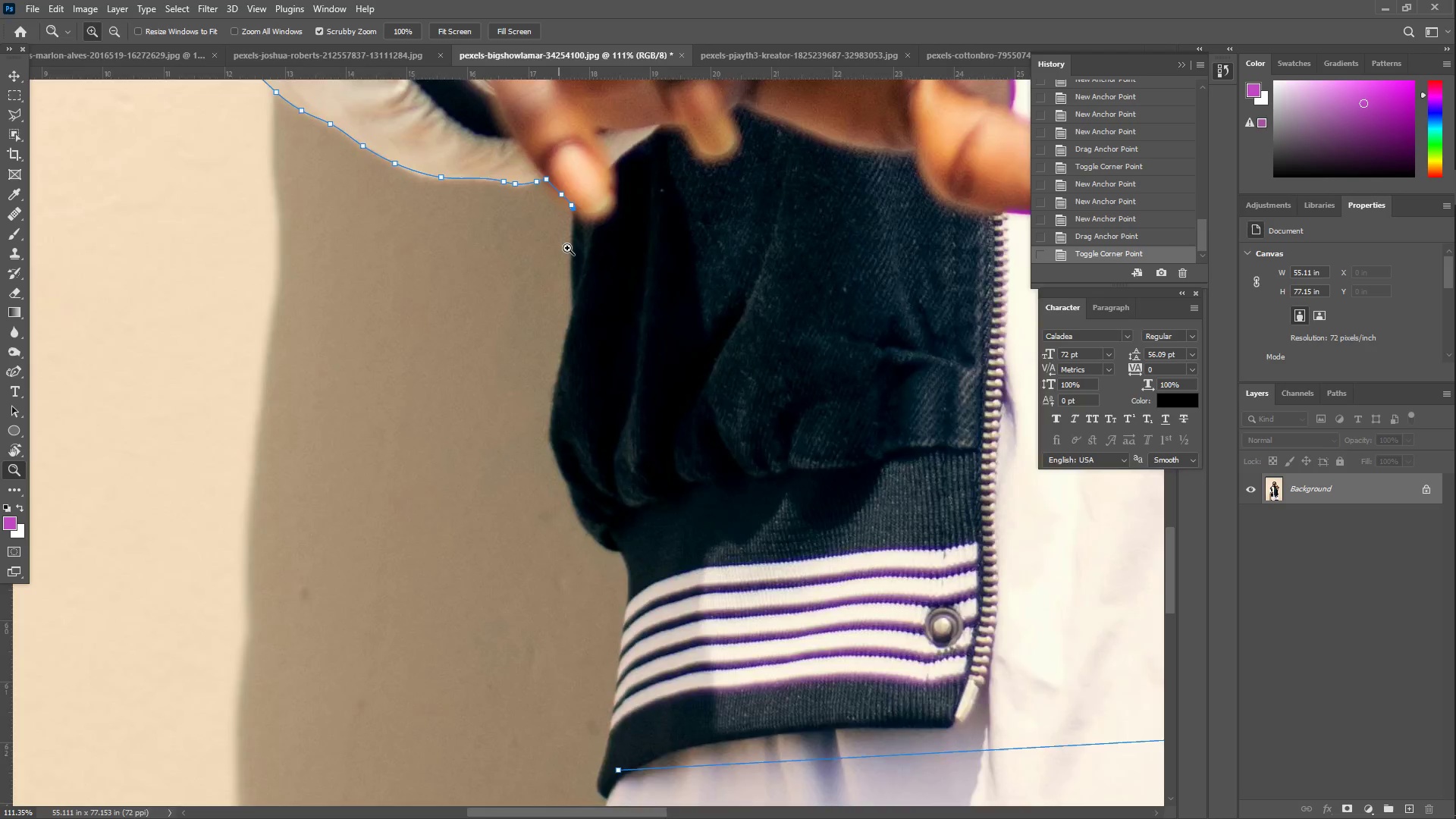 
left_click_drag(start_coordinate=[642, 460], to_coordinate=[542, 261])
 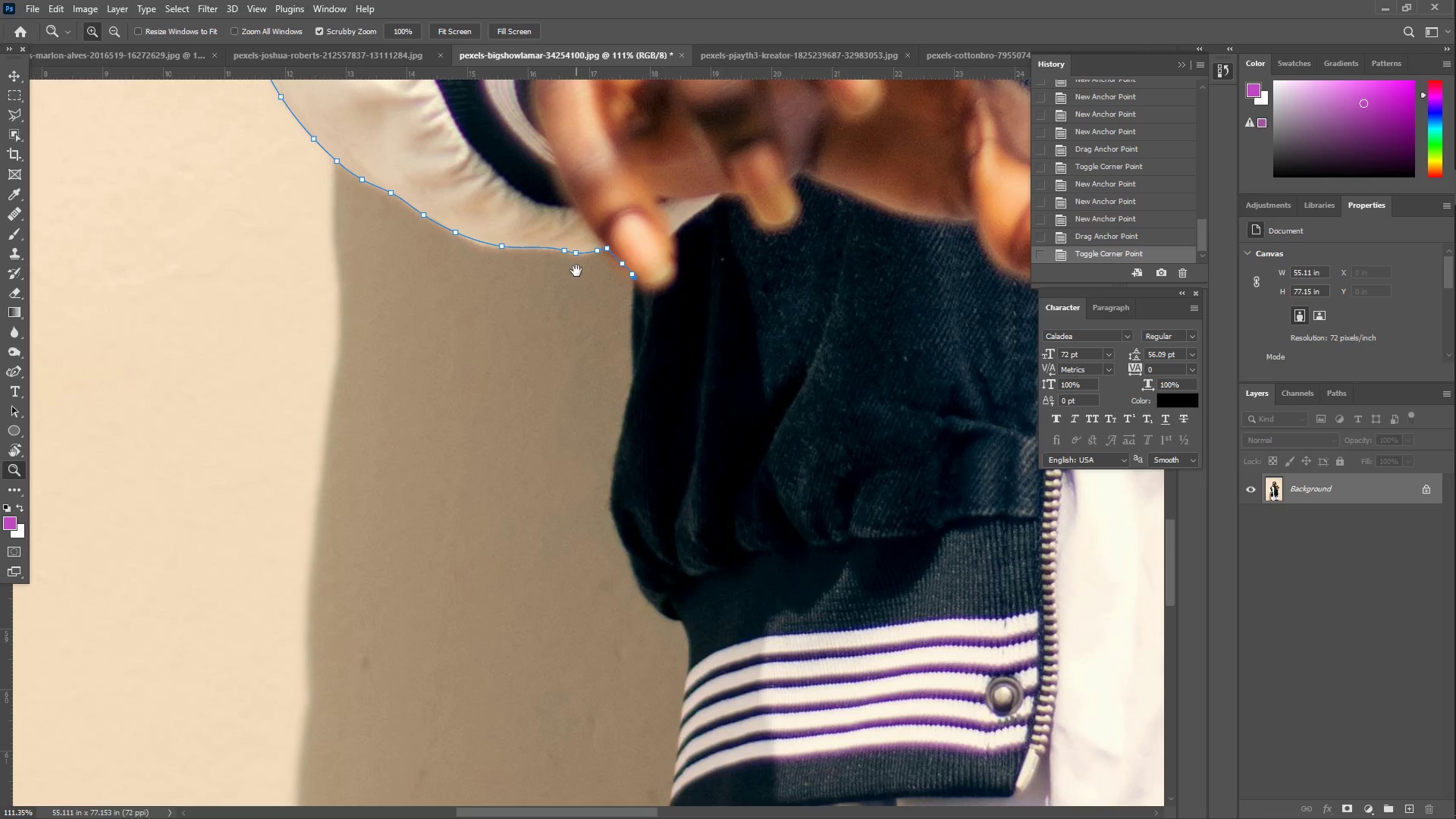 
left_click_drag(start_coordinate=[634, 380], to_coordinate=[573, 311])
 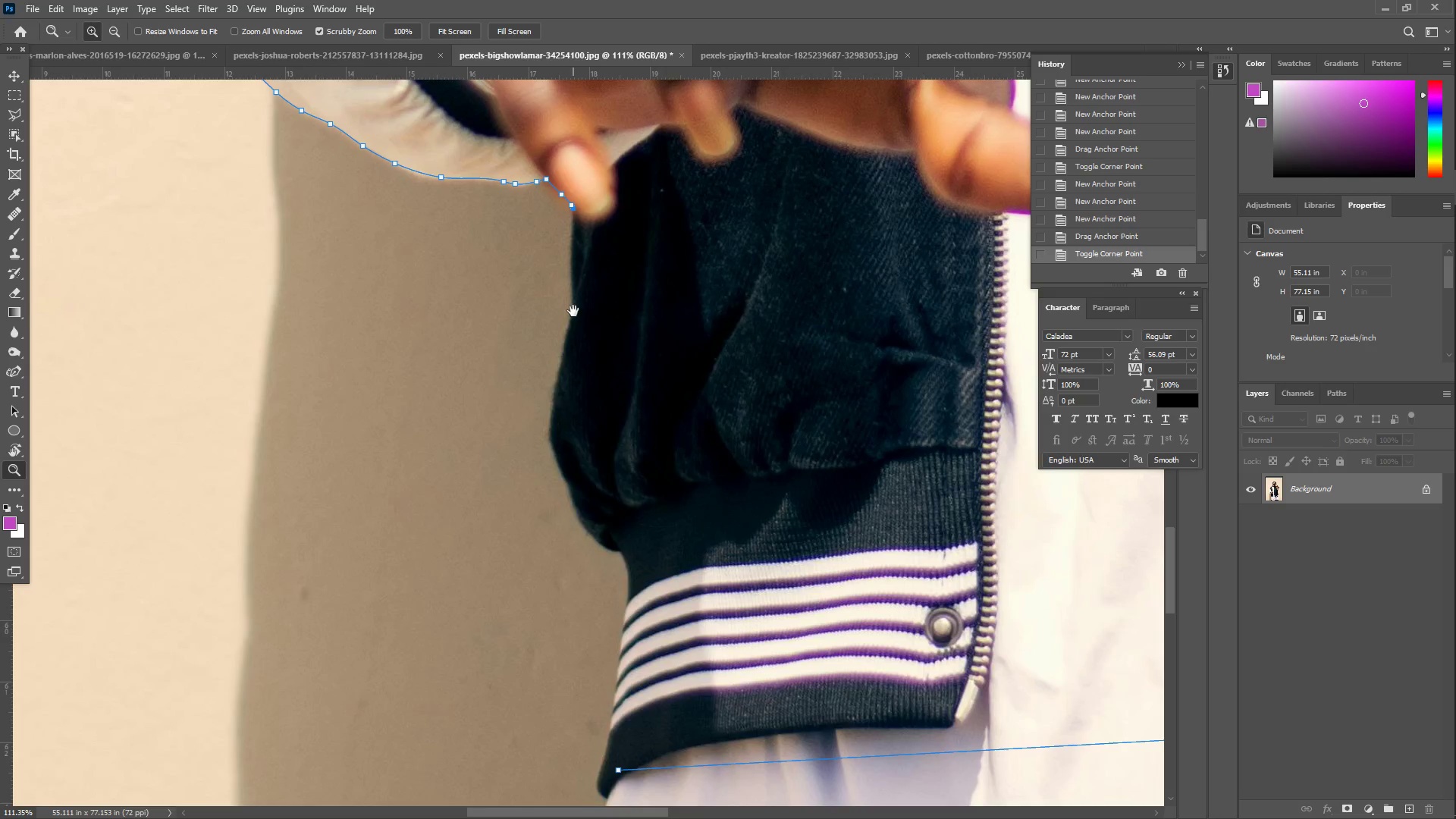 
key(Space)
 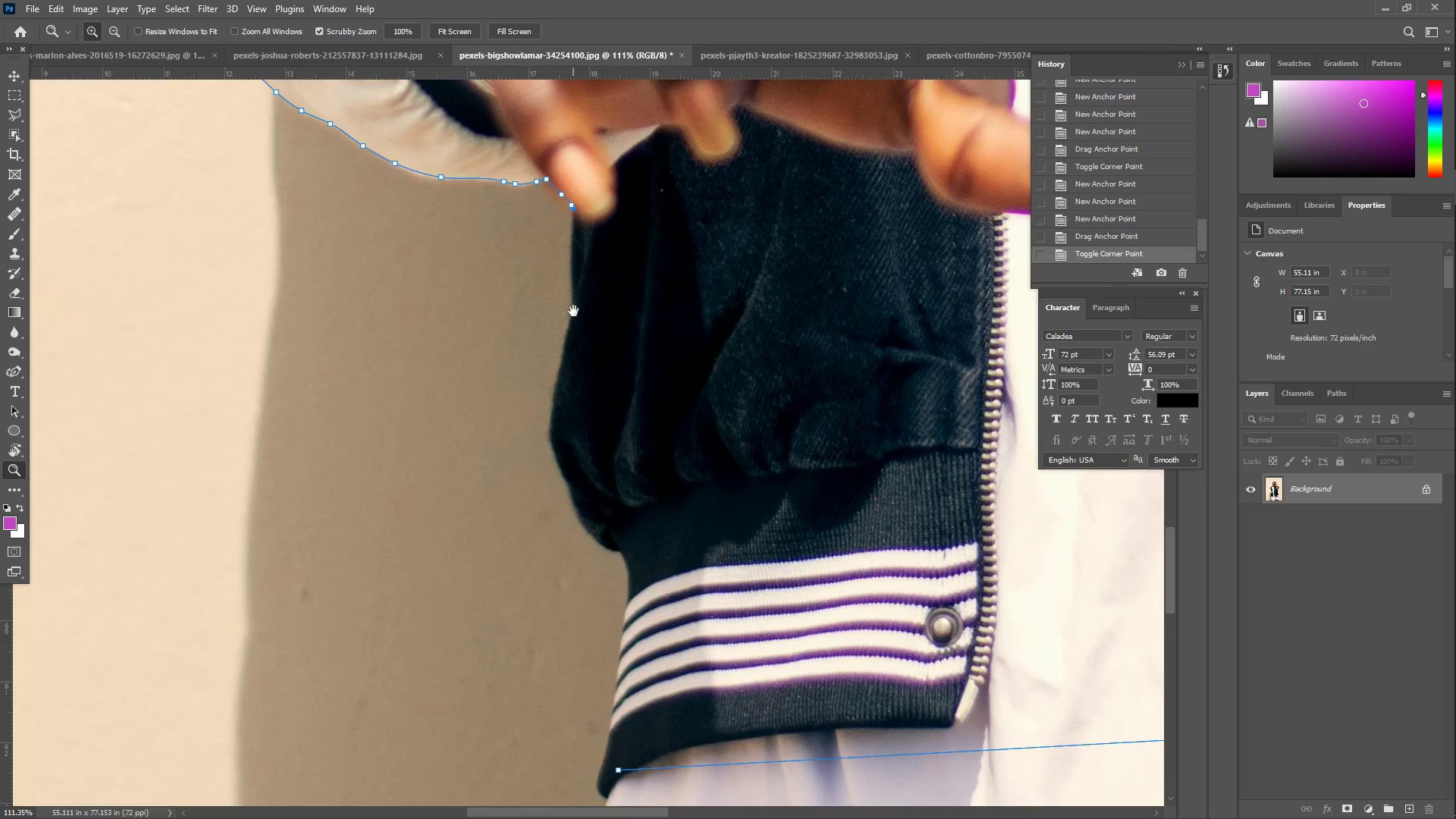 
key(Z)
 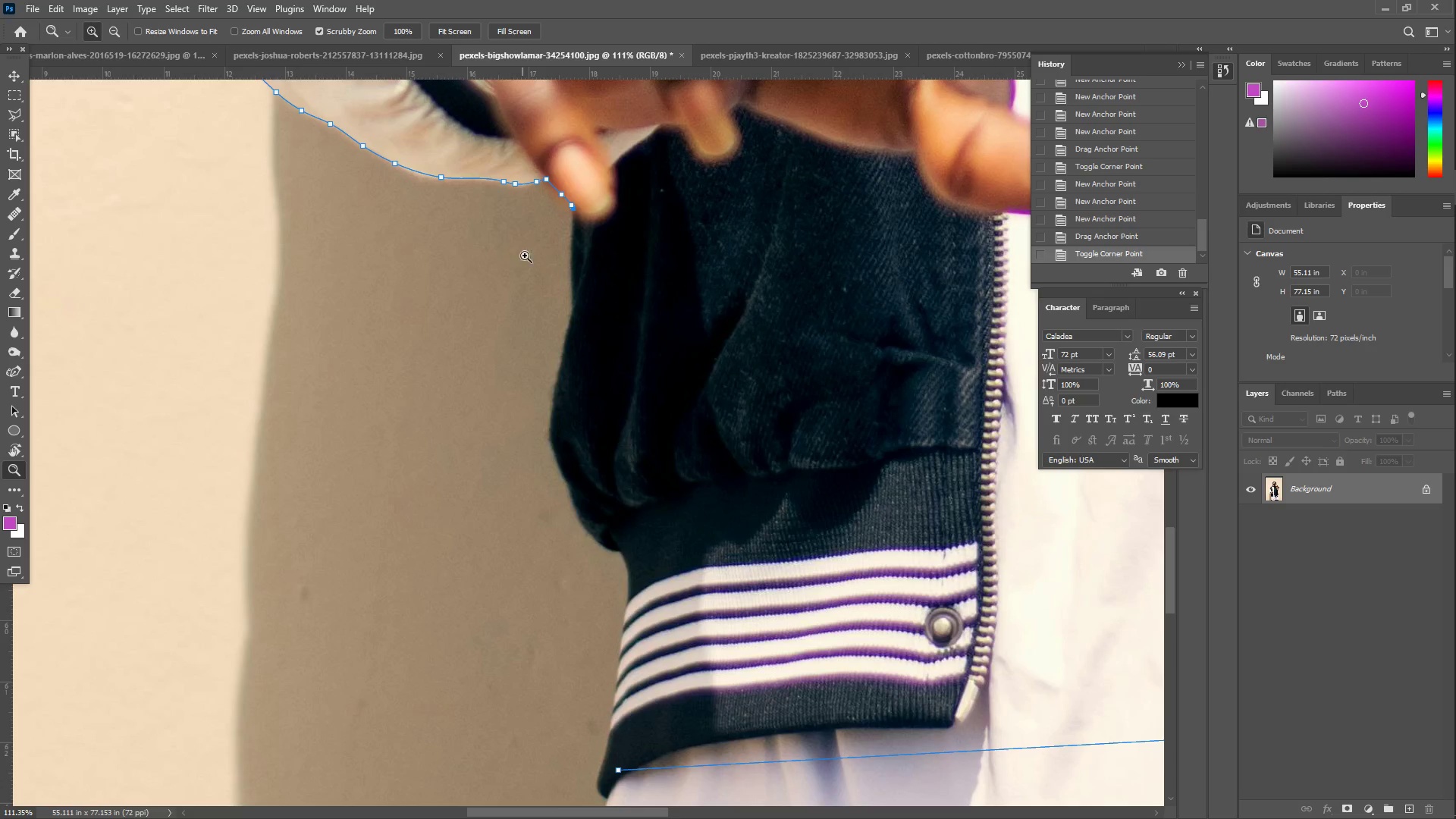 
left_click_drag(start_coordinate=[554, 248], to_coordinate=[605, 256])
 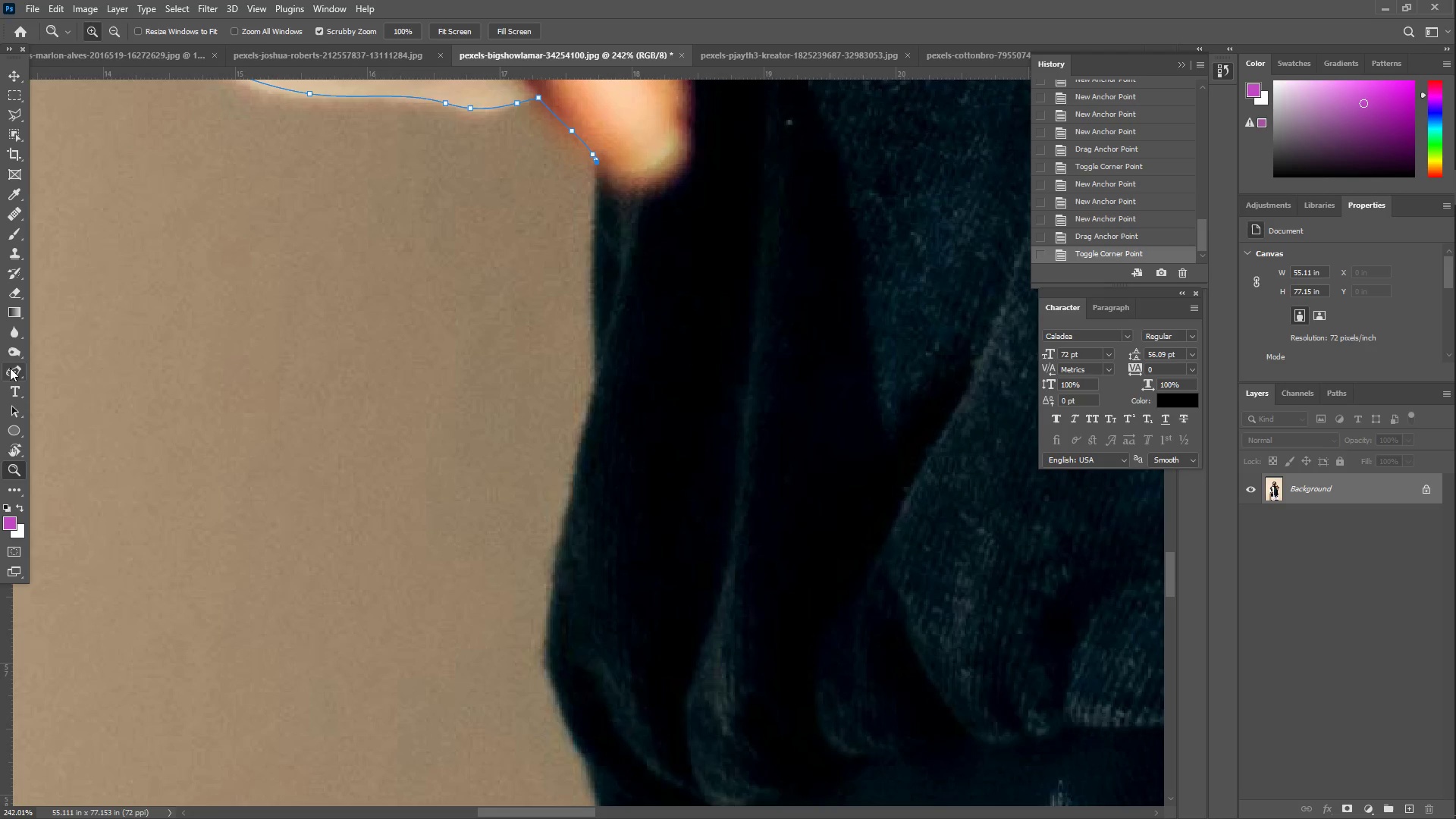 
left_click_drag(start_coordinate=[589, 199], to_coordinate=[595, 209])
 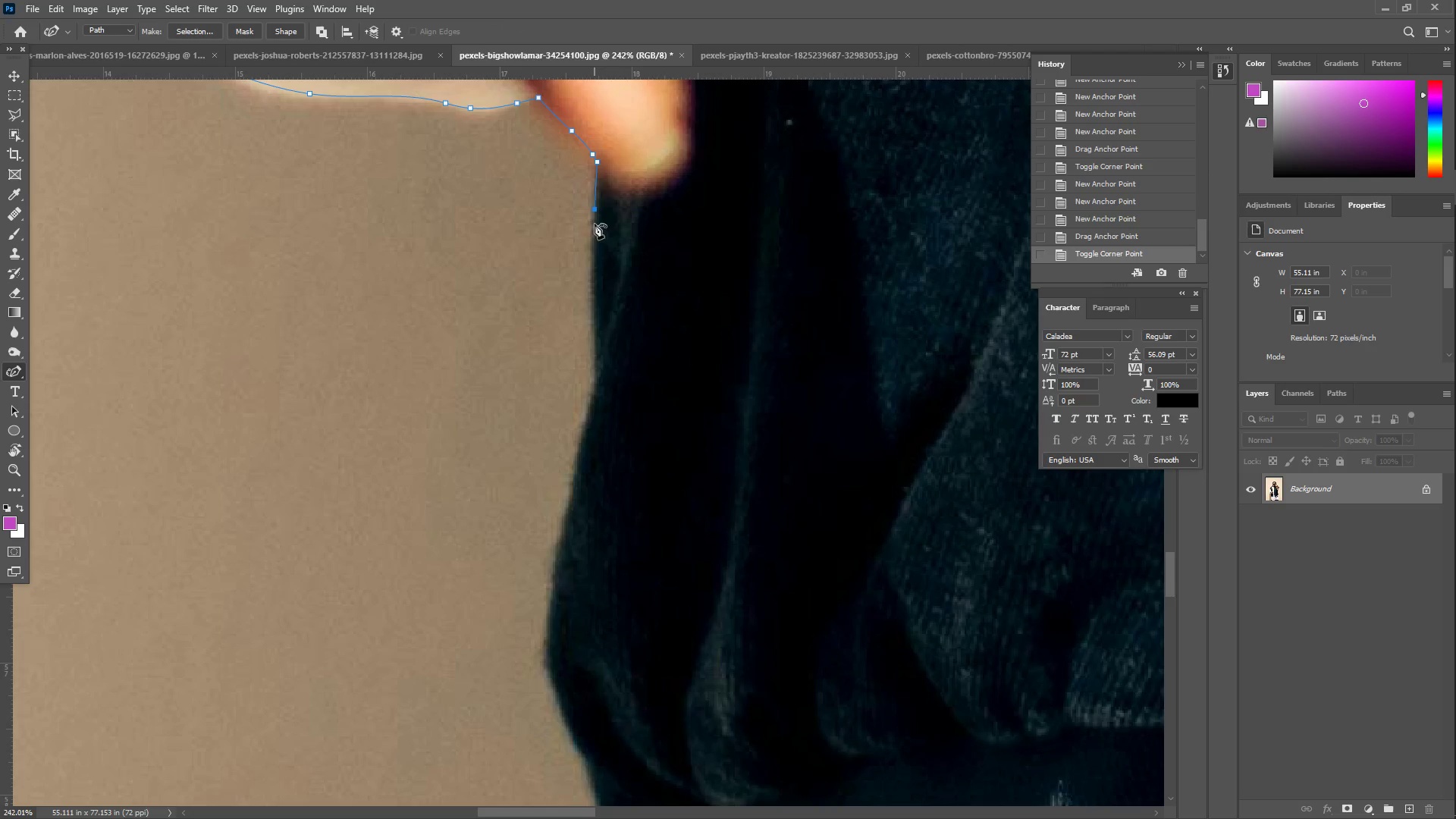 
left_click_drag(start_coordinate=[606, 323], to_coordinate=[594, 342])
 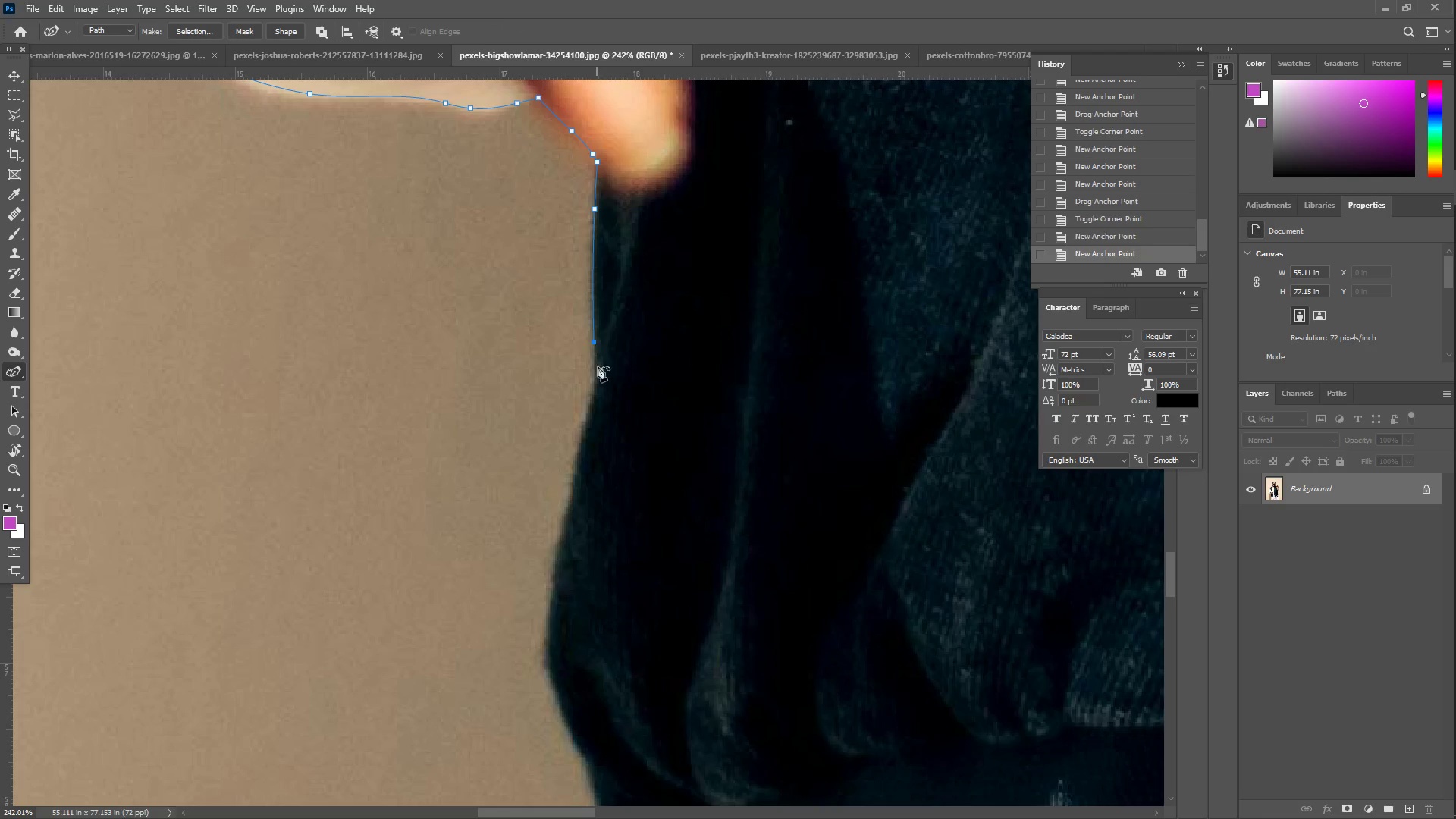 
left_click_drag(start_coordinate=[598, 378], to_coordinate=[595, 388])
 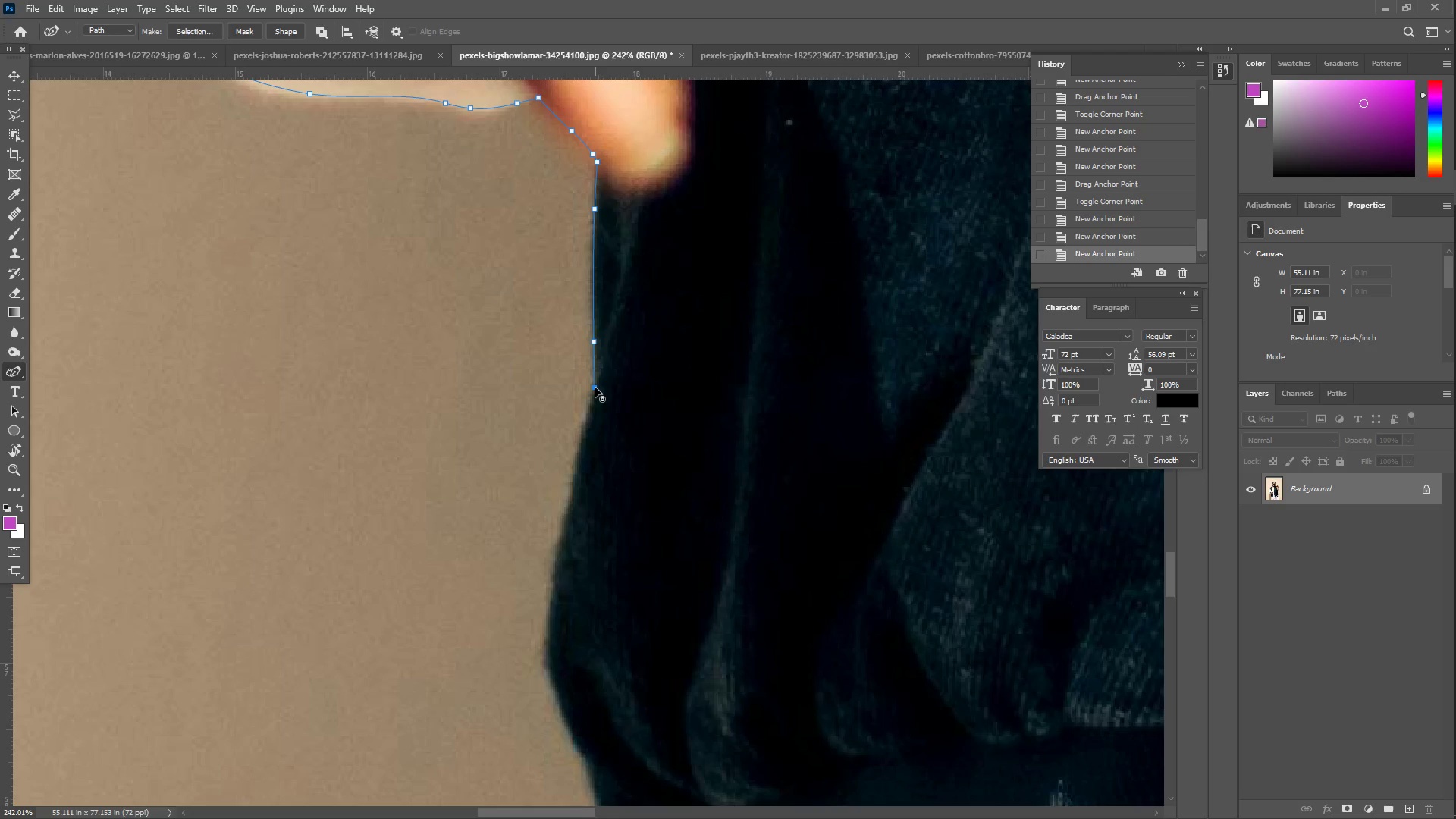 
left_click([595, 388])
 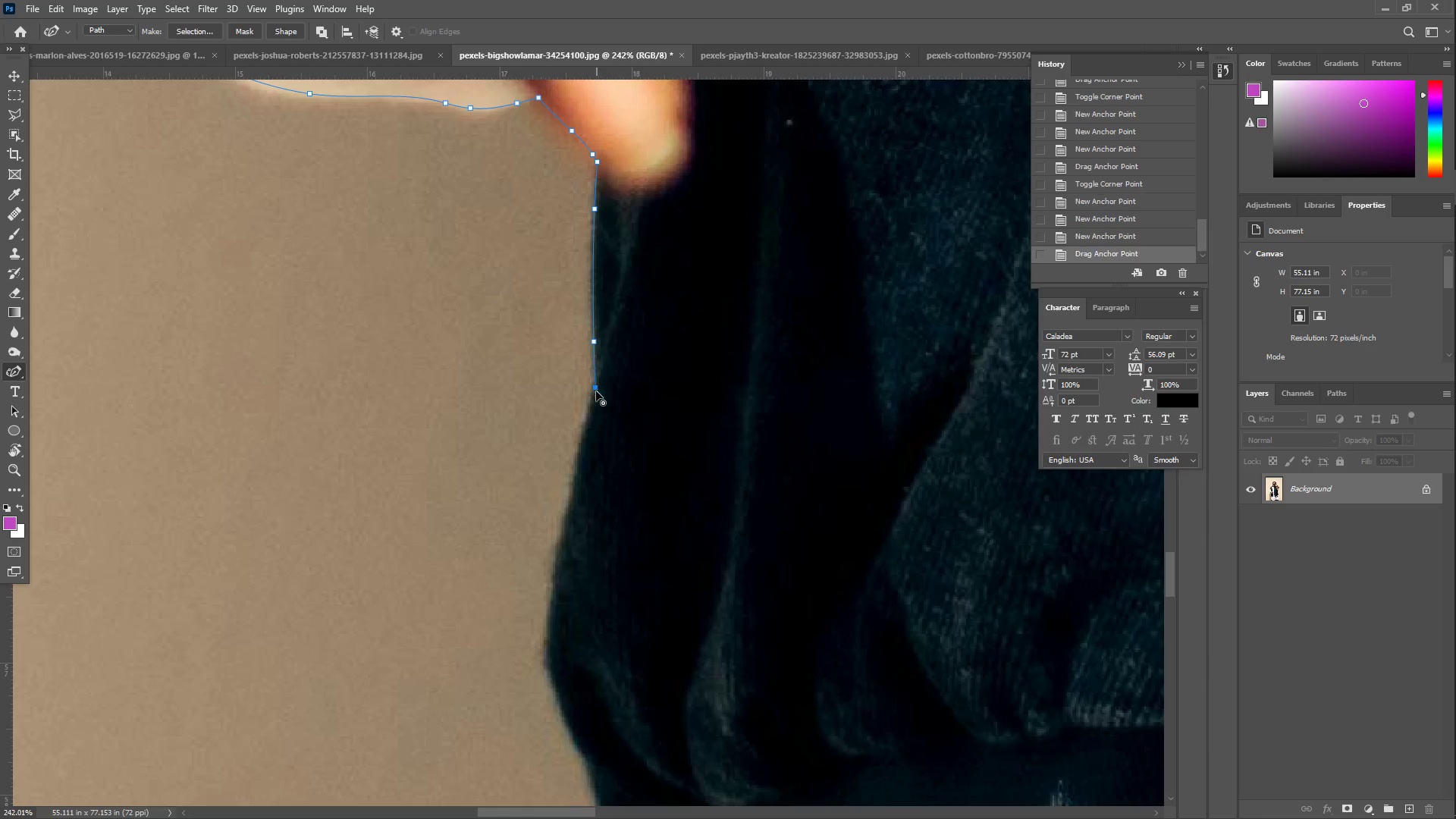 
left_click_drag(start_coordinate=[586, 446], to_coordinate=[580, 447])
 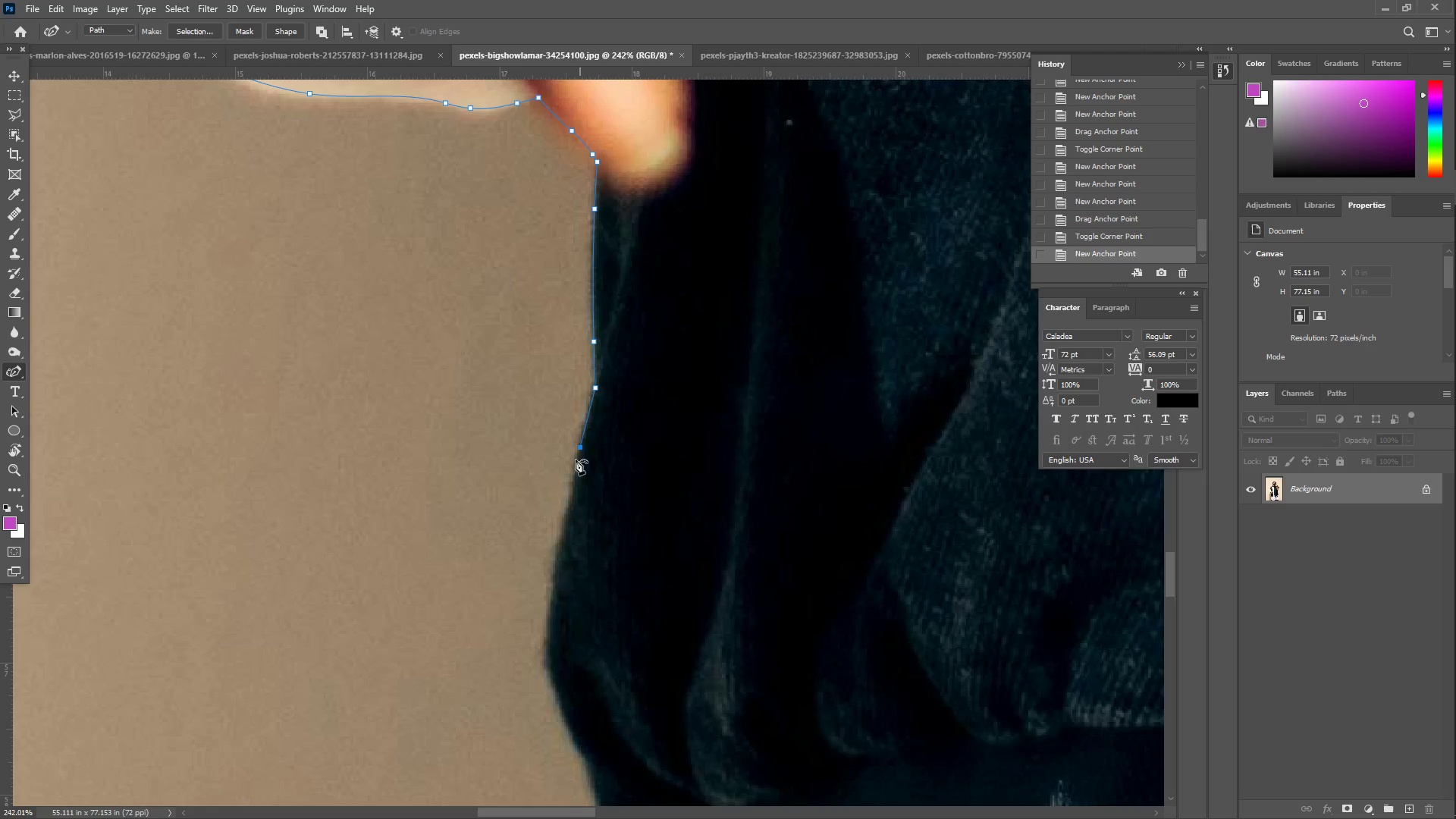 
left_click_drag(start_coordinate=[557, 541], to_coordinate=[554, 584])
 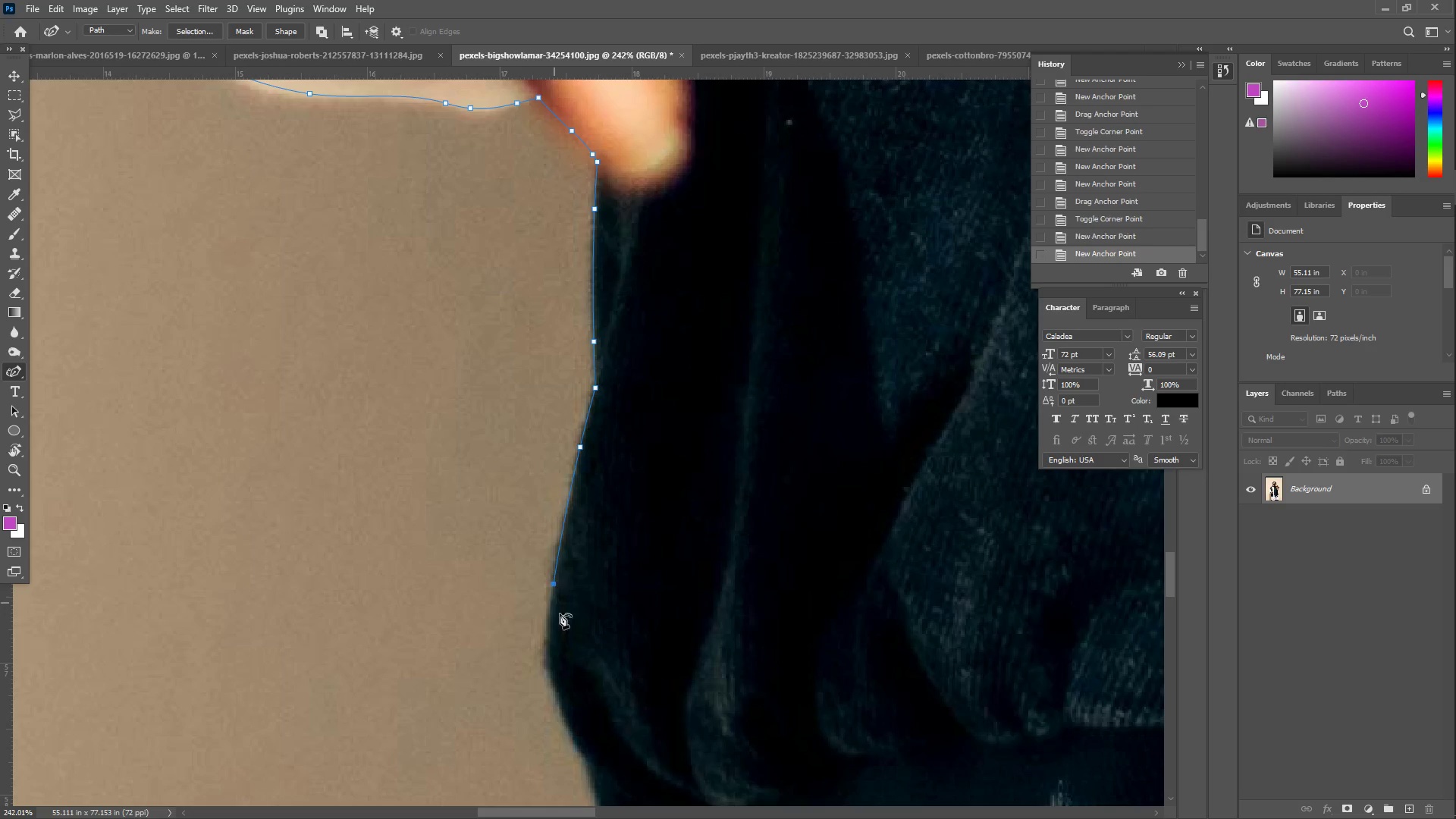 
hold_key(key=Space, duration=0.55)
 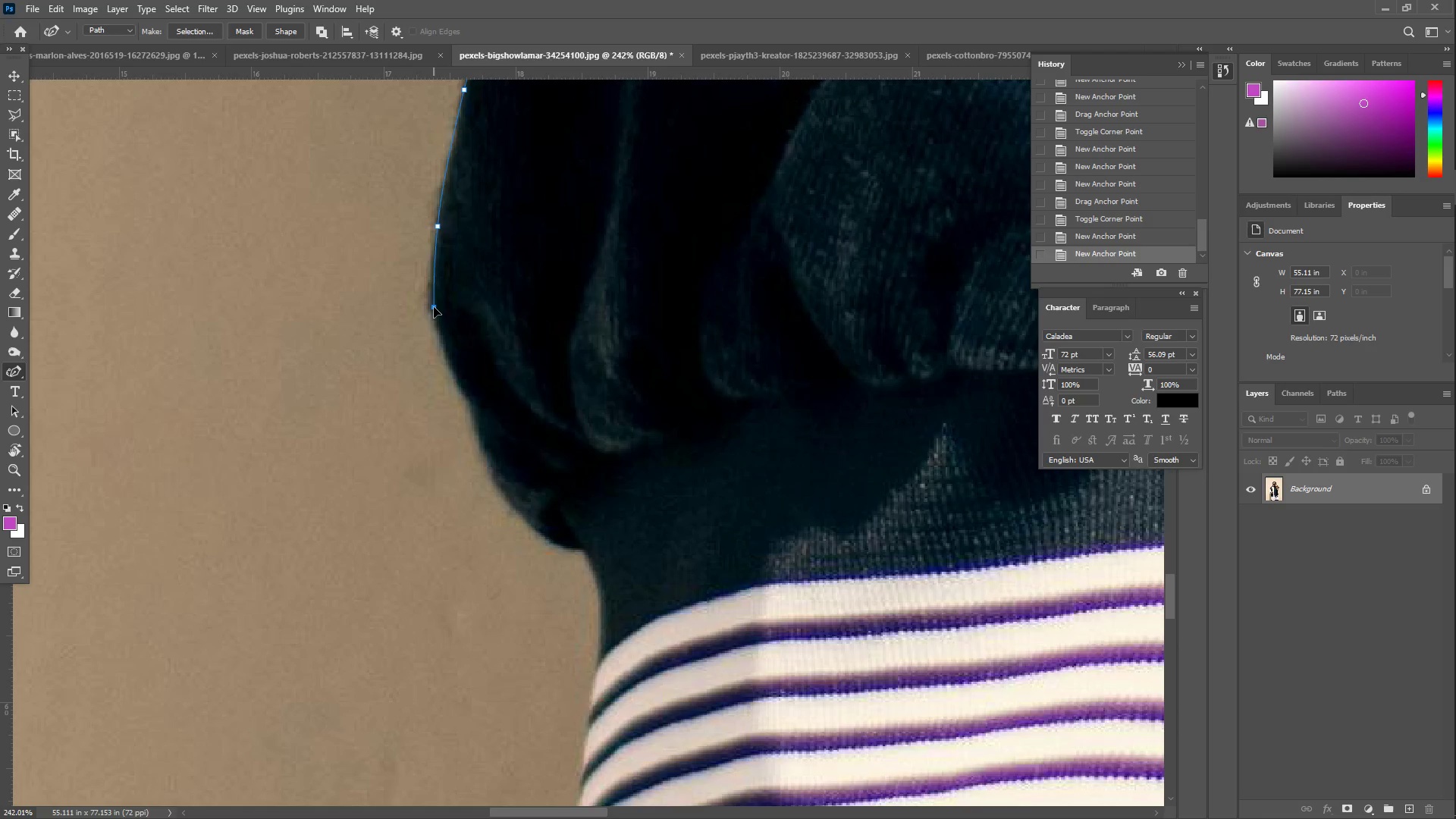 
left_click_drag(start_coordinate=[567, 664], to_coordinate=[451, 306])
 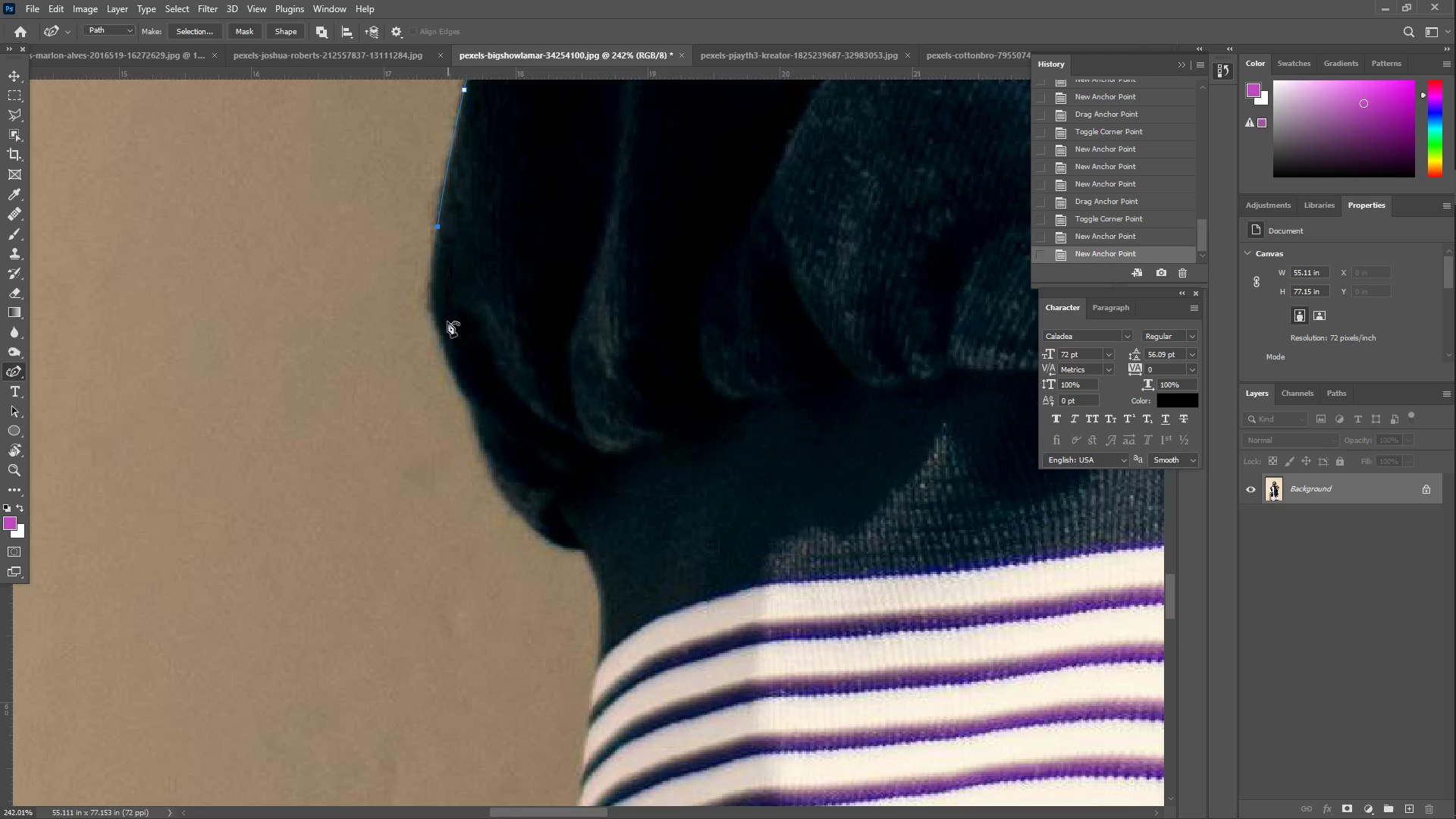 
left_click_drag(start_coordinate=[446, 325], to_coordinate=[434, 306])
 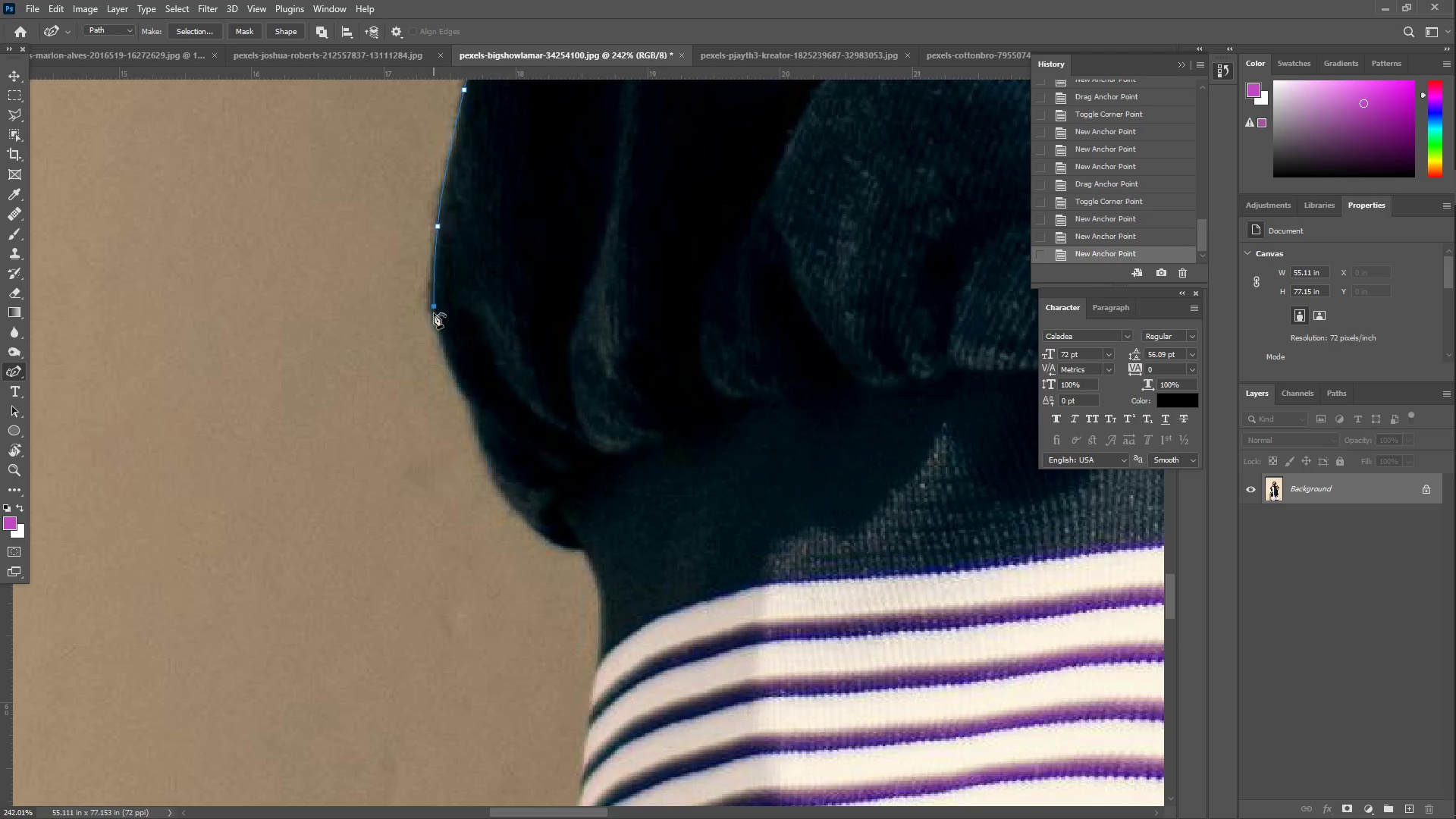 
left_click_drag(start_coordinate=[440, 346], to_coordinate=[450, 368])
 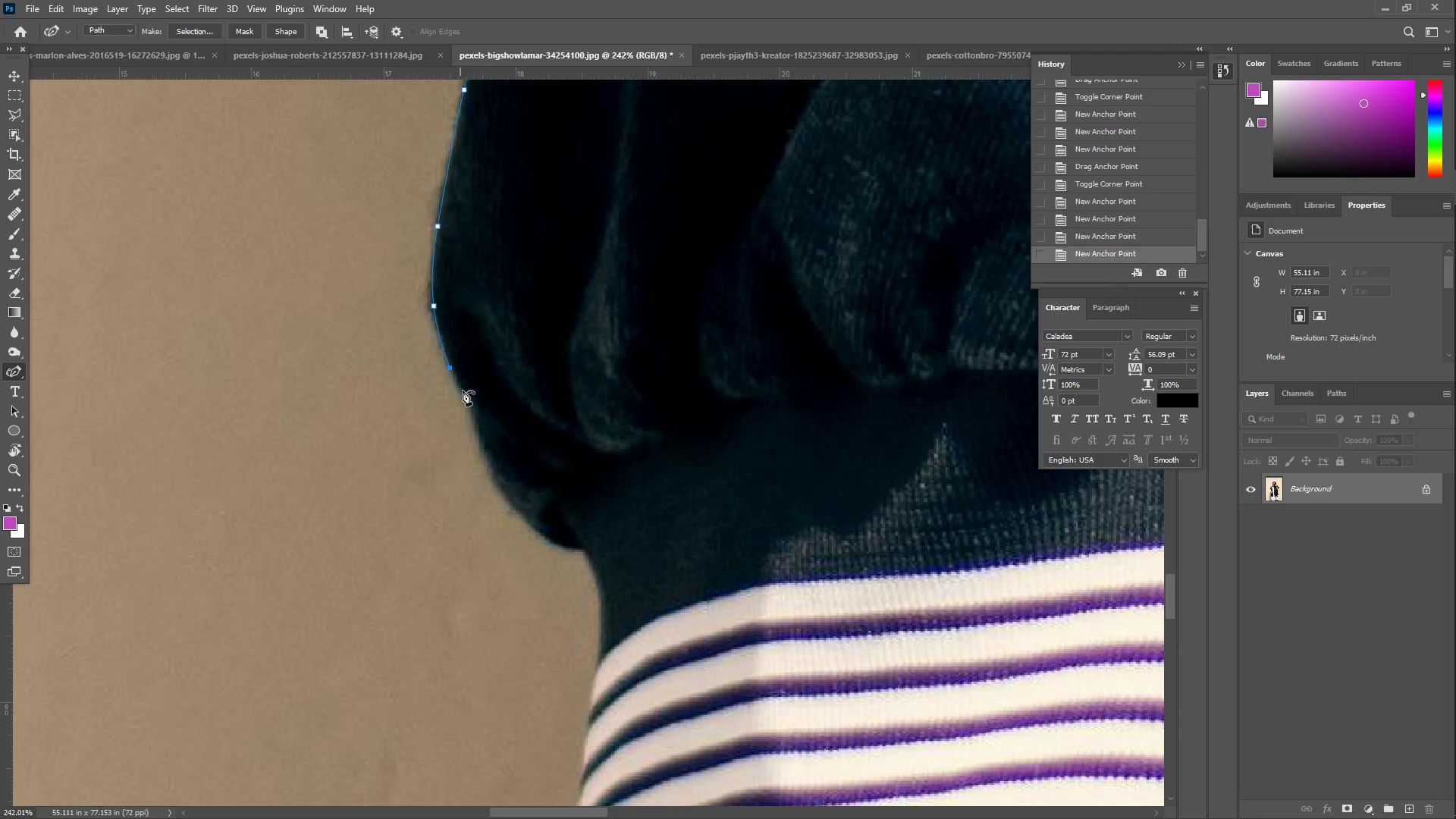 
left_click_drag(start_coordinate=[465, 394], to_coordinate=[472, 410])
 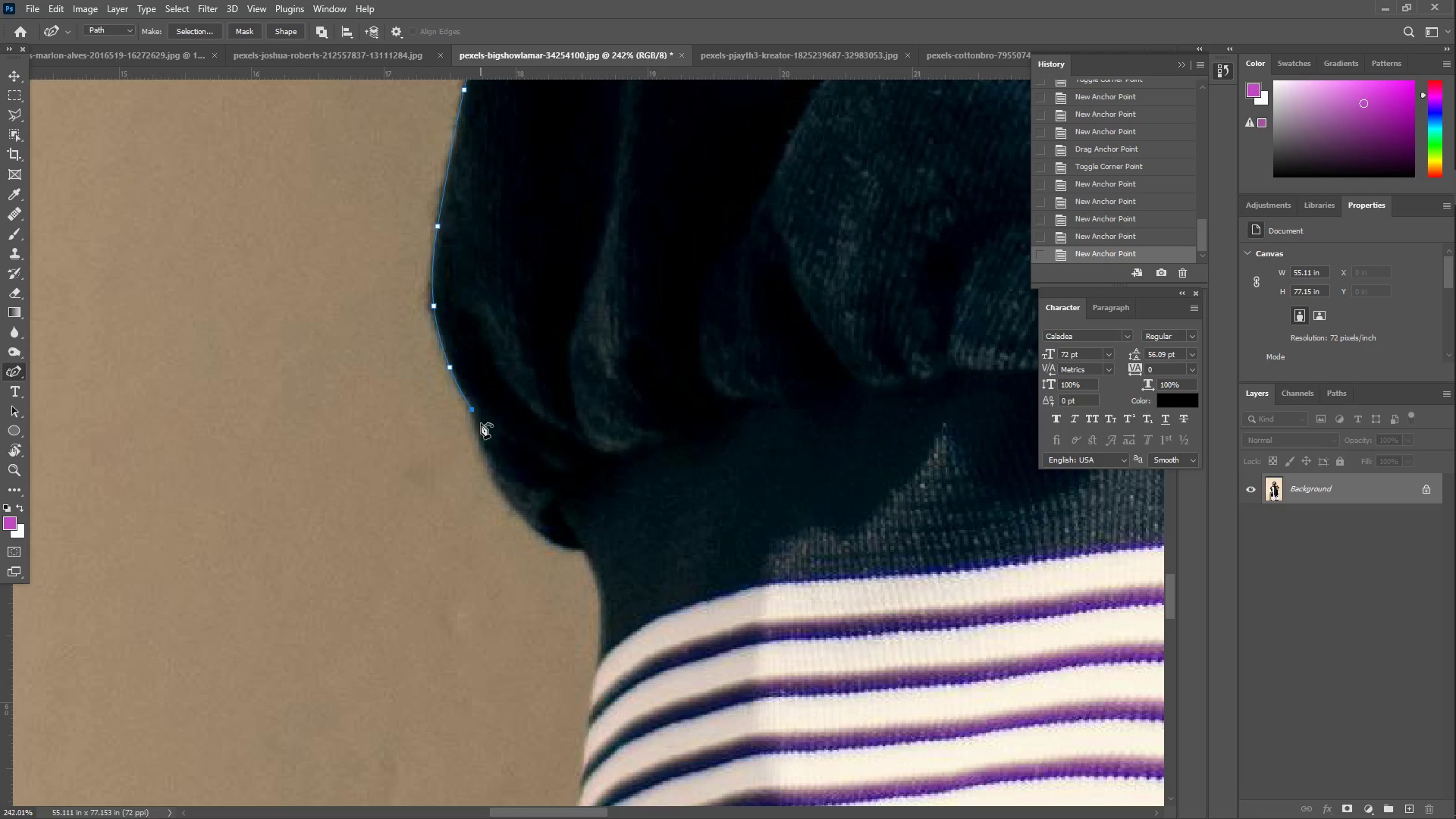 
left_click_drag(start_coordinate=[481, 429], to_coordinate=[482, 442])
 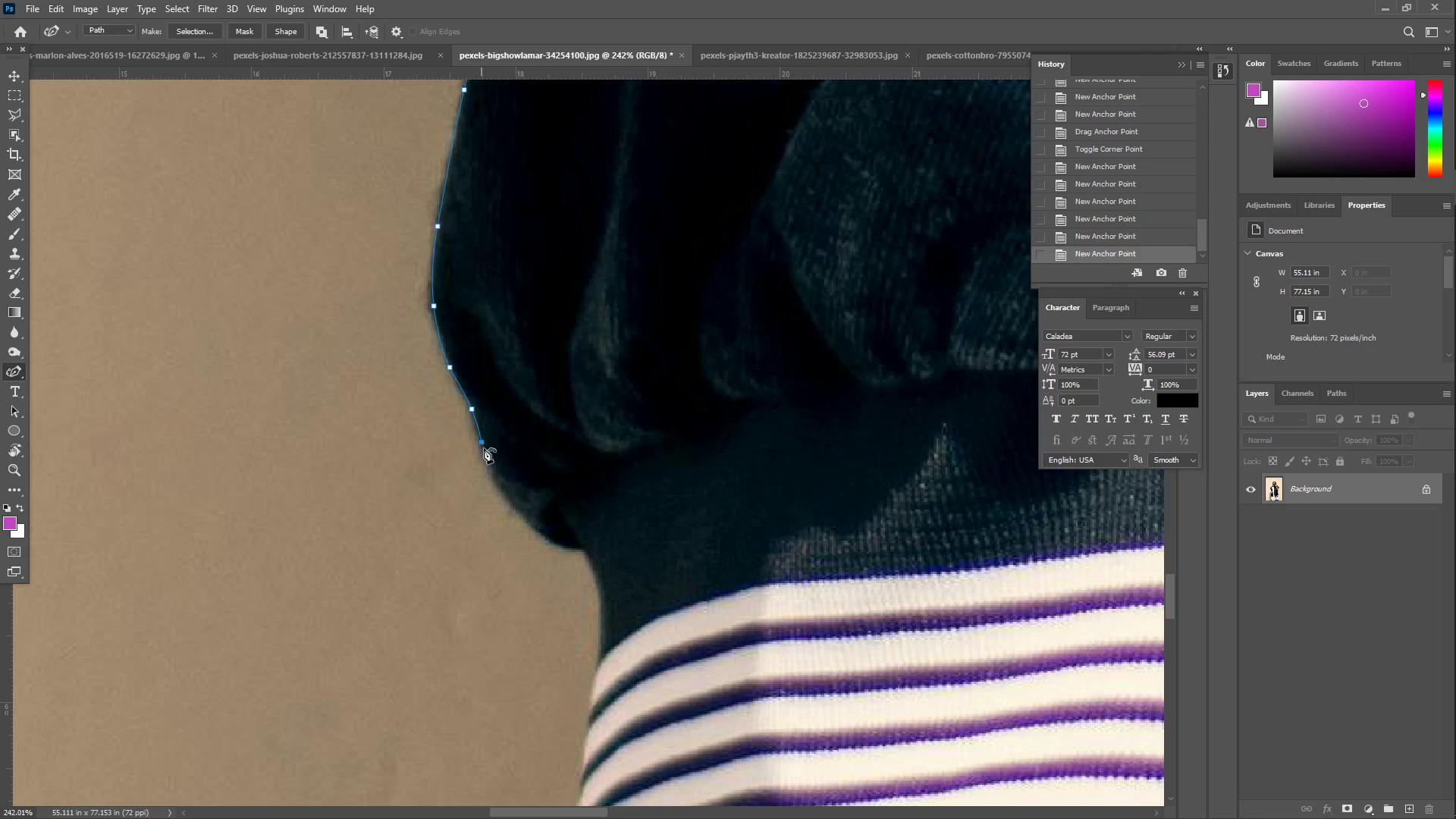 
left_click_drag(start_coordinate=[495, 476], to_coordinate=[521, 515])
 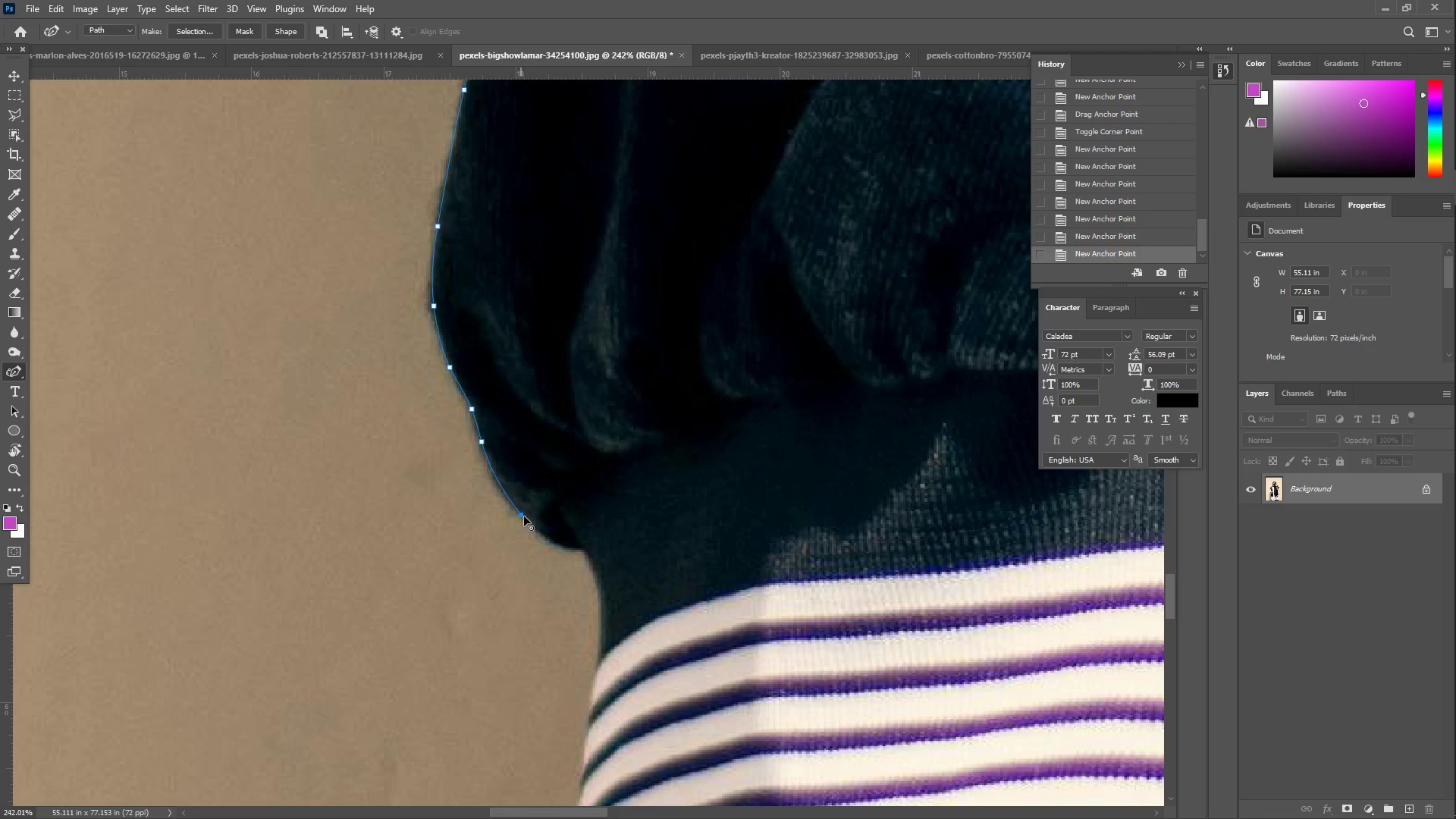 
left_click_drag(start_coordinate=[543, 538], to_coordinate=[582, 550])
 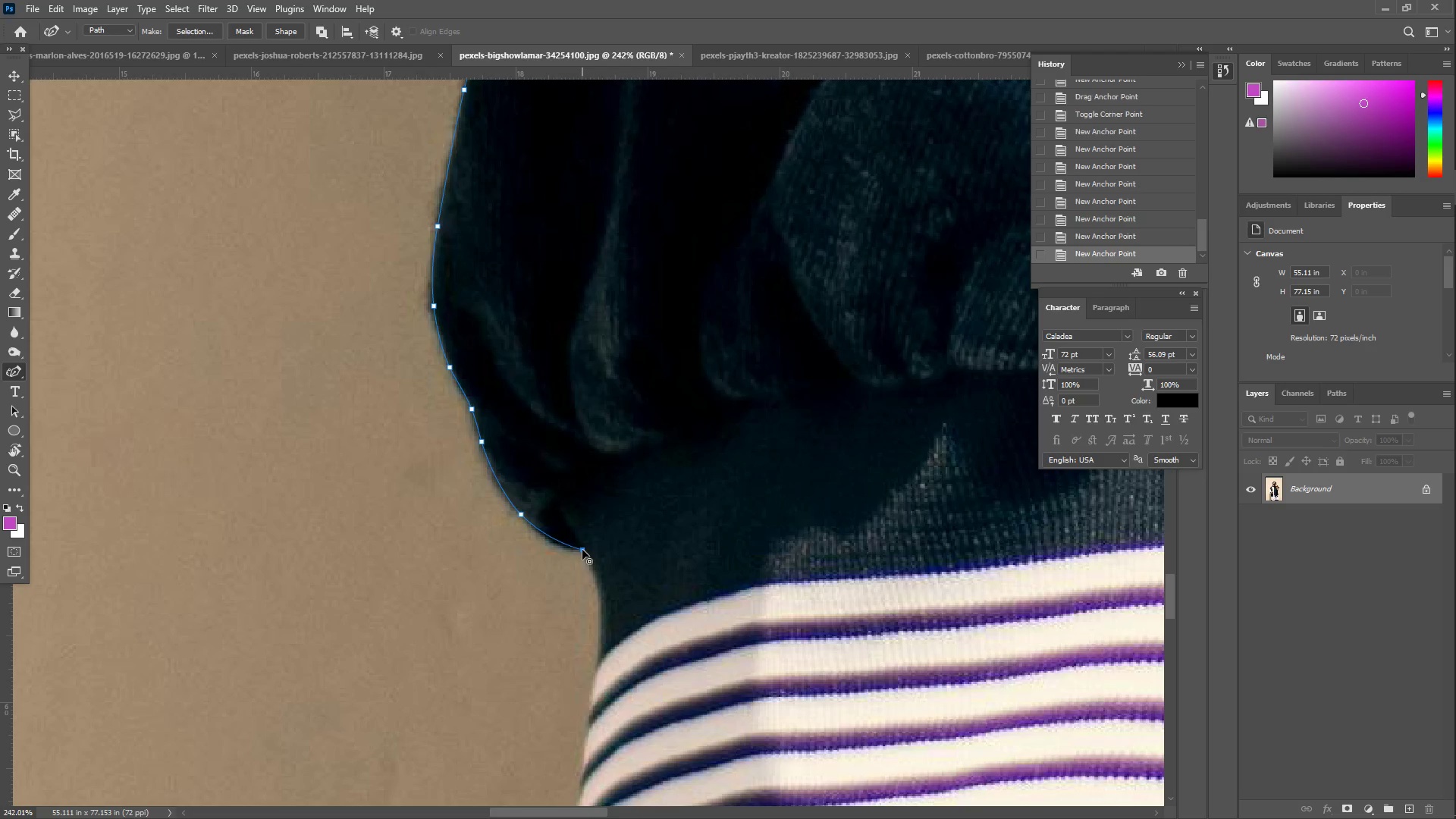 
double_click([582, 548])
 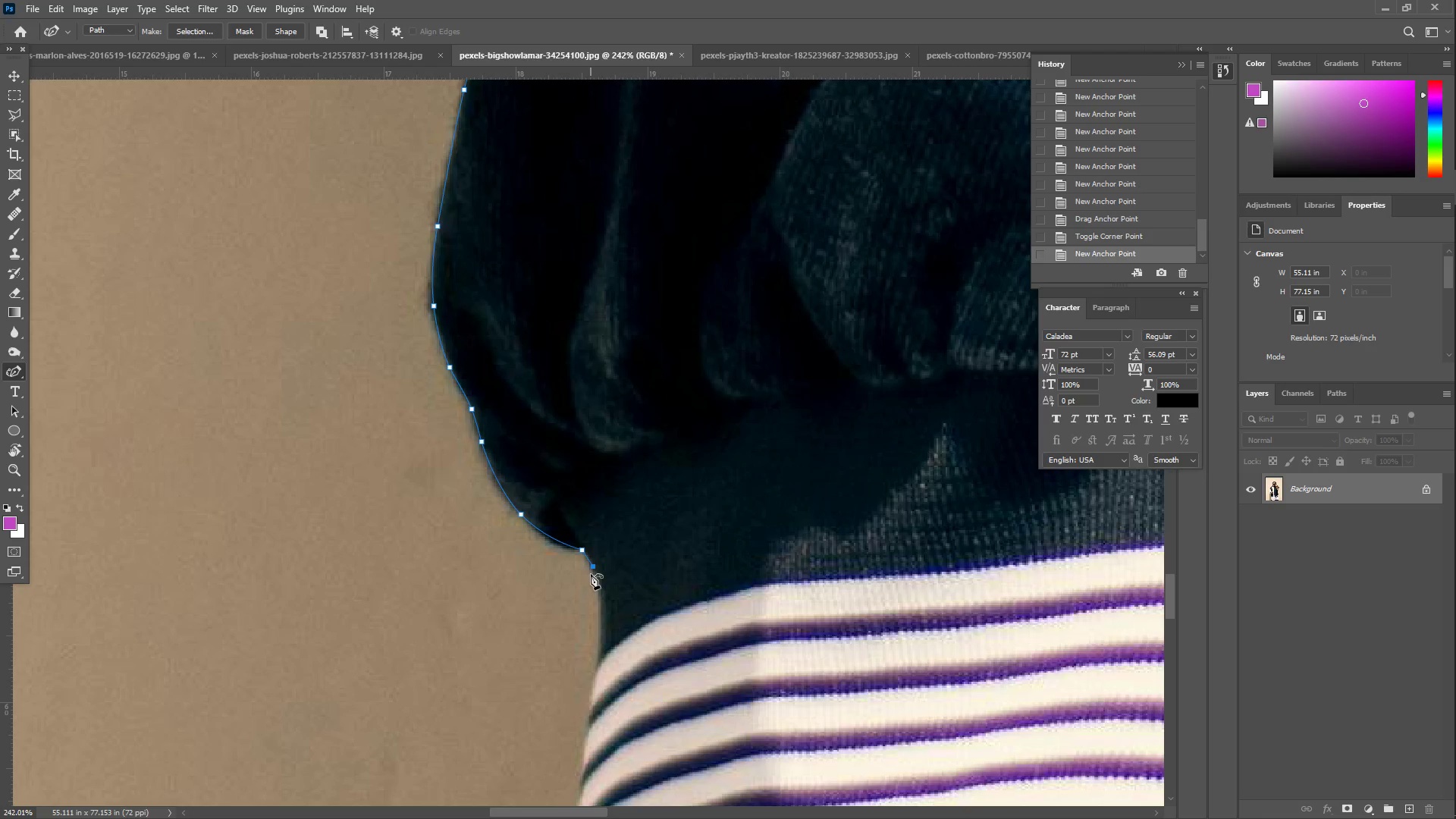 
hold_key(key=Space, duration=0.5)
 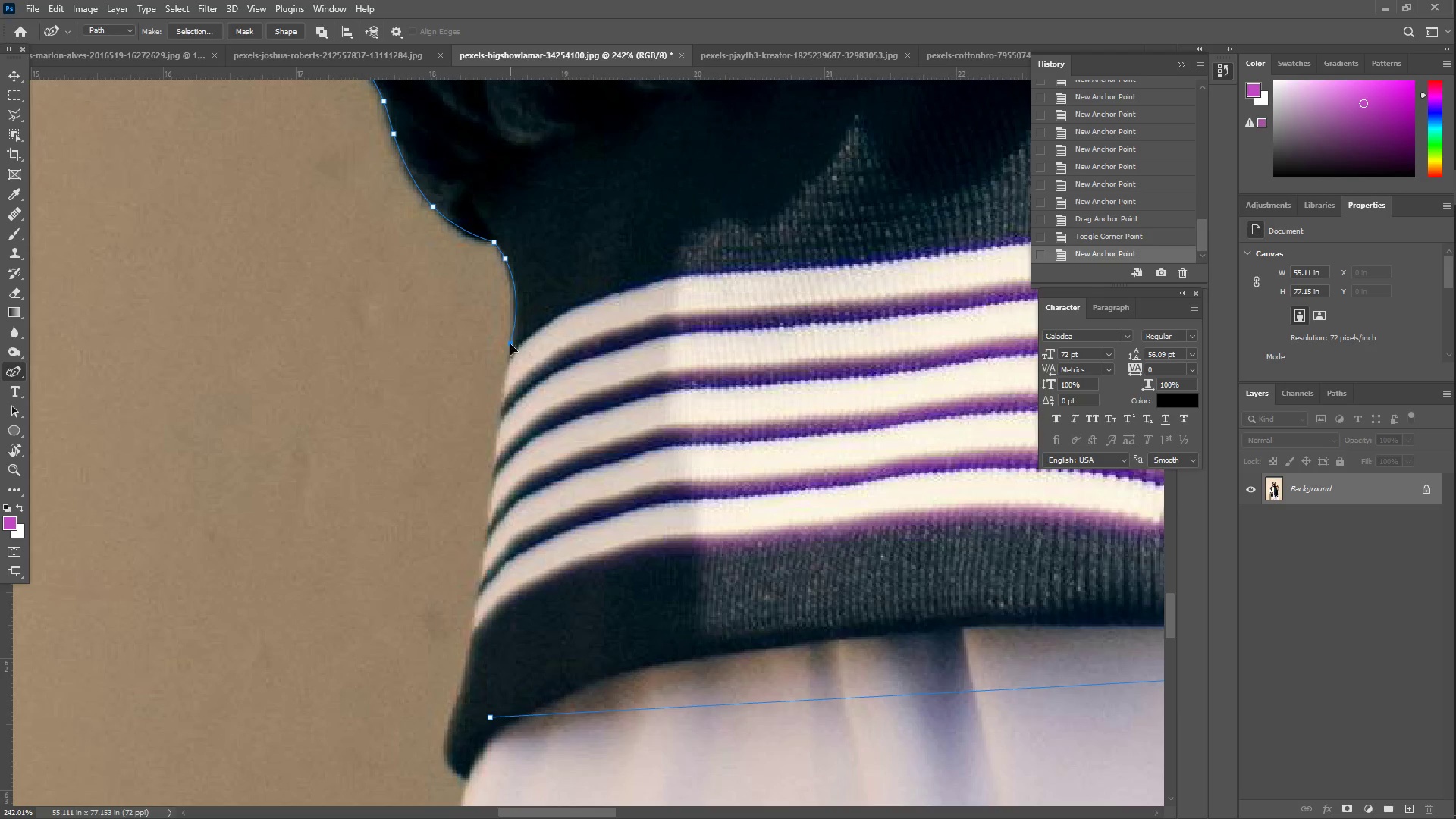 
left_click_drag(start_coordinate=[598, 670], to_coordinate=[510, 362])
 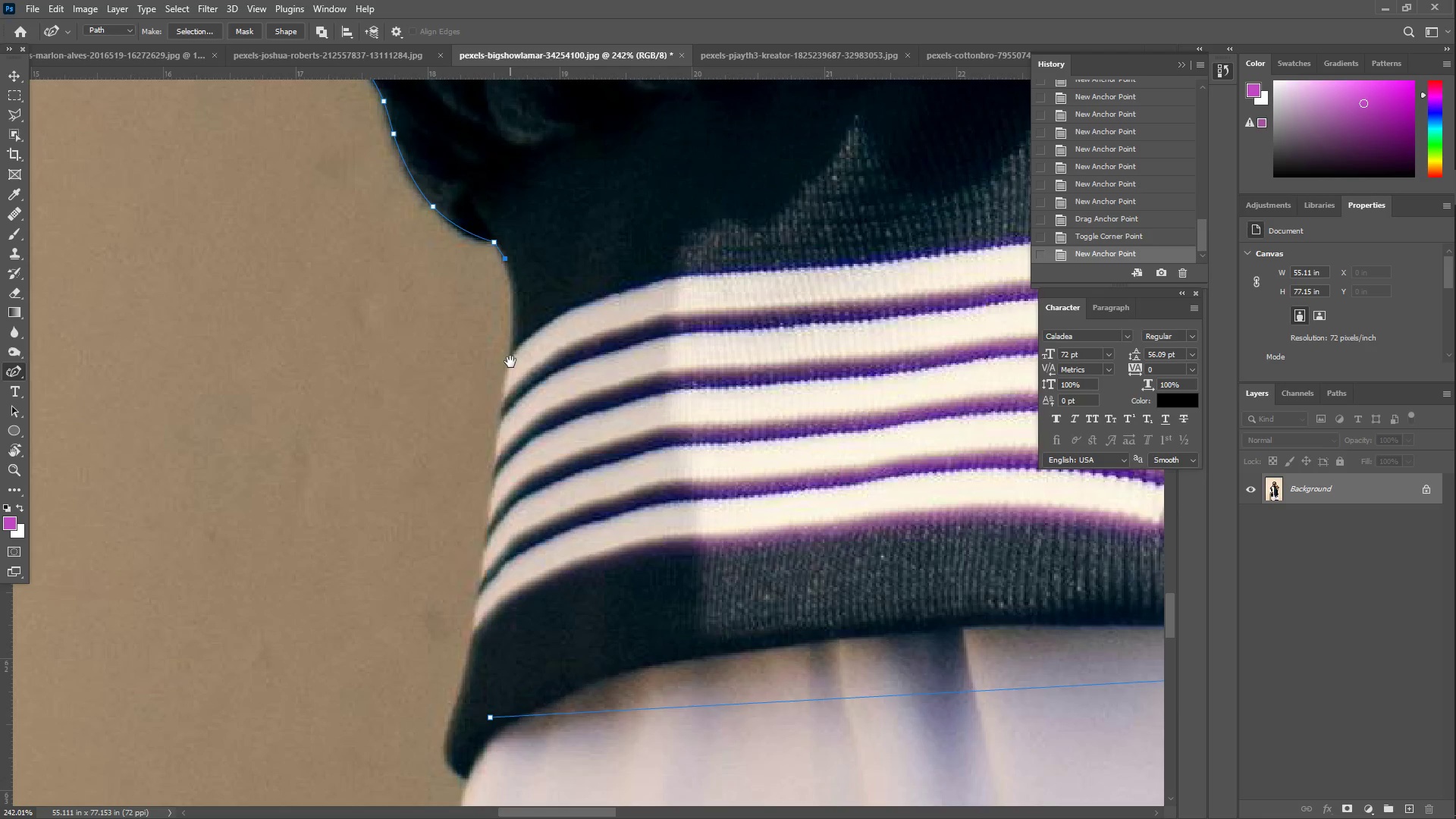 
hold_key(key=Space, duration=6.17)
 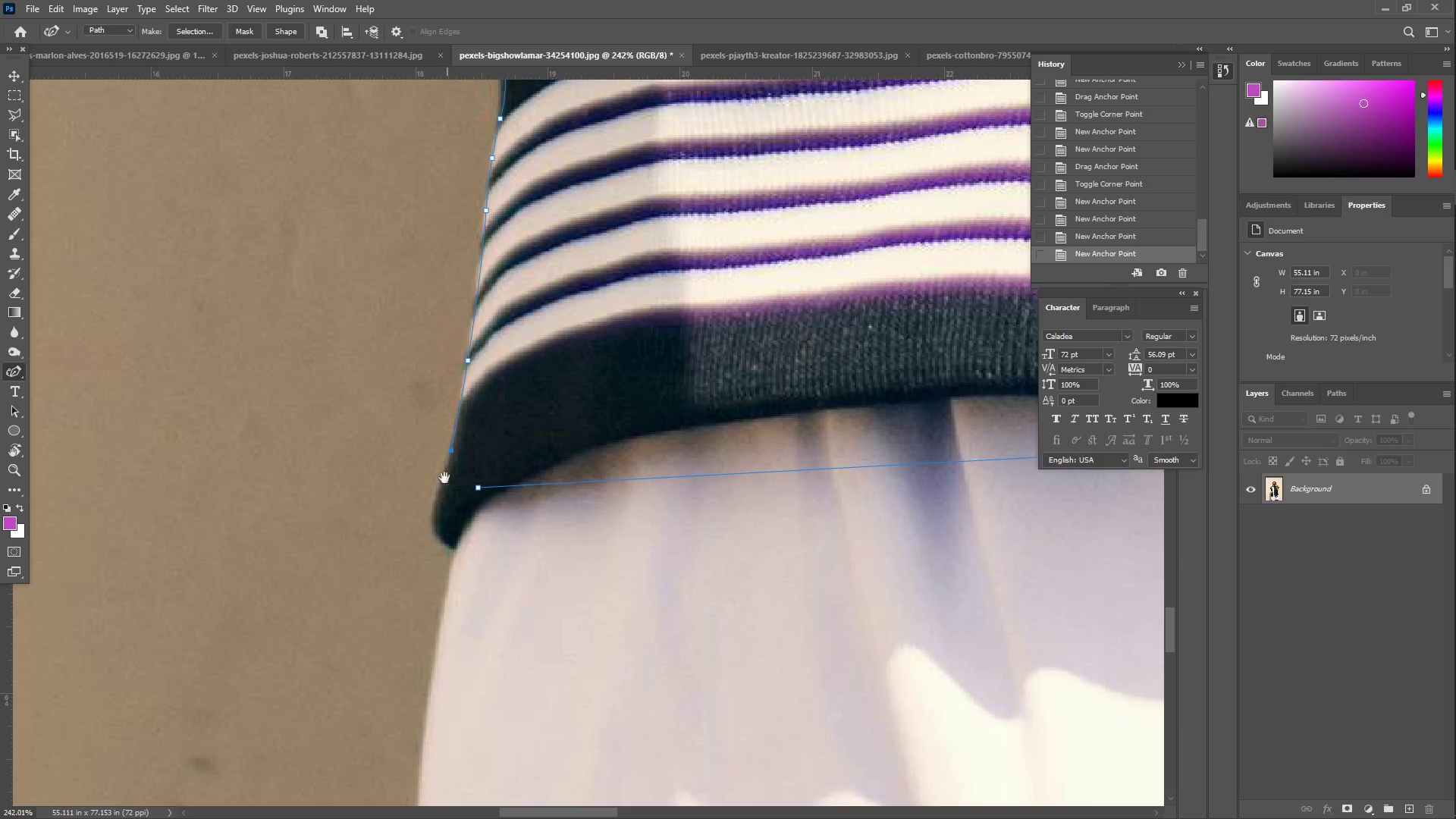 
left_click_drag(start_coordinate=[510, 340], to_coordinate=[513, 349])
 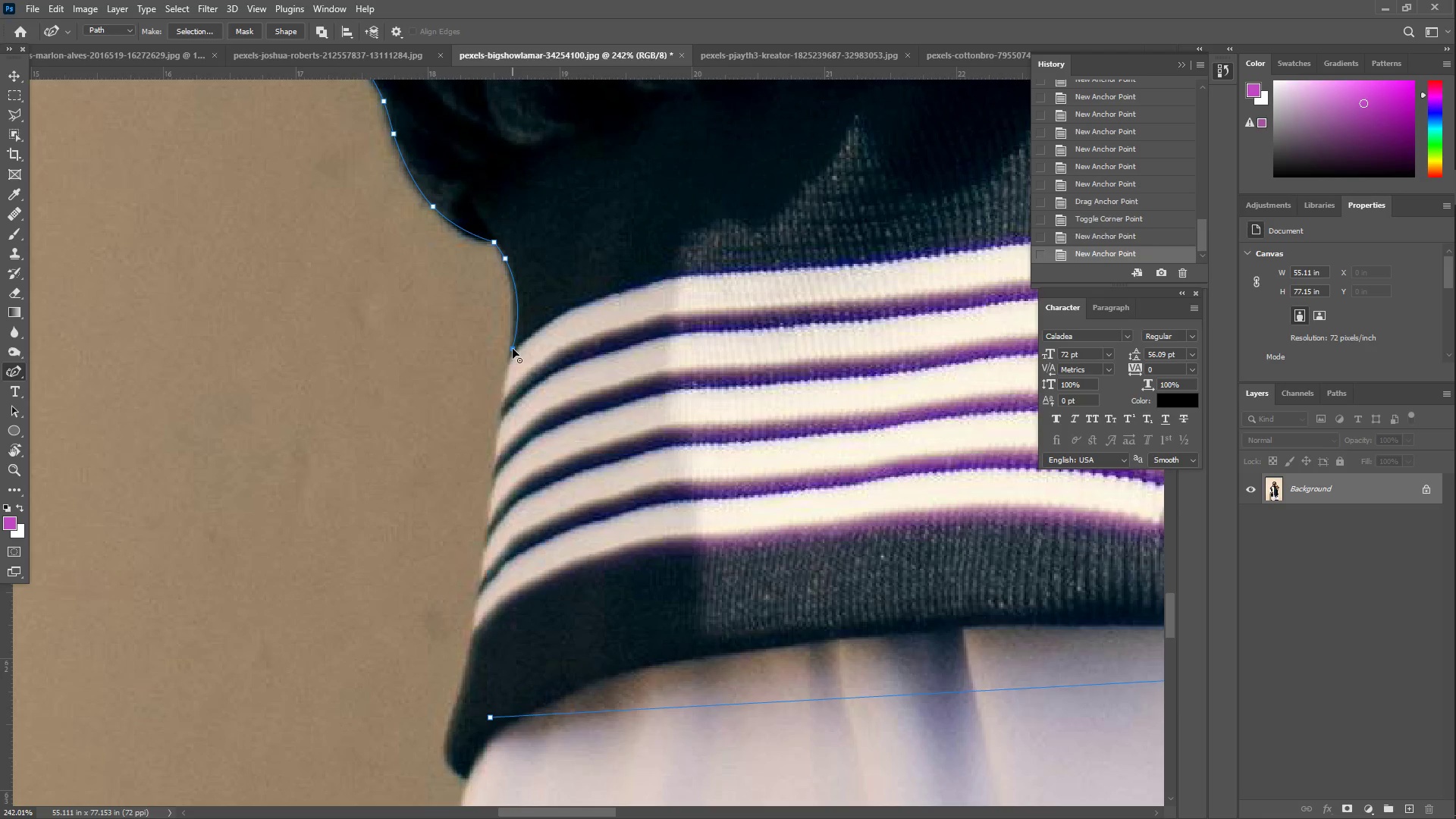 
double_click([513, 349])
 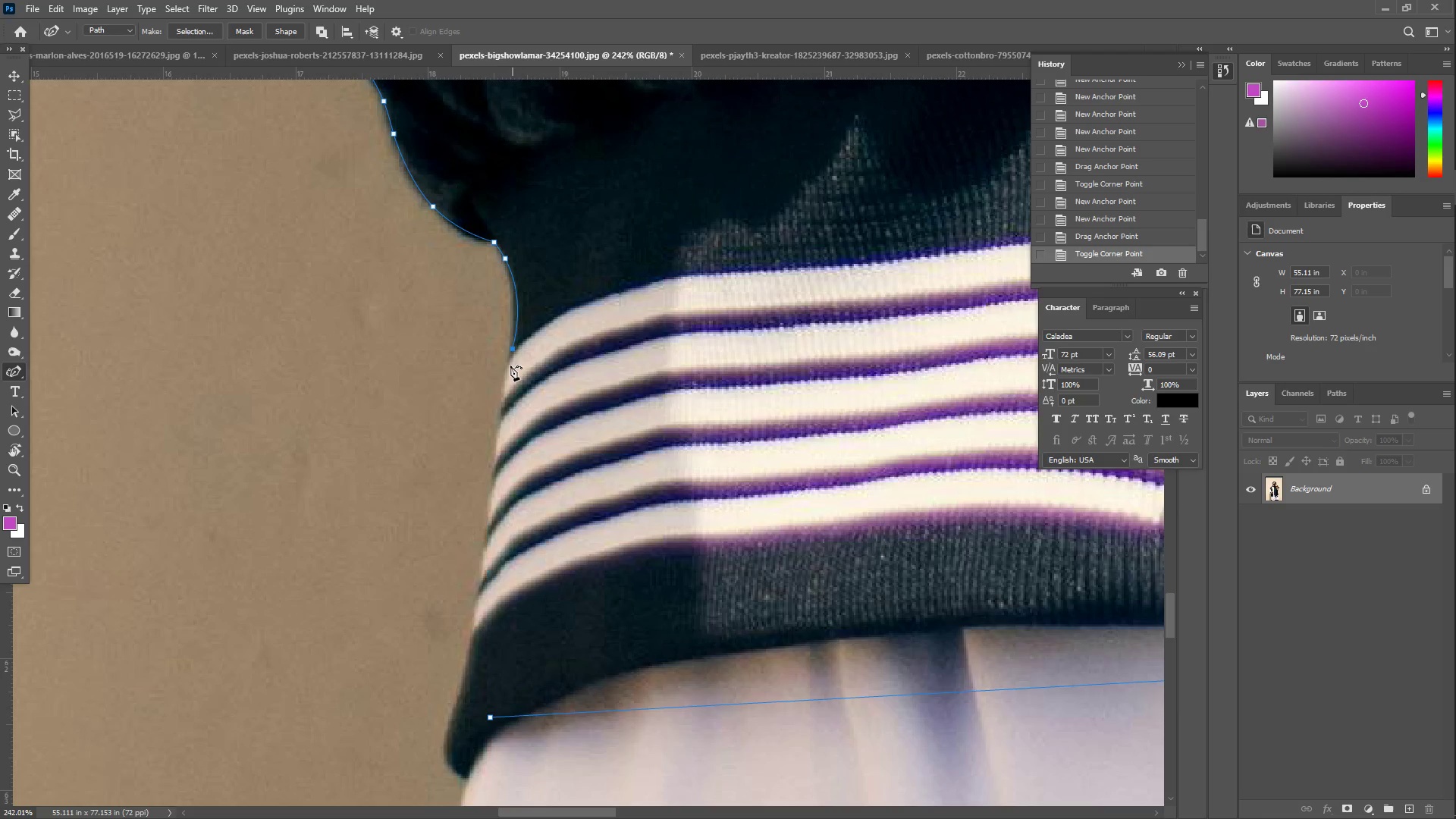 
left_click_drag(start_coordinate=[510, 370], to_coordinate=[504, 388])
 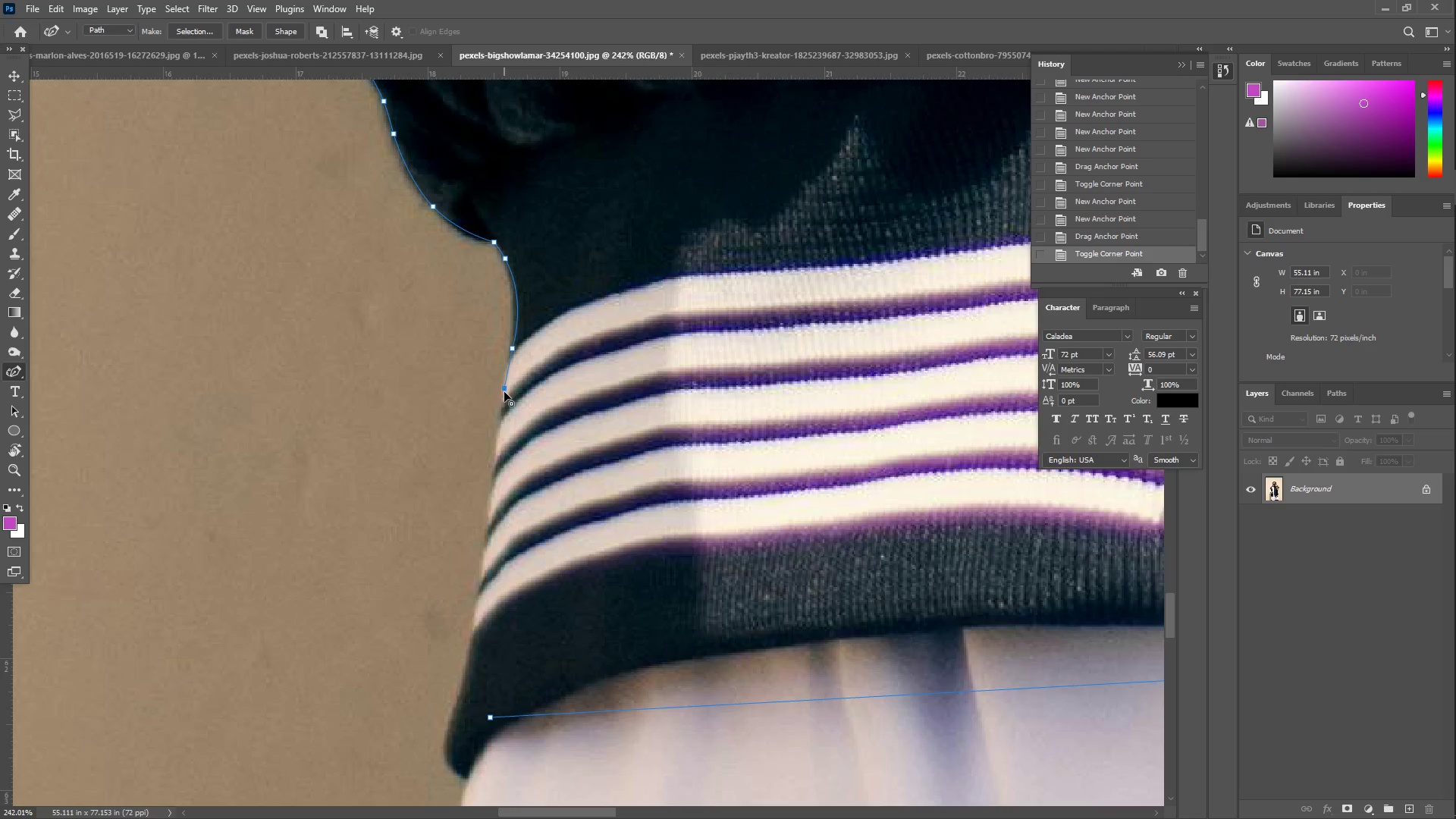 
left_click_drag(start_coordinate=[507, 435], to_coordinate=[498, 441])
 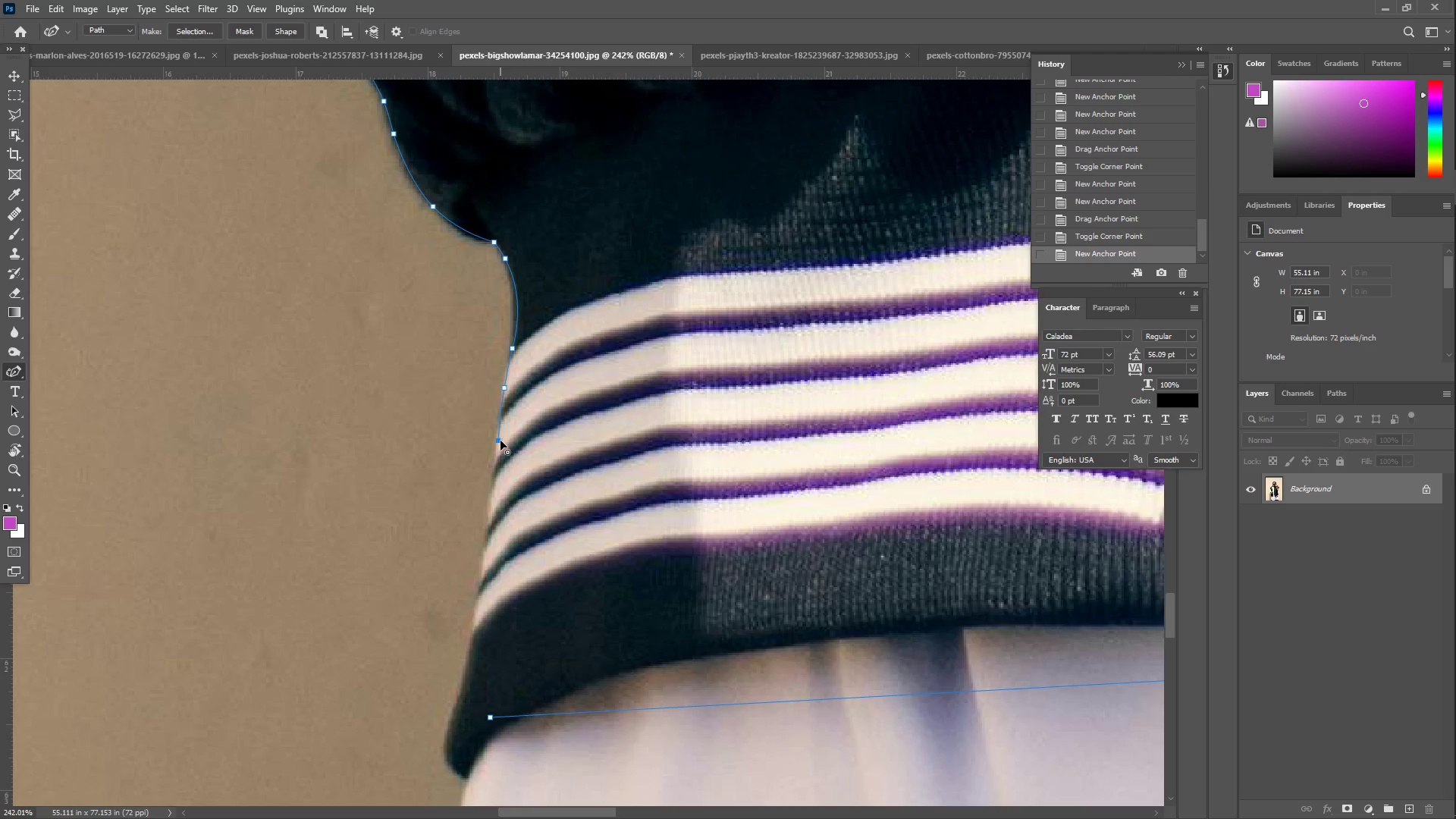 
left_click_drag(start_coordinate=[487, 560], to_coordinate=[480, 591])
 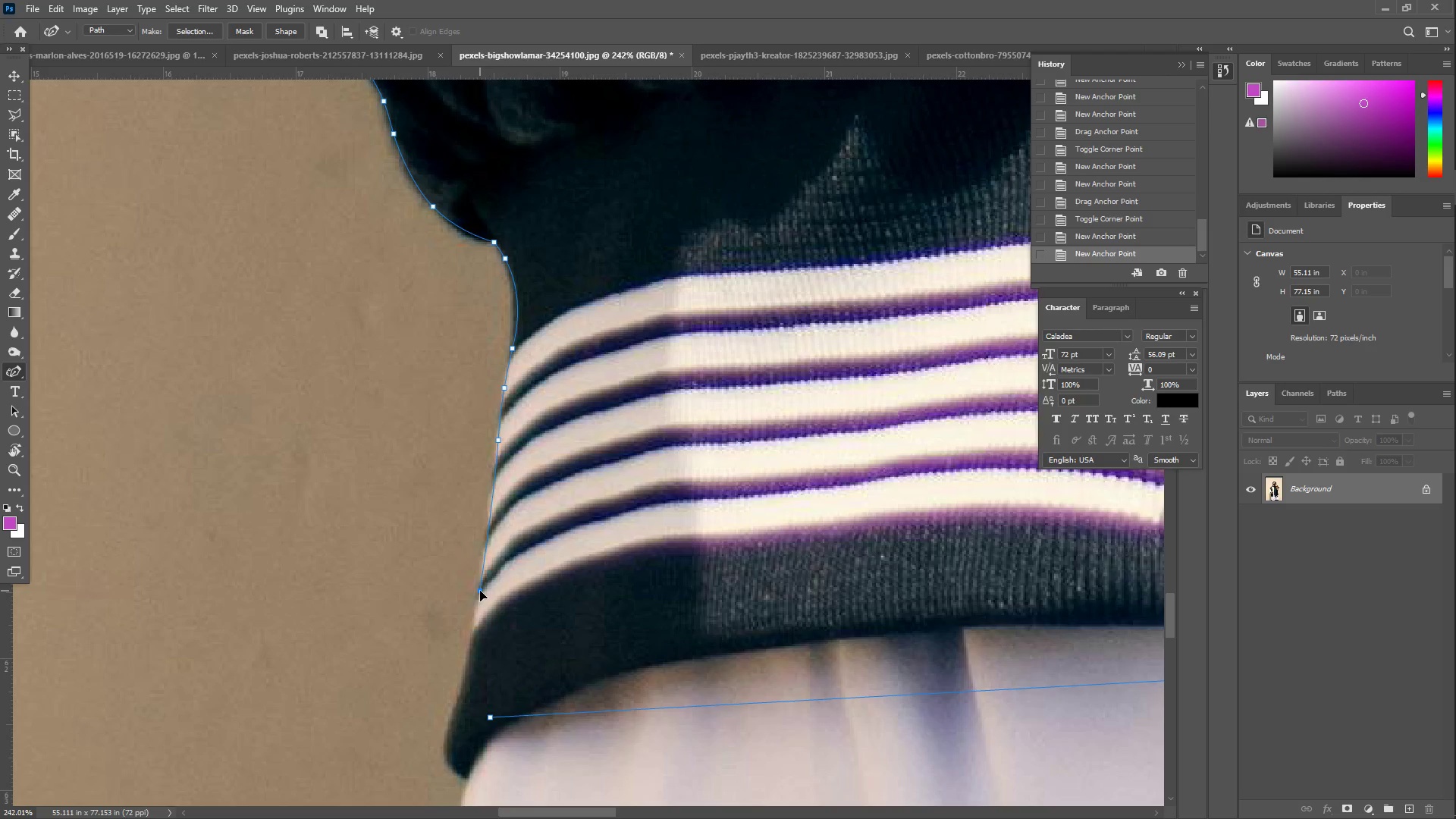 
left_click_drag(start_coordinate=[479, 654], to_coordinate=[463, 680])
 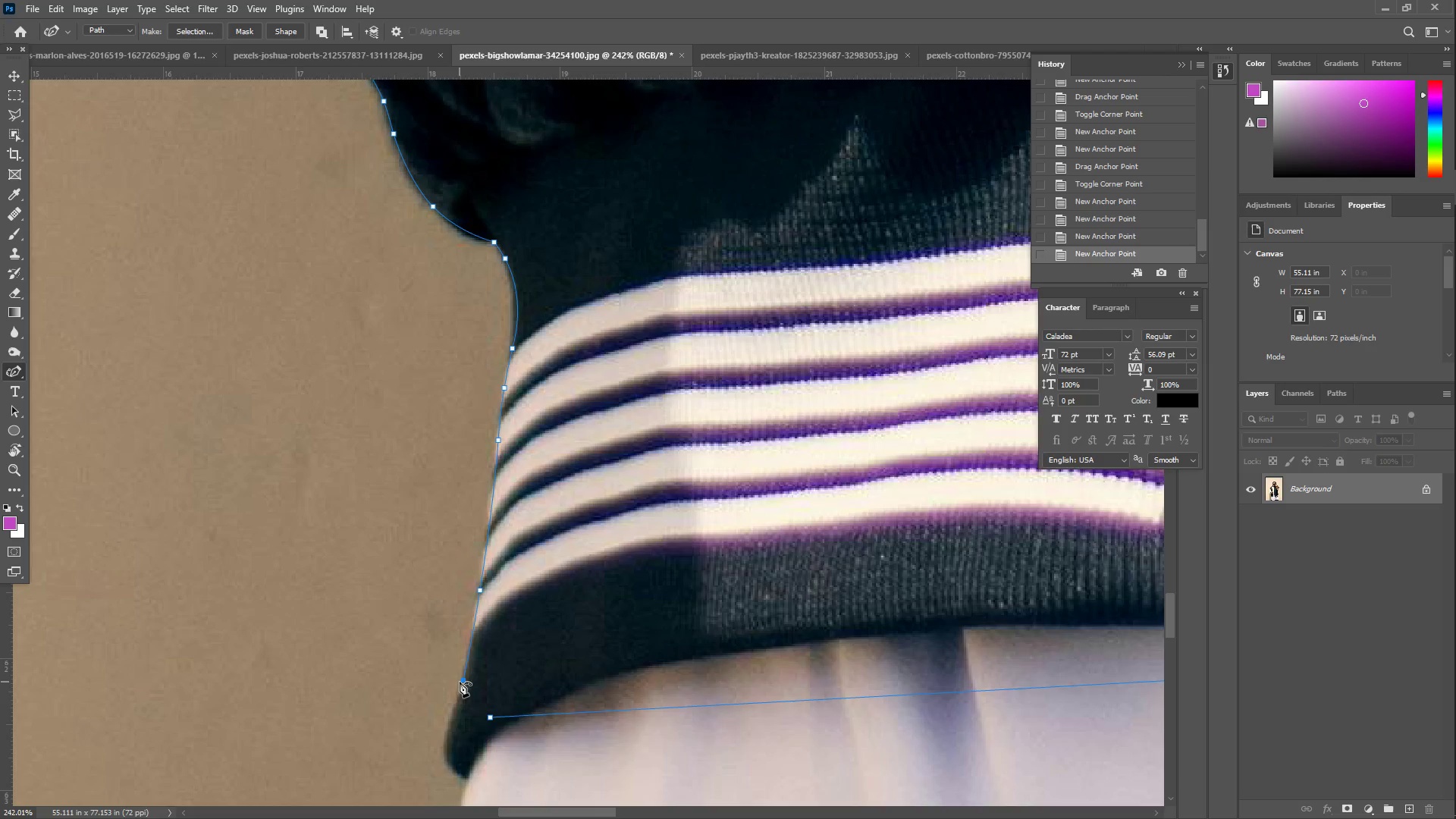 
hold_key(key=Space, duration=0.5)
 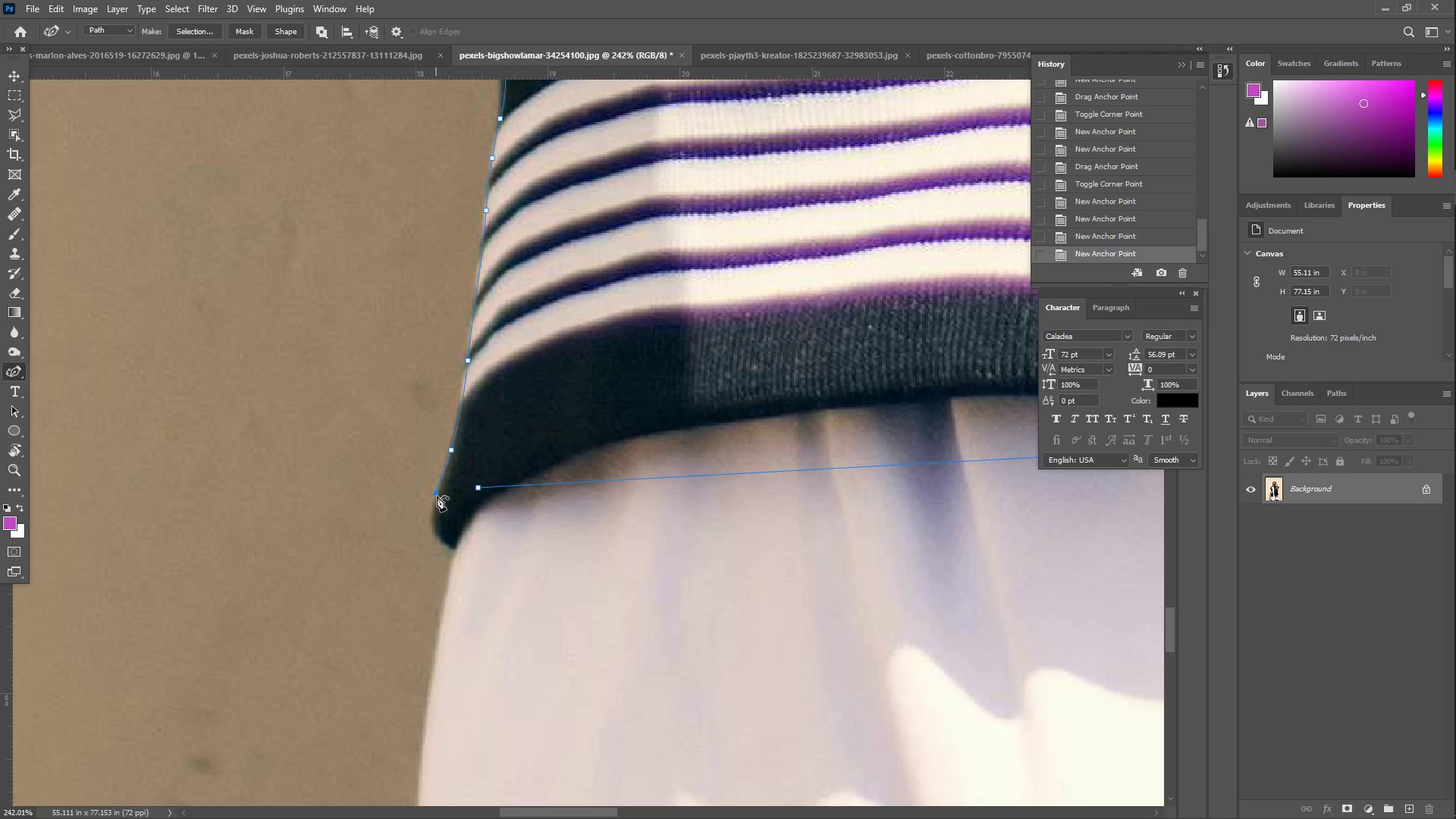 
left_click_drag(start_coordinate=[462, 695], to_coordinate=[450, 465])
 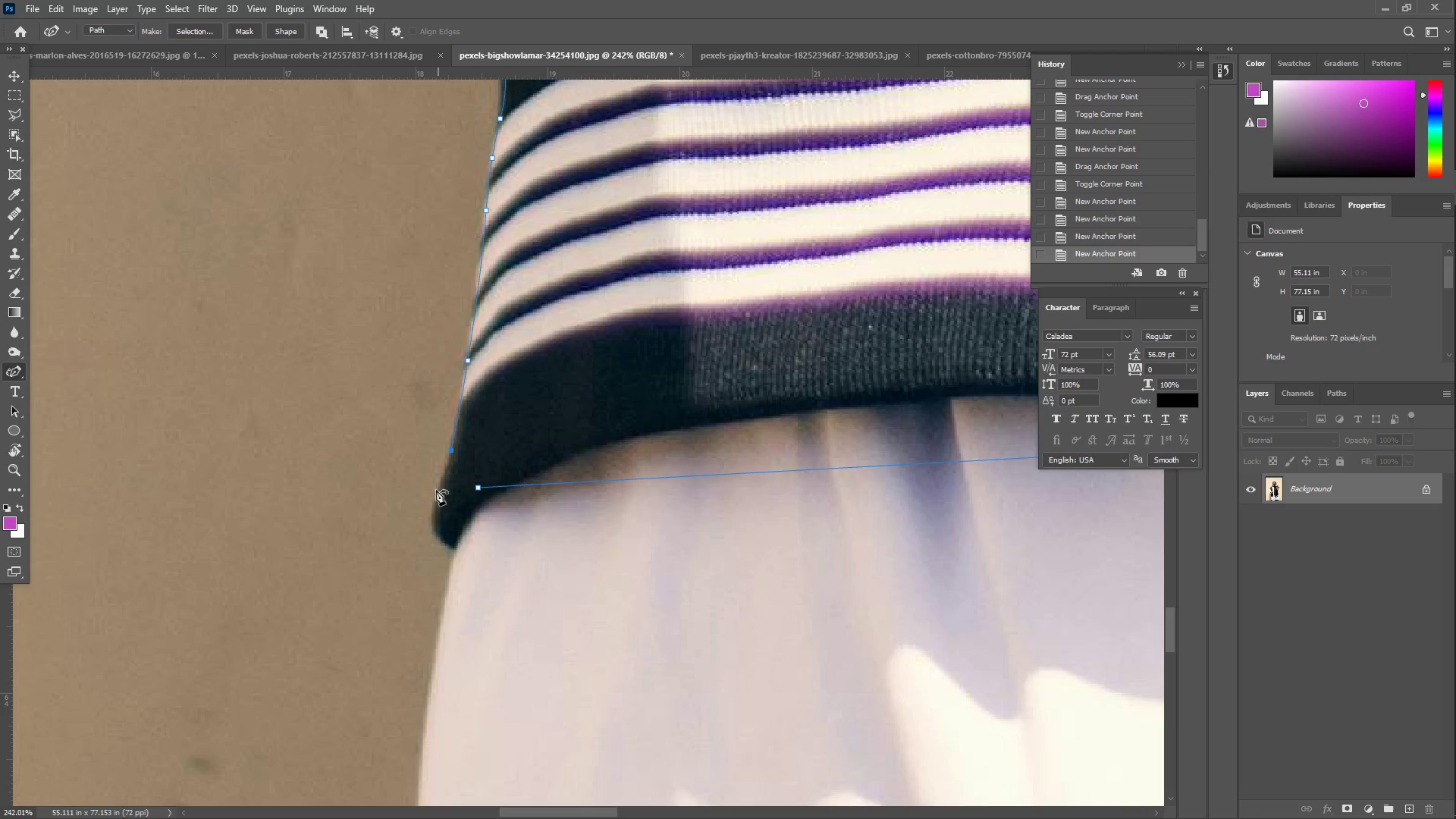 
left_click_drag(start_coordinate=[436, 494], to_coordinate=[443, 497])
 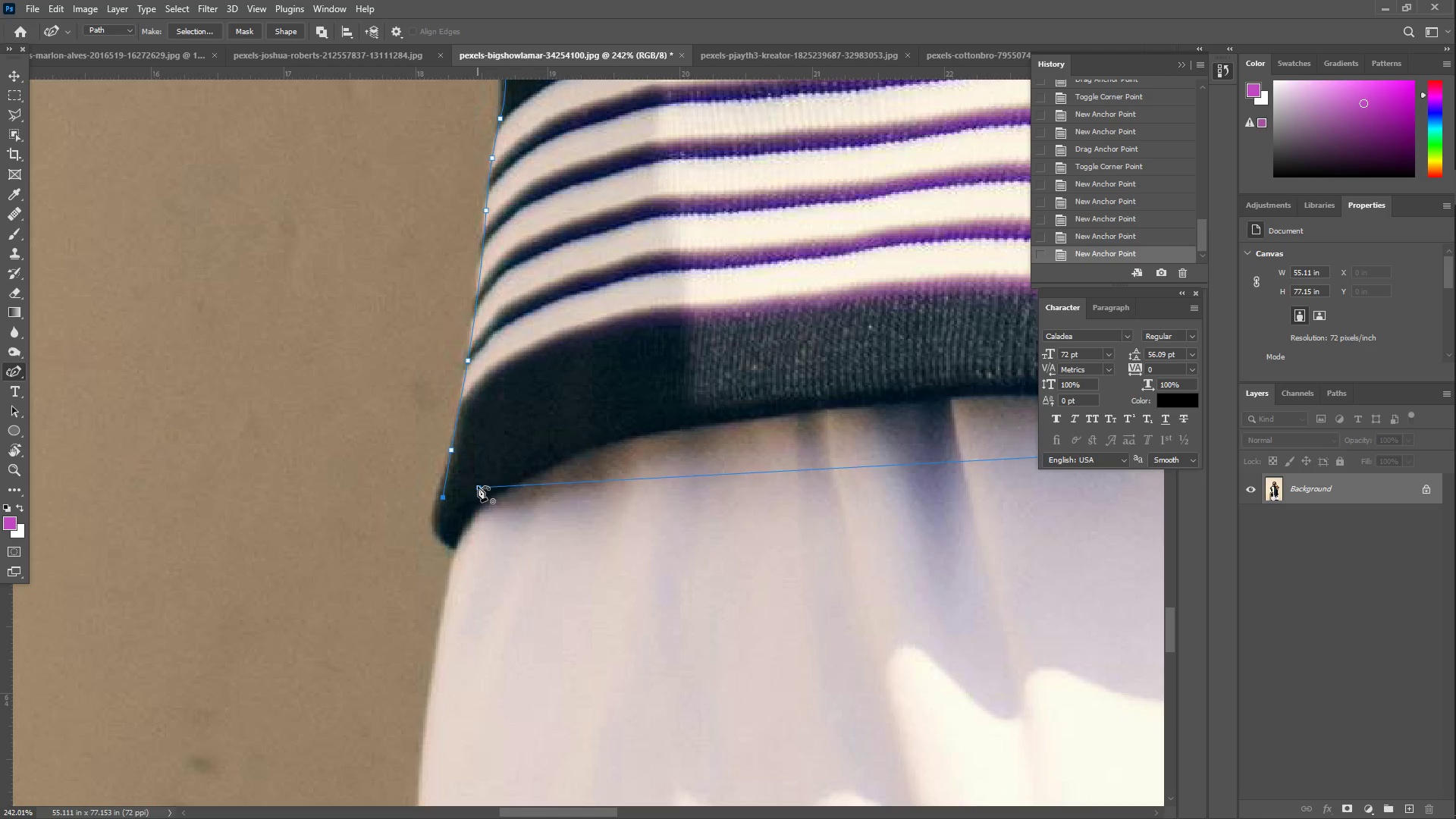 
double_click([478, 486])
 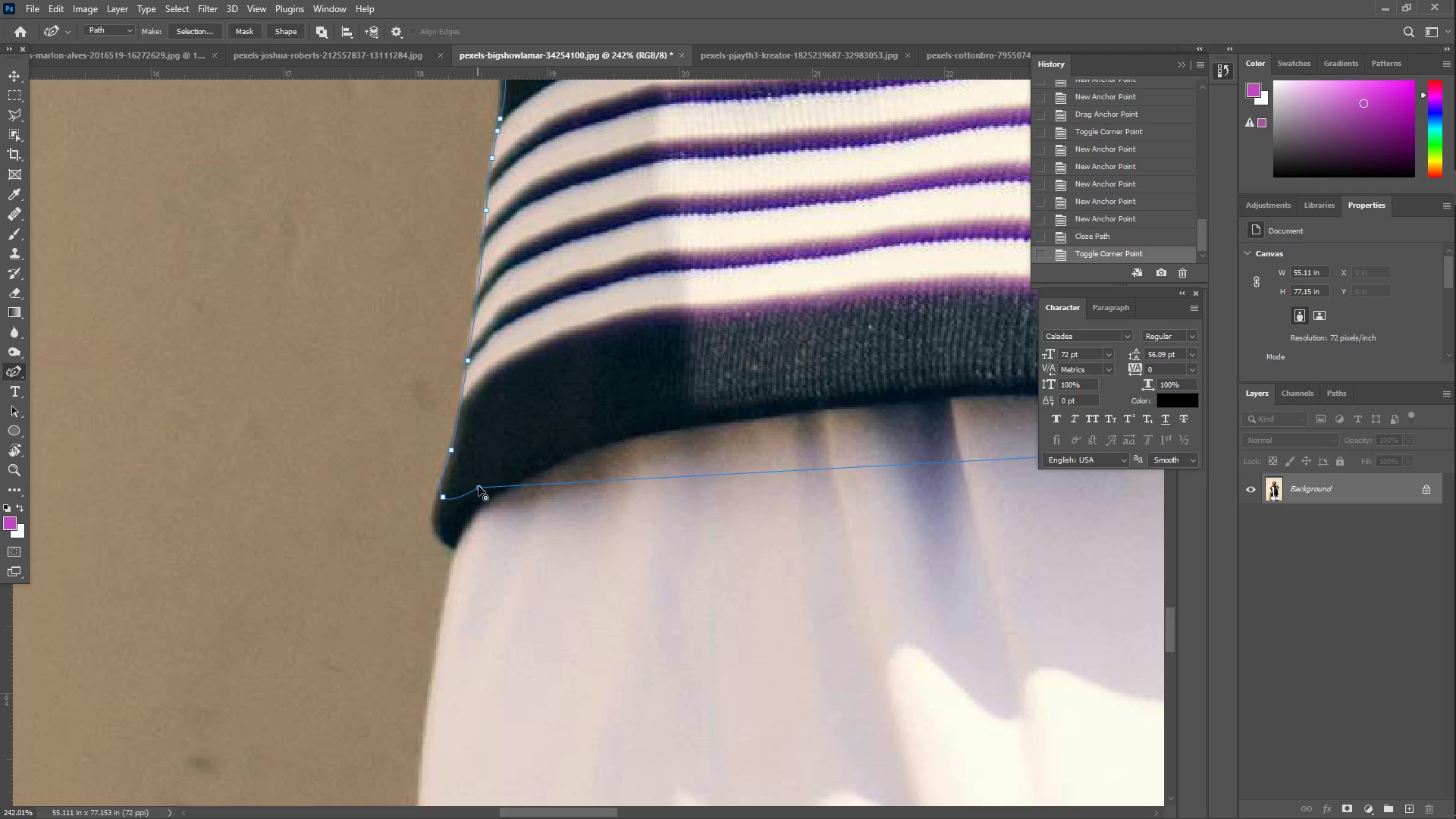 
key(Z)
 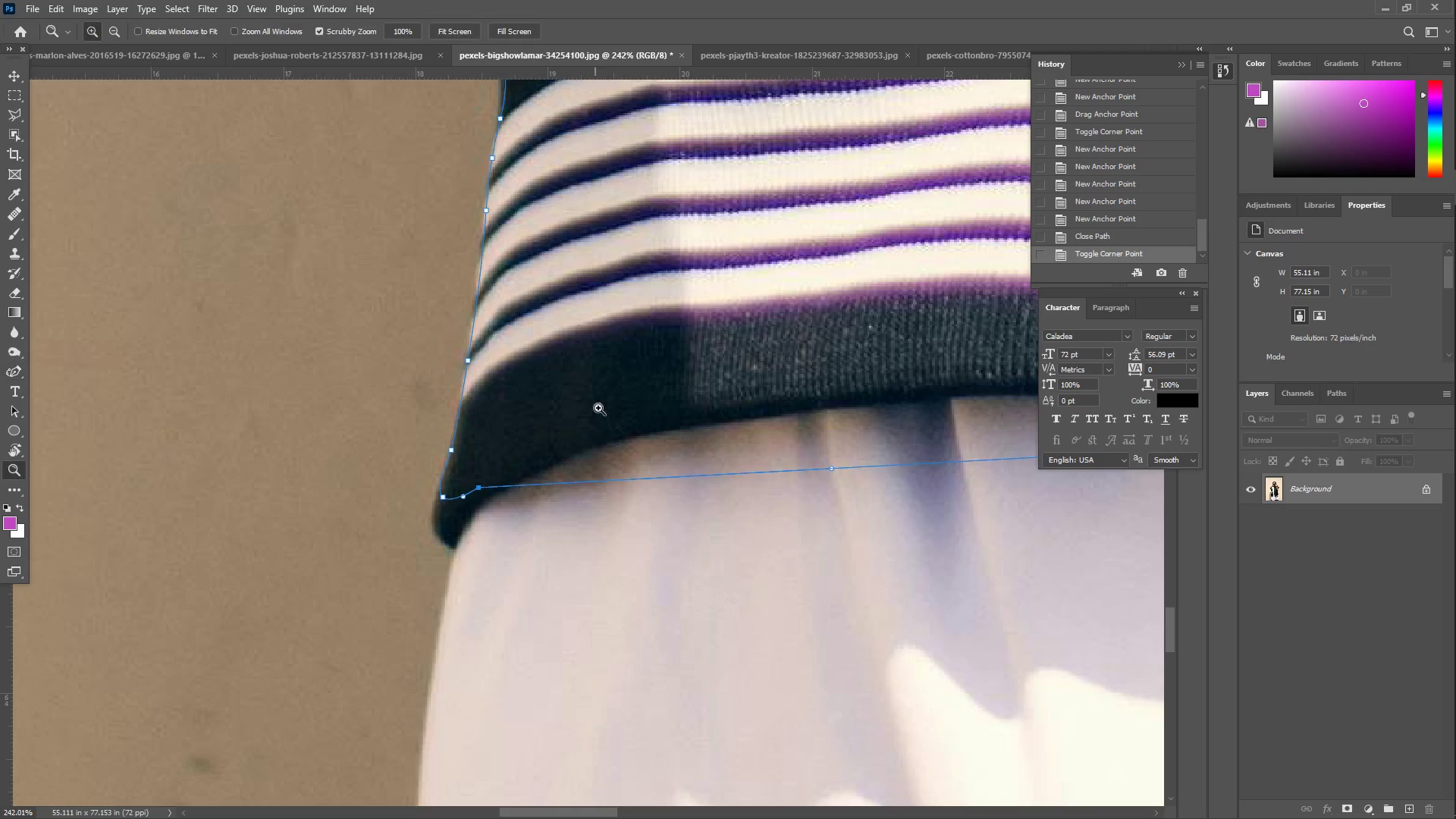 
left_click_drag(start_coordinate=[604, 404], to_coordinate=[480, 391])
 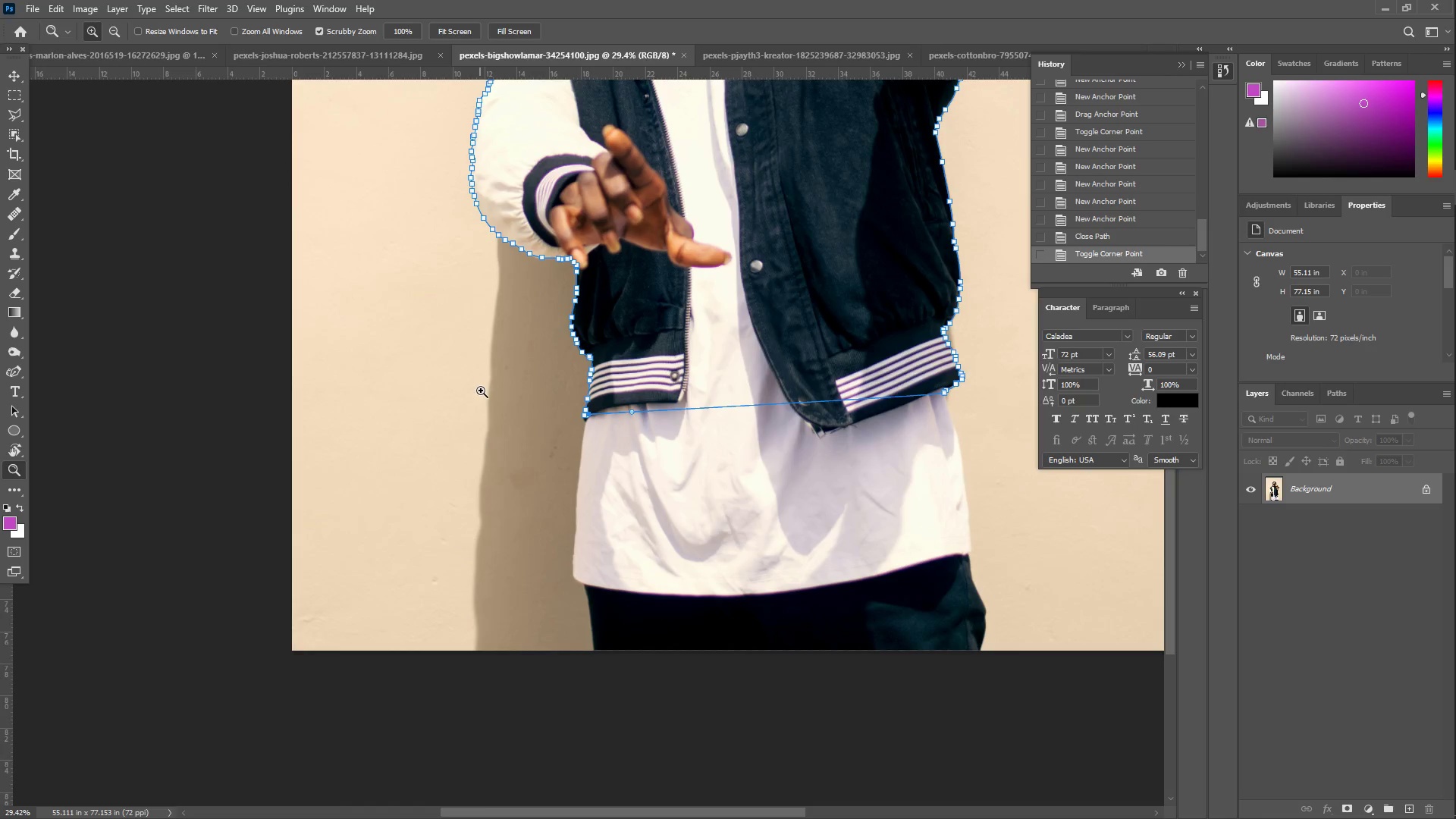 
key(Control+ControlLeft)
 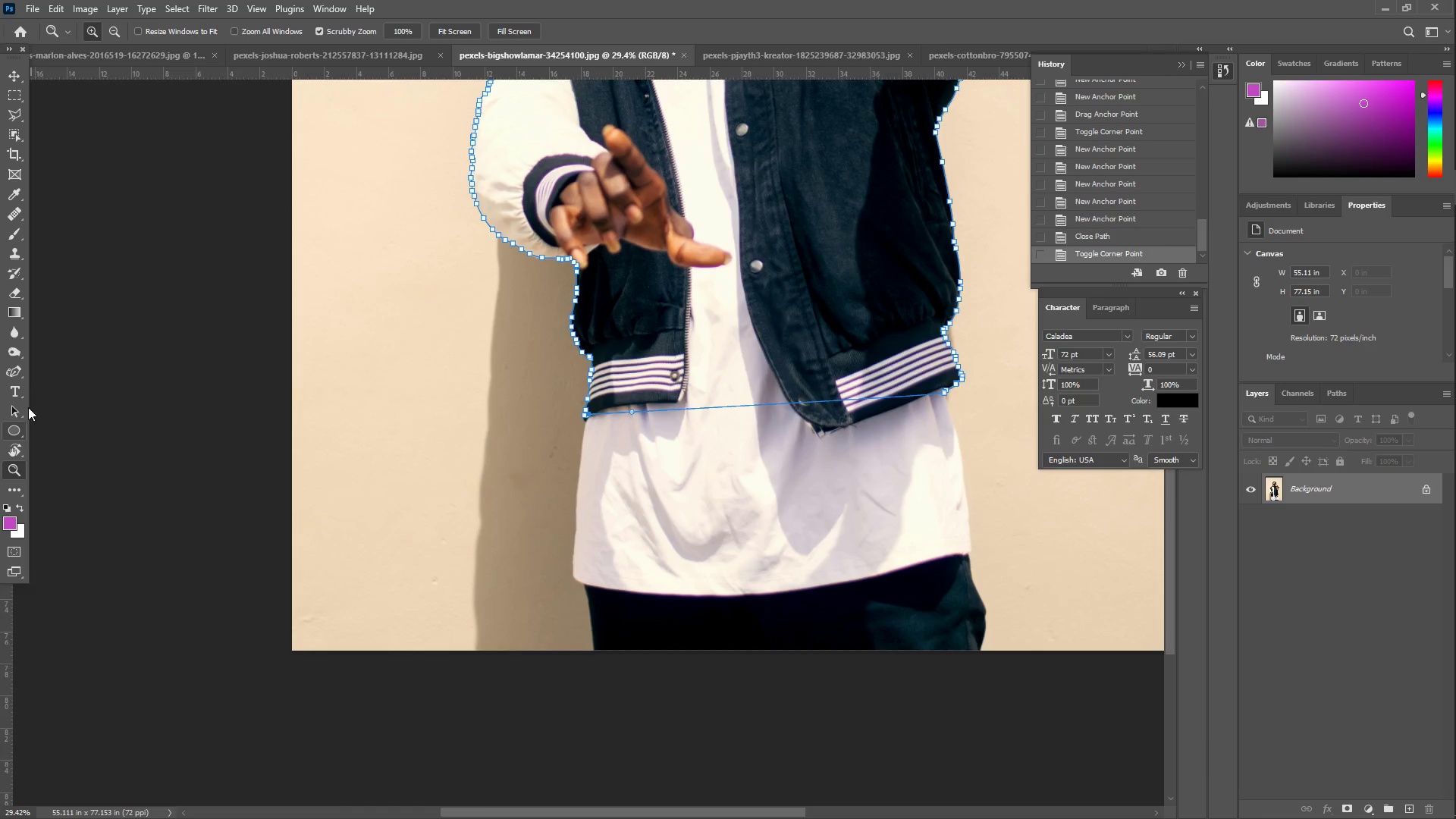 
left_click([16, 372])
 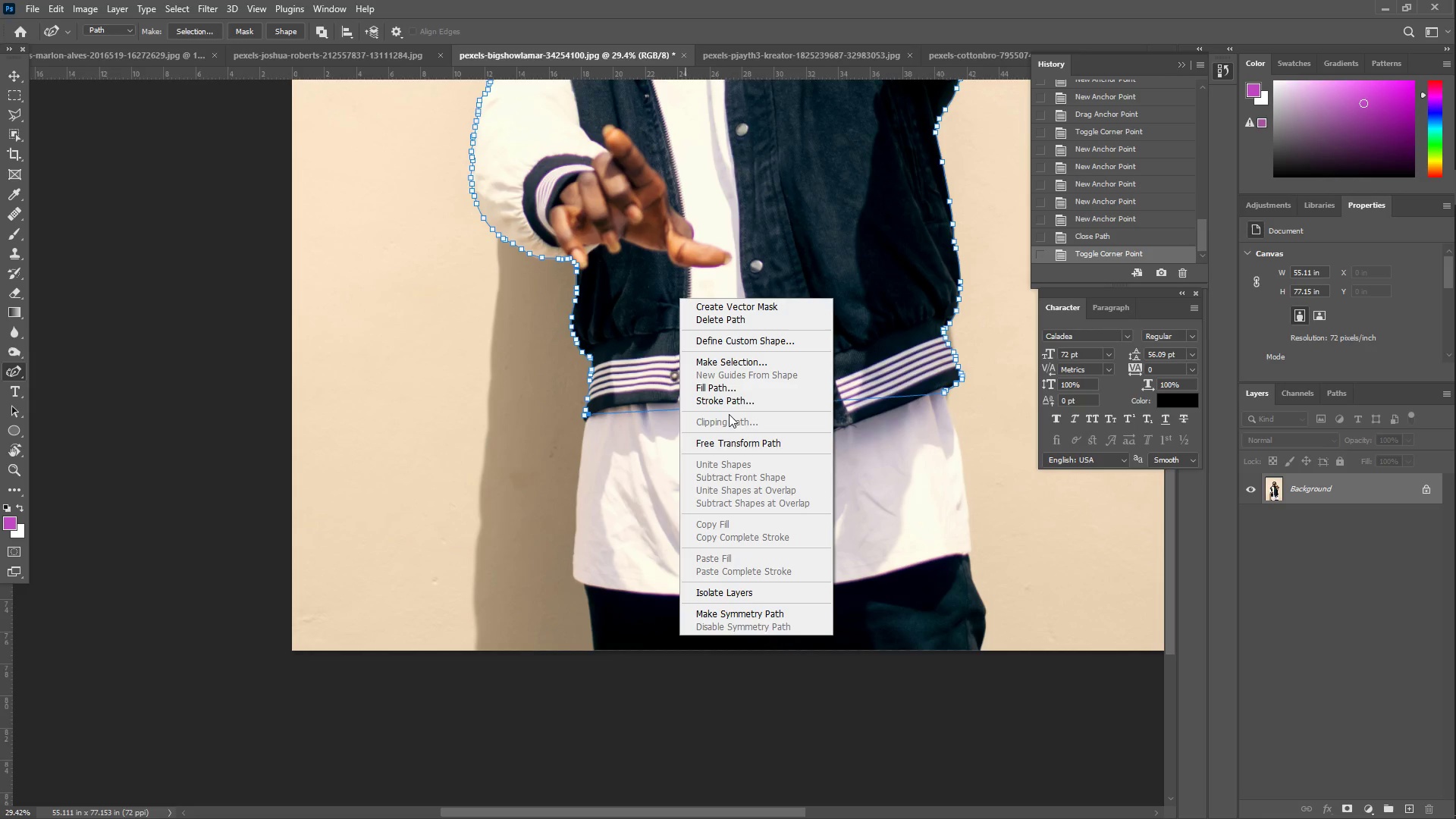 
left_click([730, 359])
 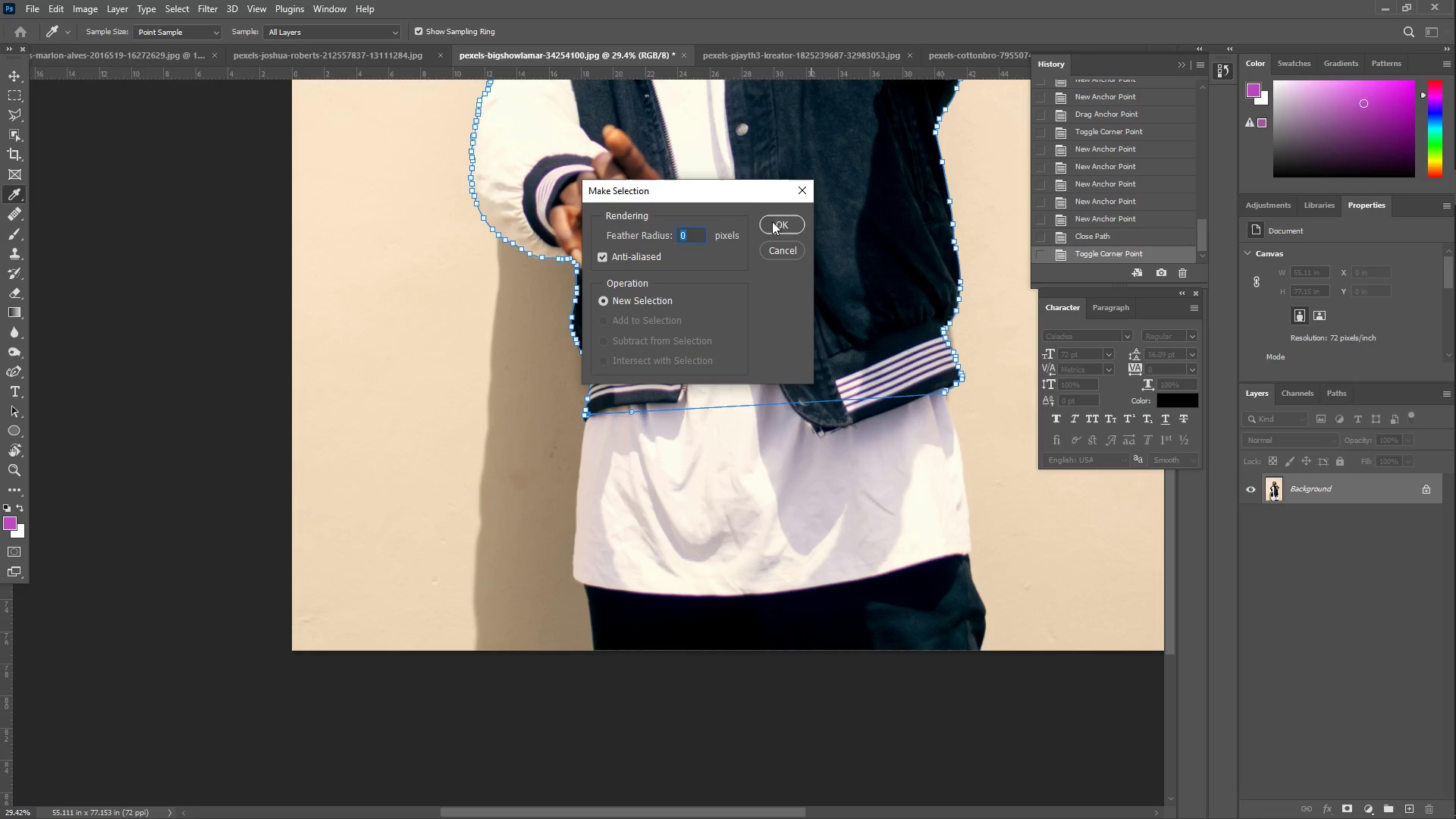 
key(Control+C)
 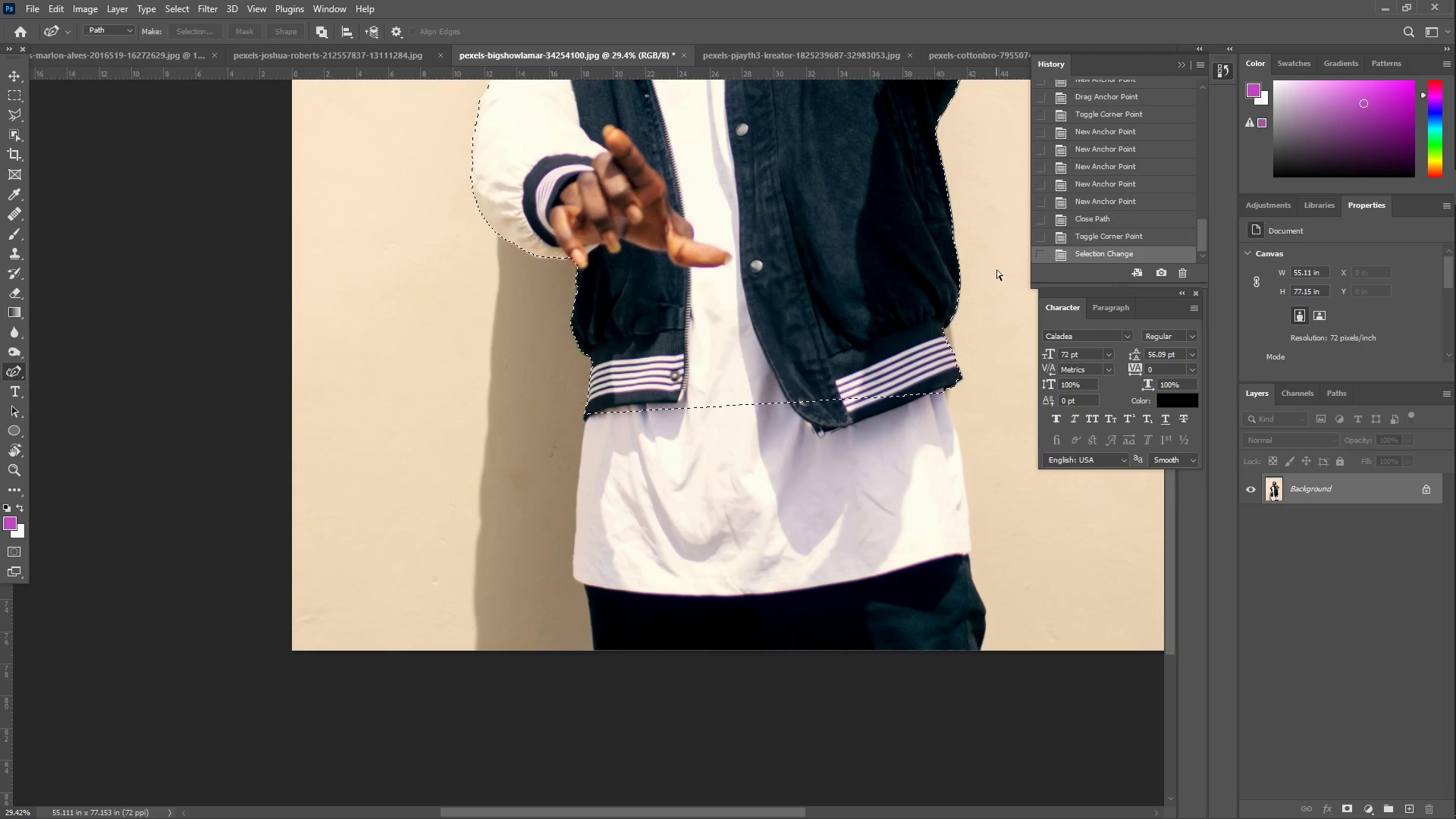 
key(Control+V)
 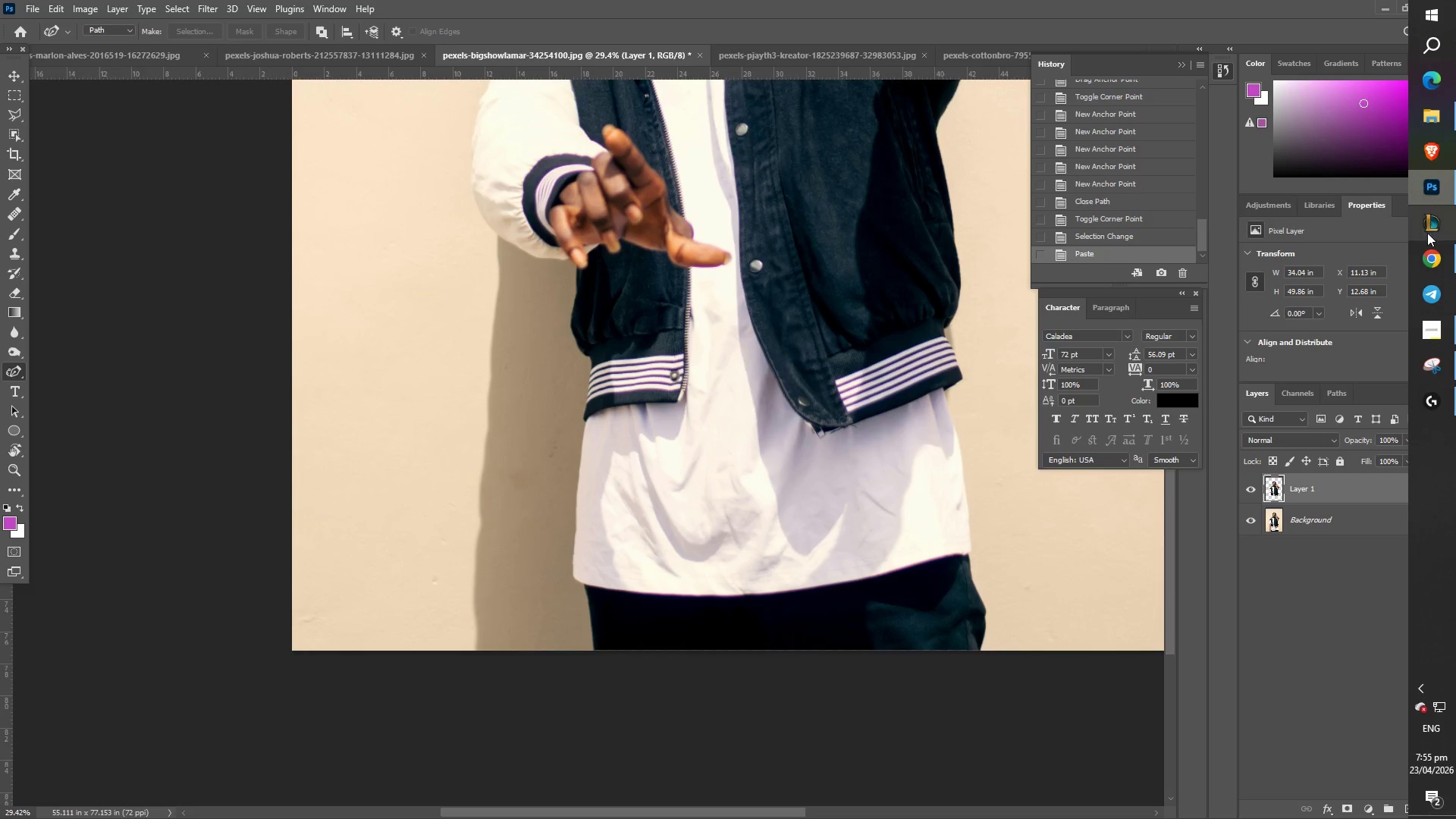 
left_click([1434, 262])
 